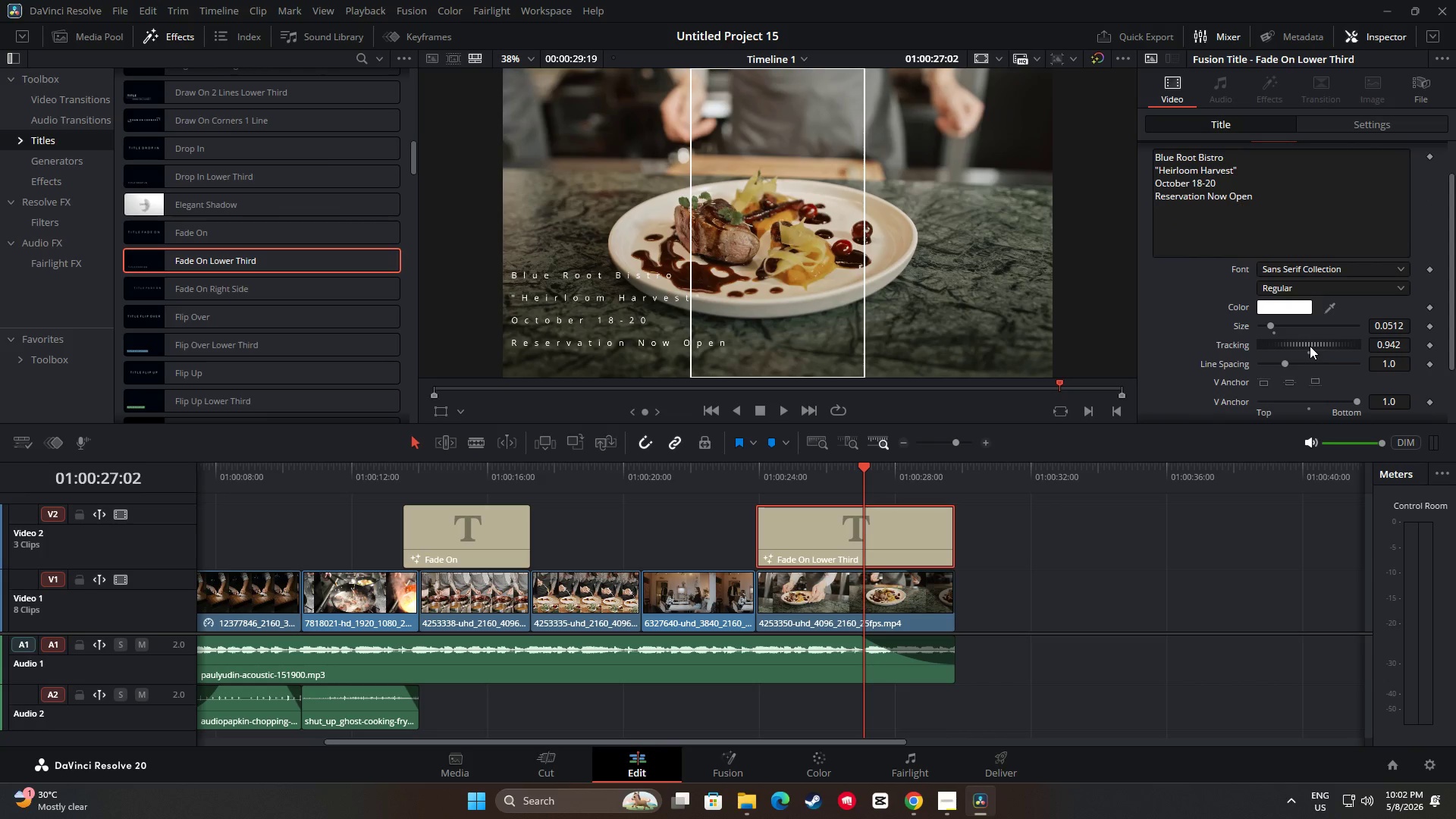 
left_click_drag(start_coordinate=[1272, 327], to_coordinate=[1276, 327])
 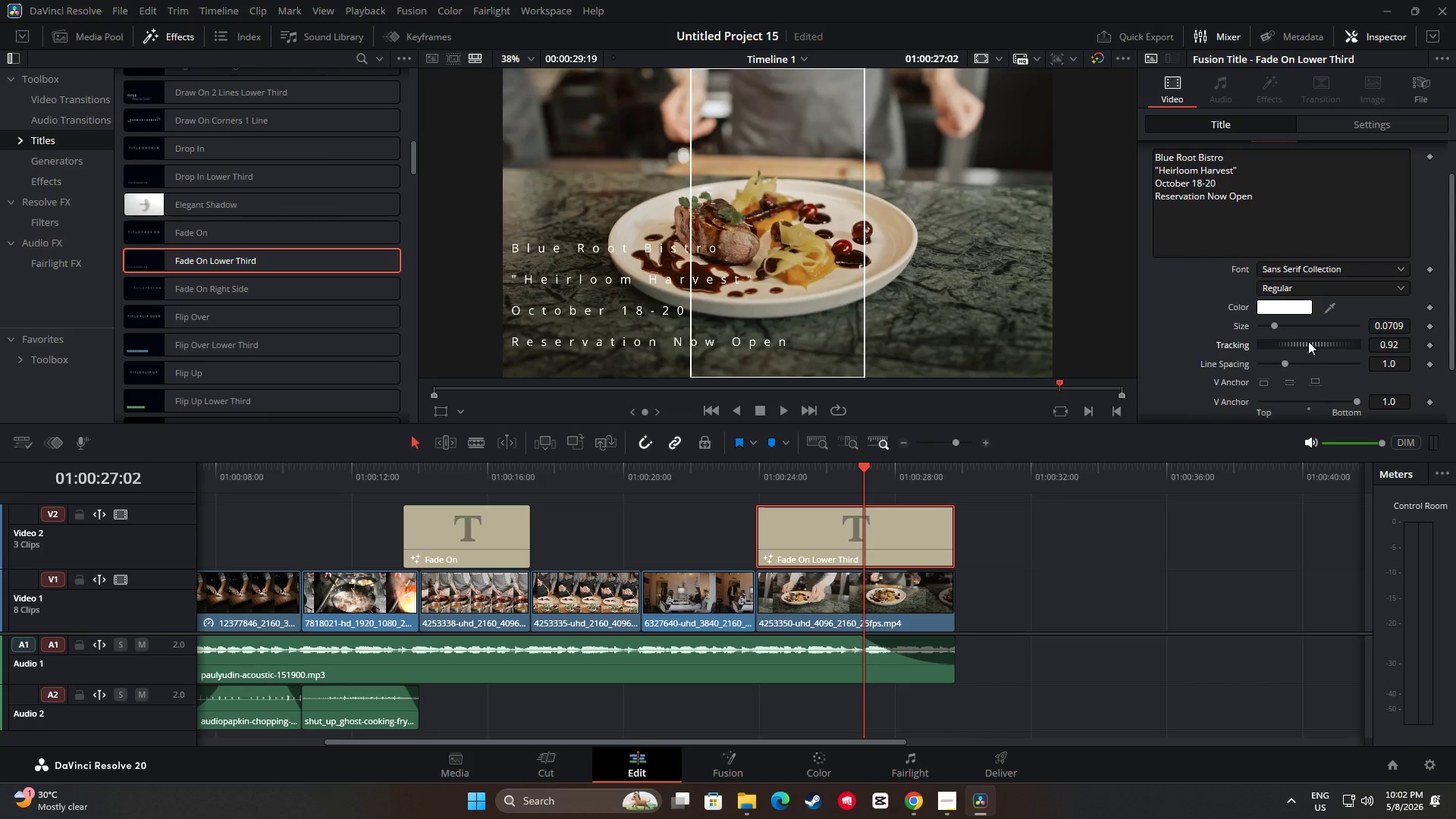 
left_click_drag(start_coordinate=[1287, 363], to_coordinate=[1276, 369])
 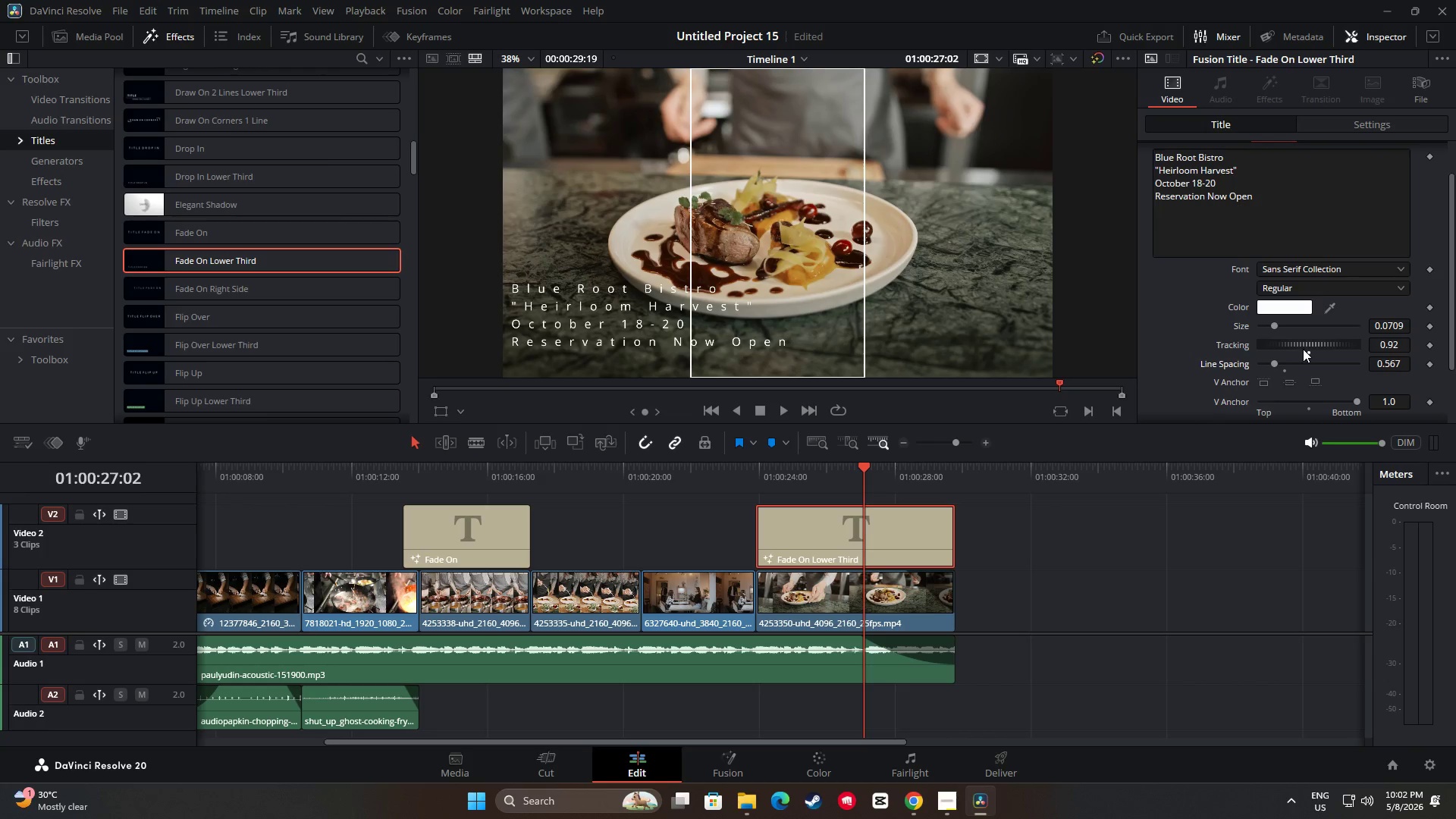 
left_click_drag(start_coordinate=[1306, 345], to_coordinate=[1295, 347])
 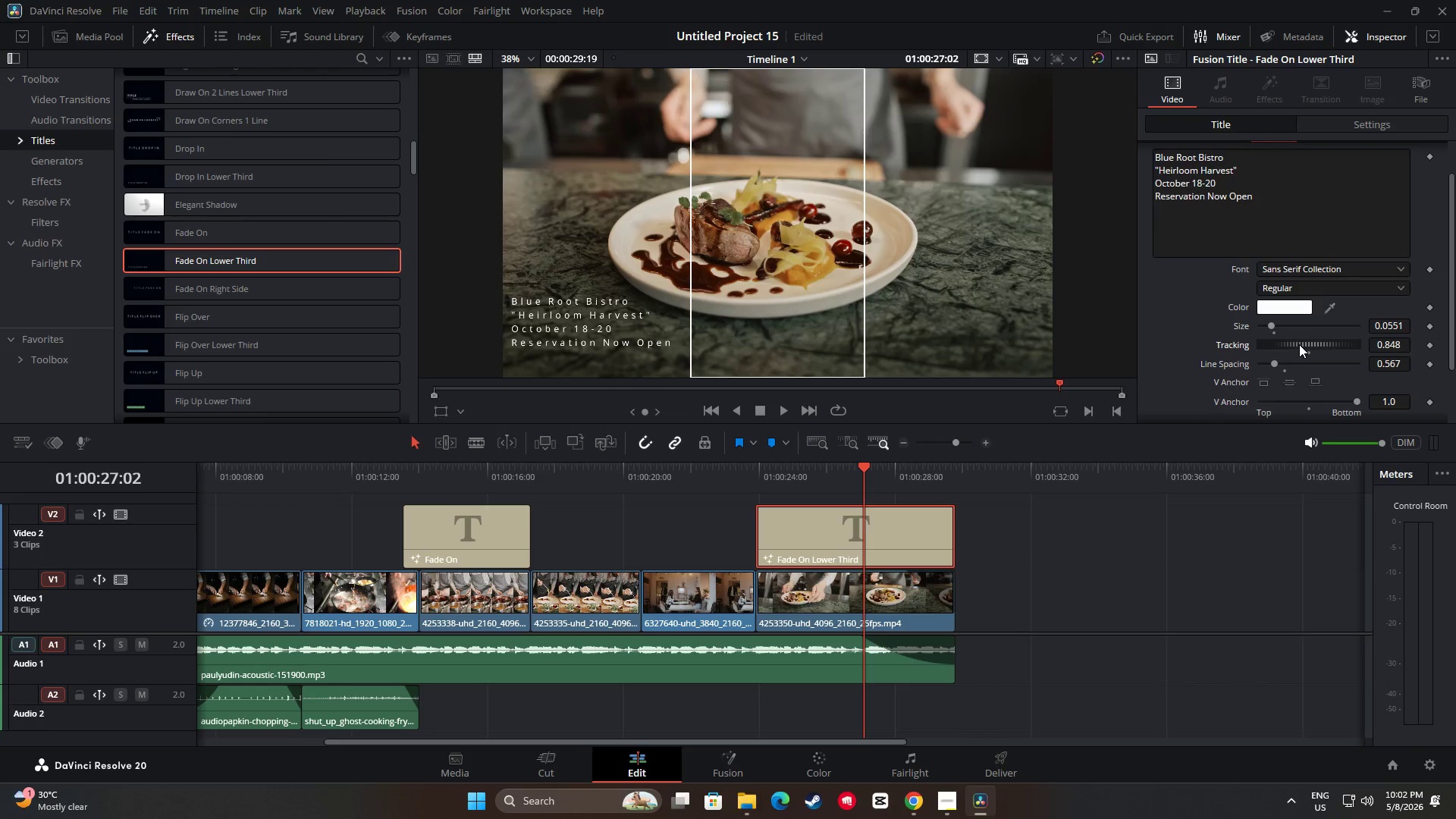 
wait(5.39)
 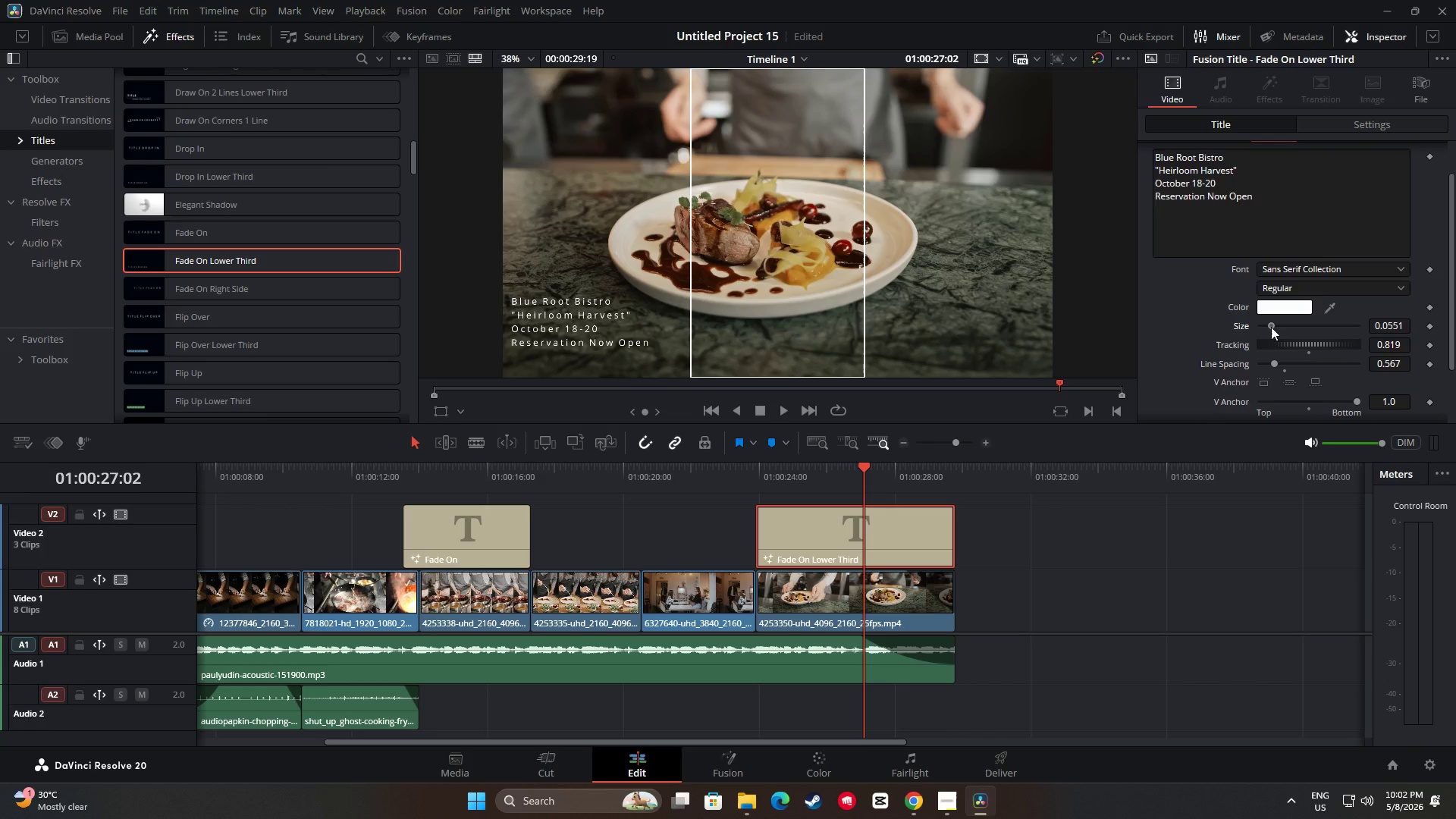 
left_click_drag(start_coordinate=[870, 468], to_coordinate=[723, 470])
 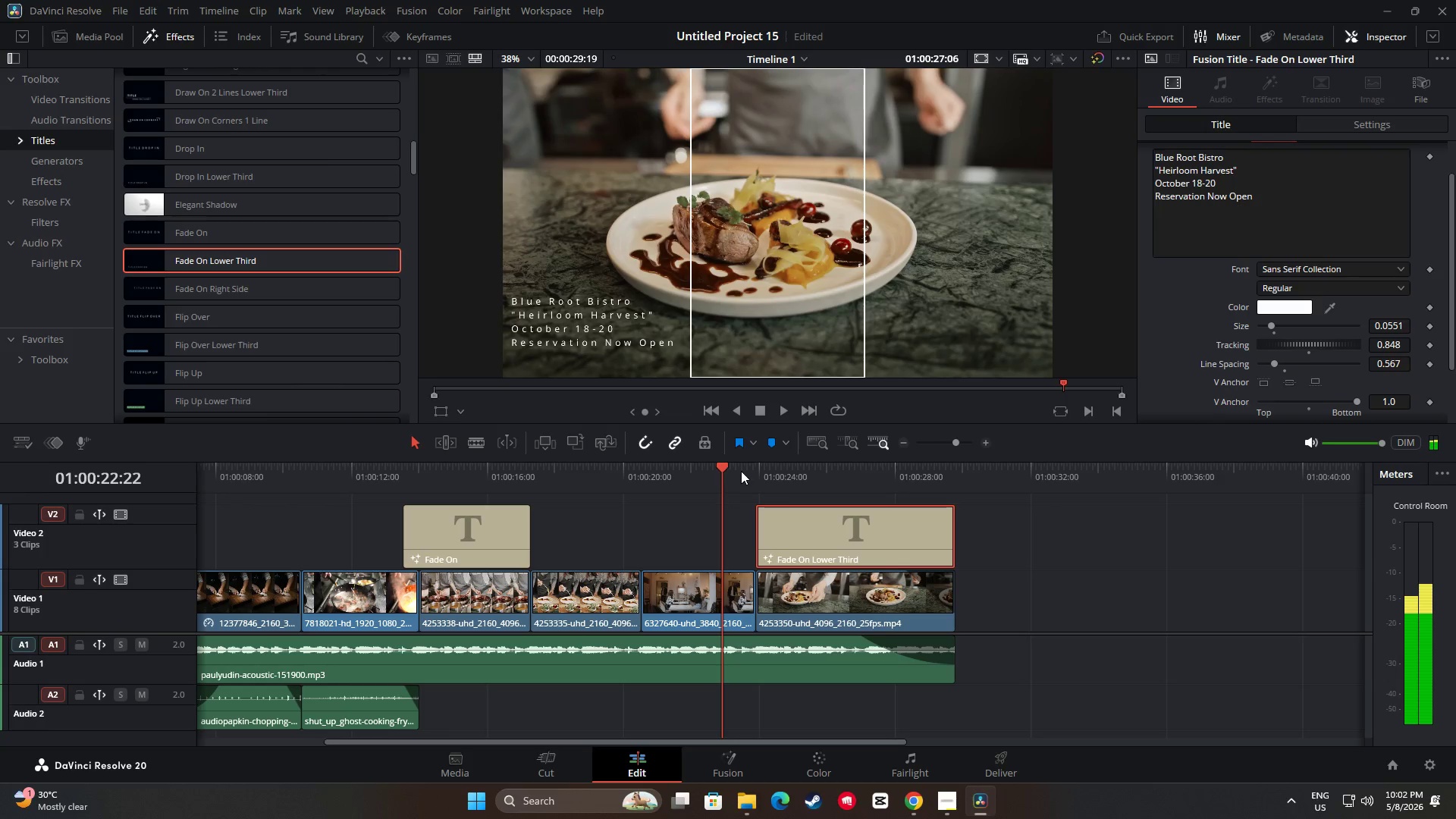 
key(Space)
 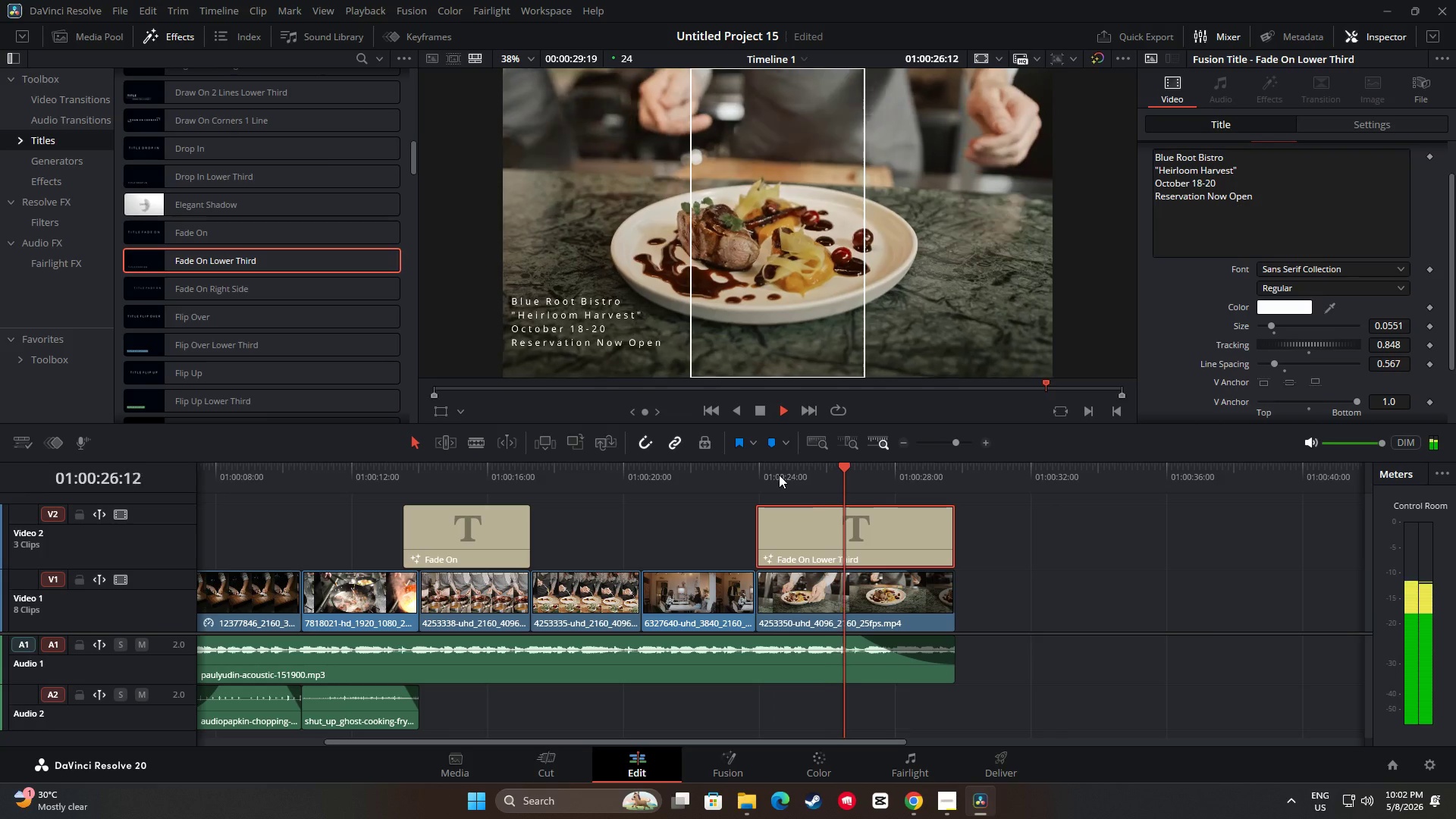 
wait(5.34)
 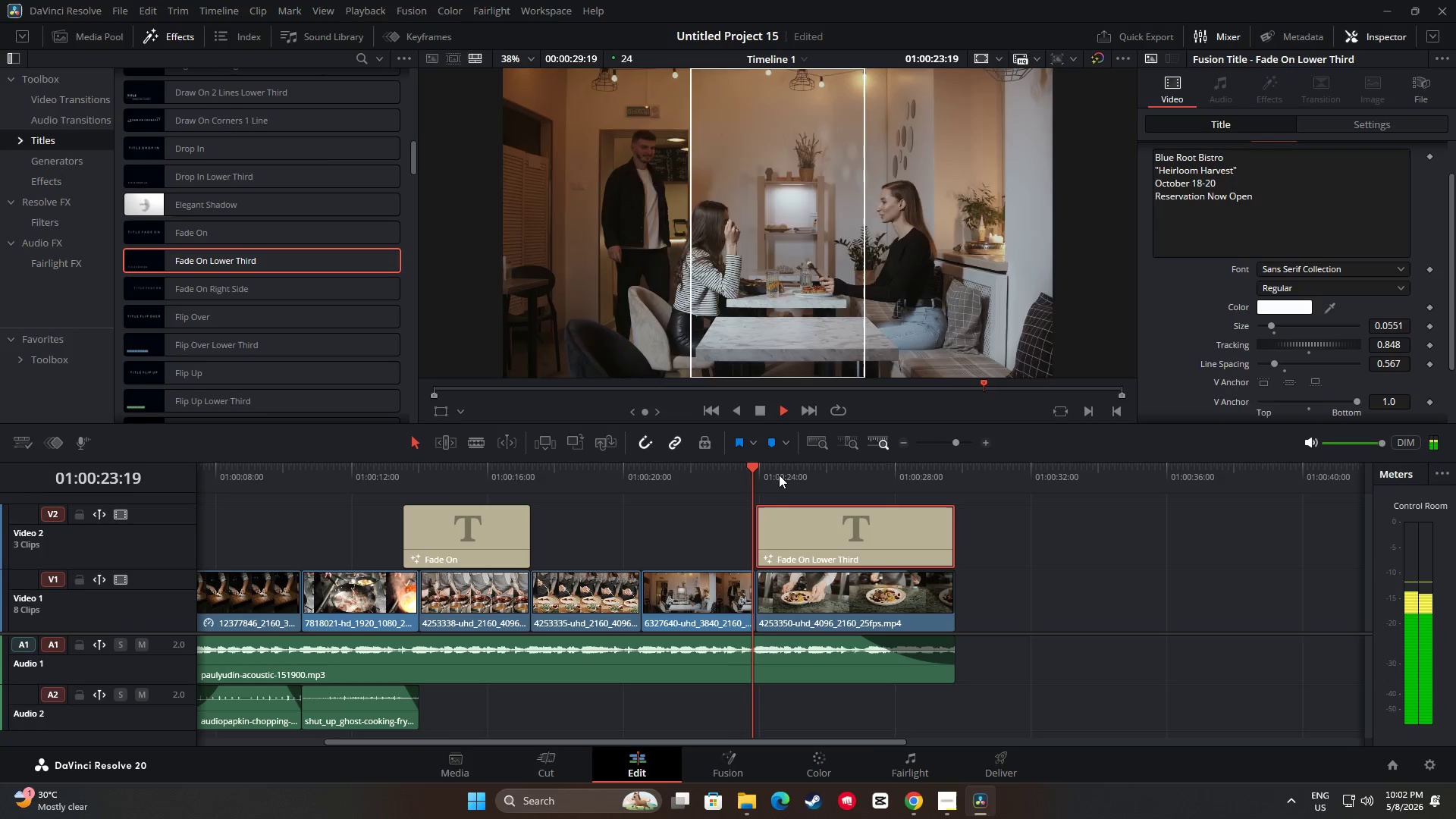 
key(Space)
 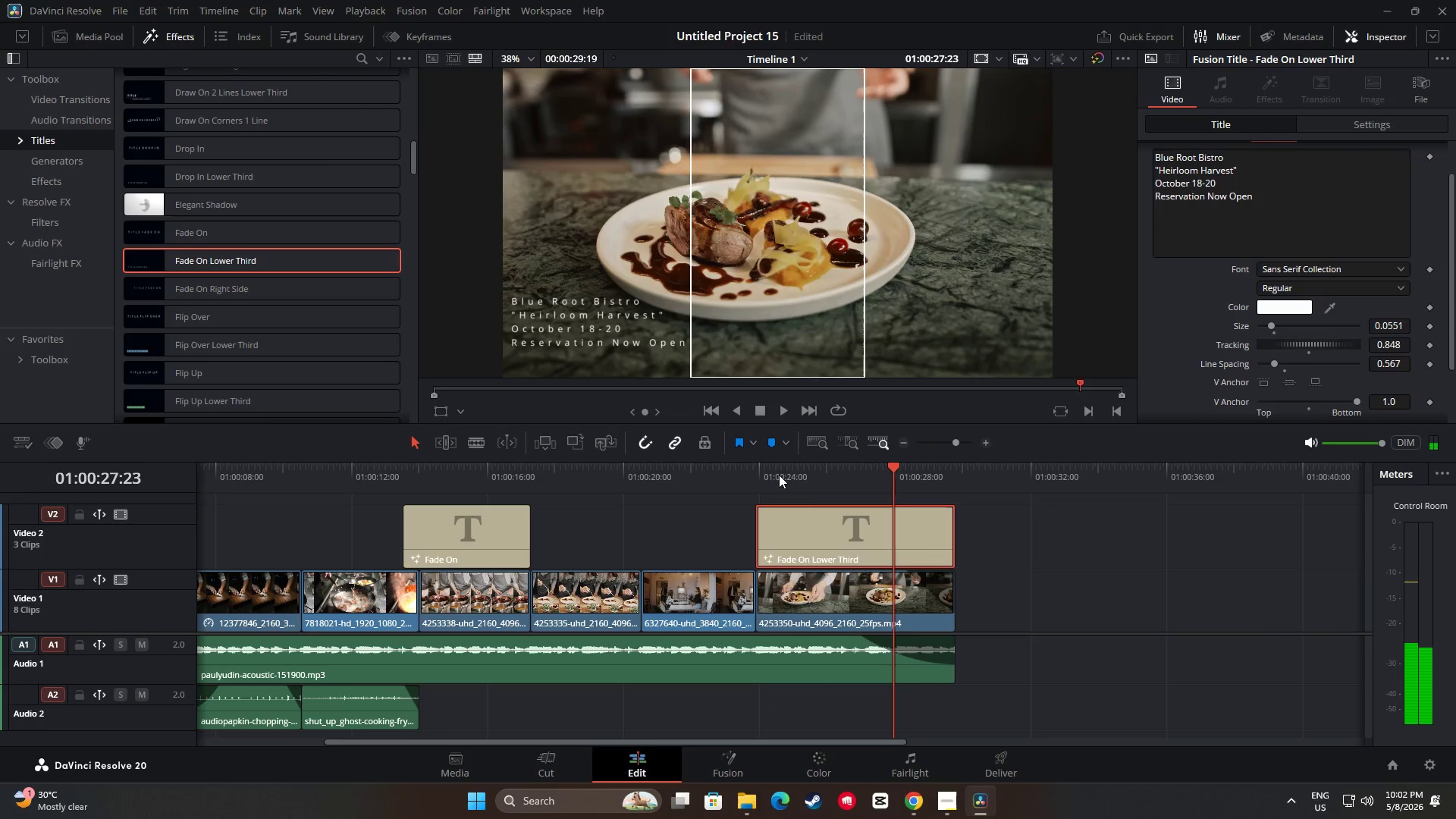 
key(Space)
 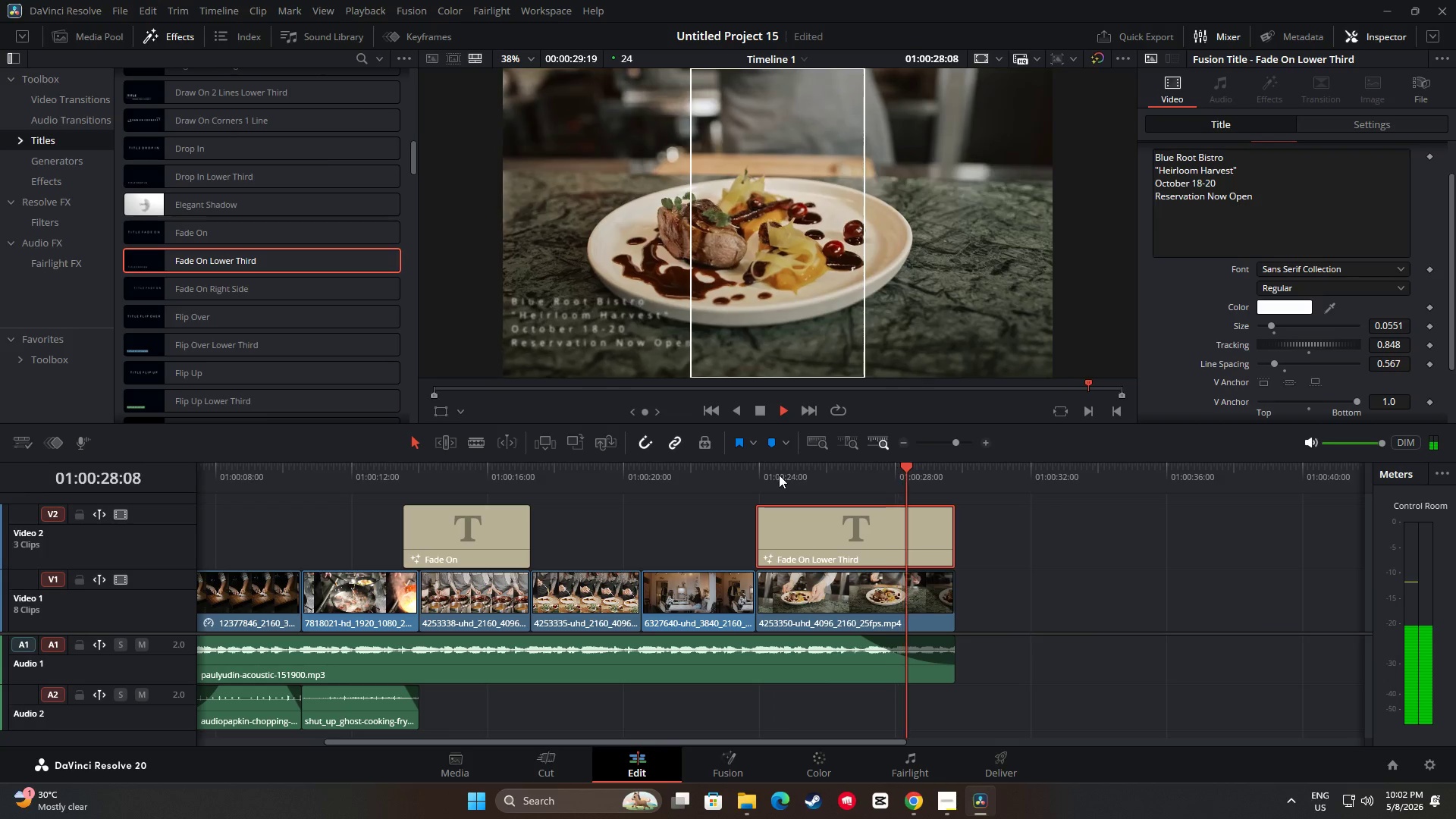 
key(Space)
 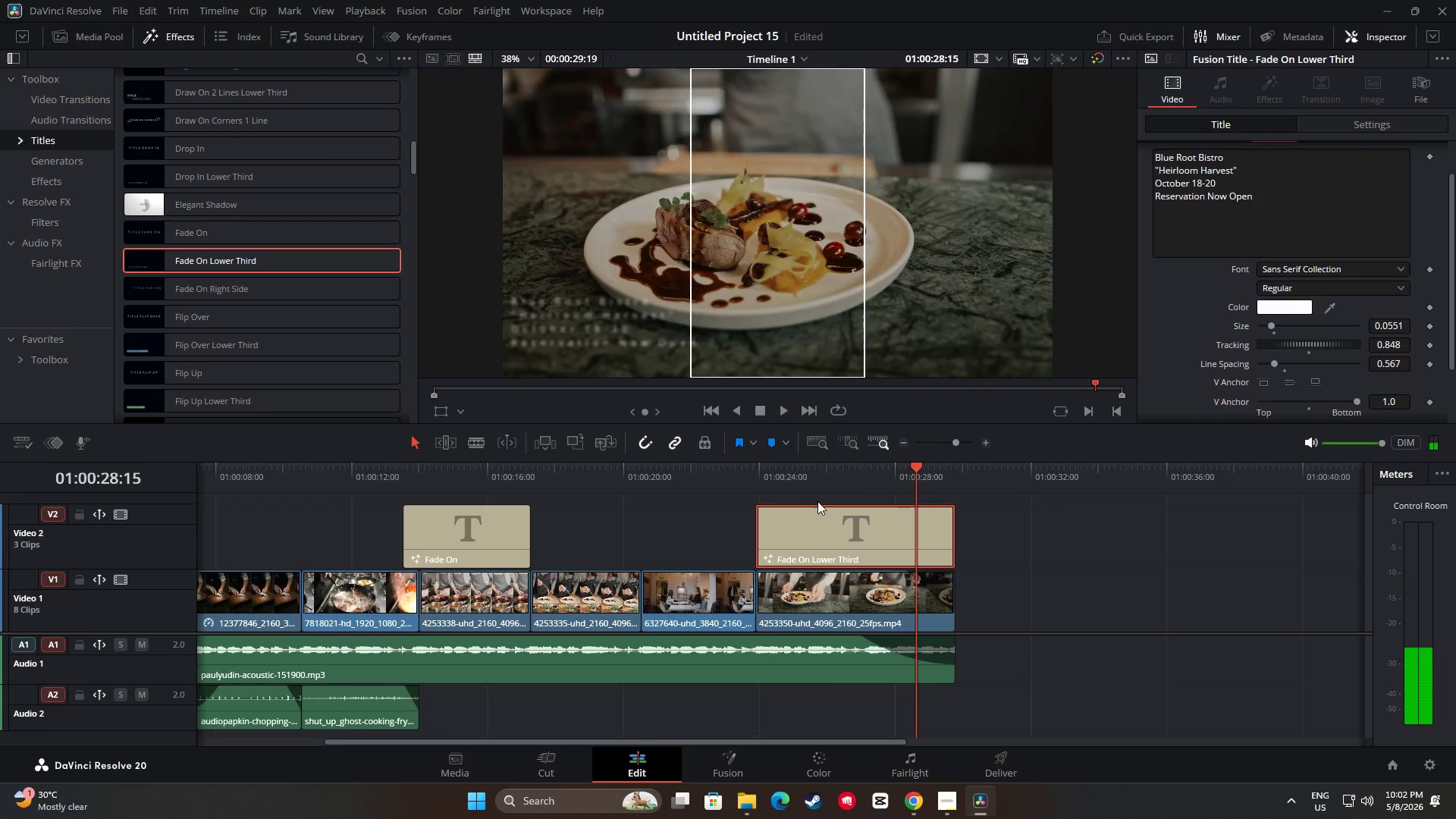 
key(Space)
 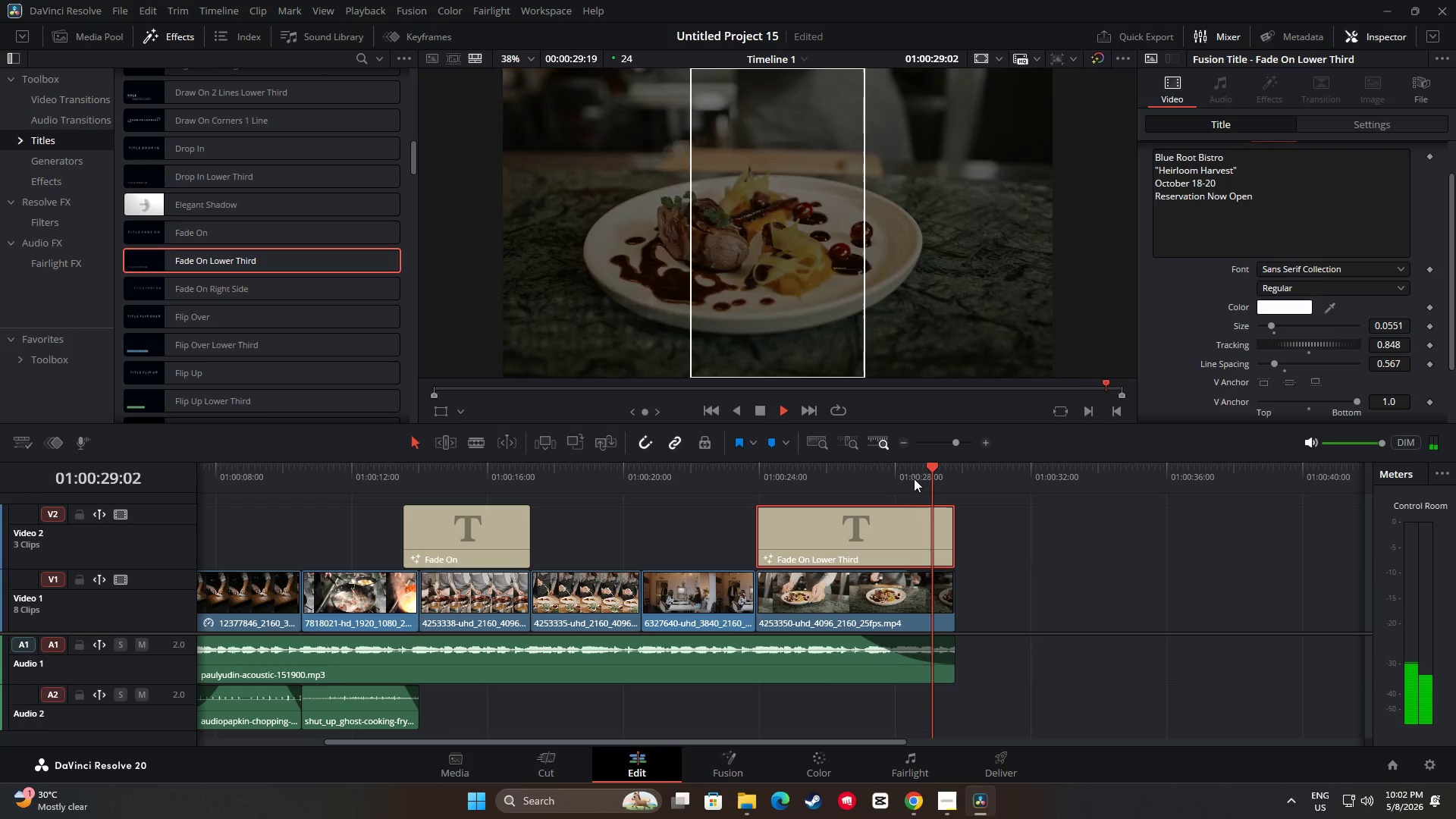 
left_click_drag(start_coordinate=[934, 467], to_coordinate=[723, 476])
 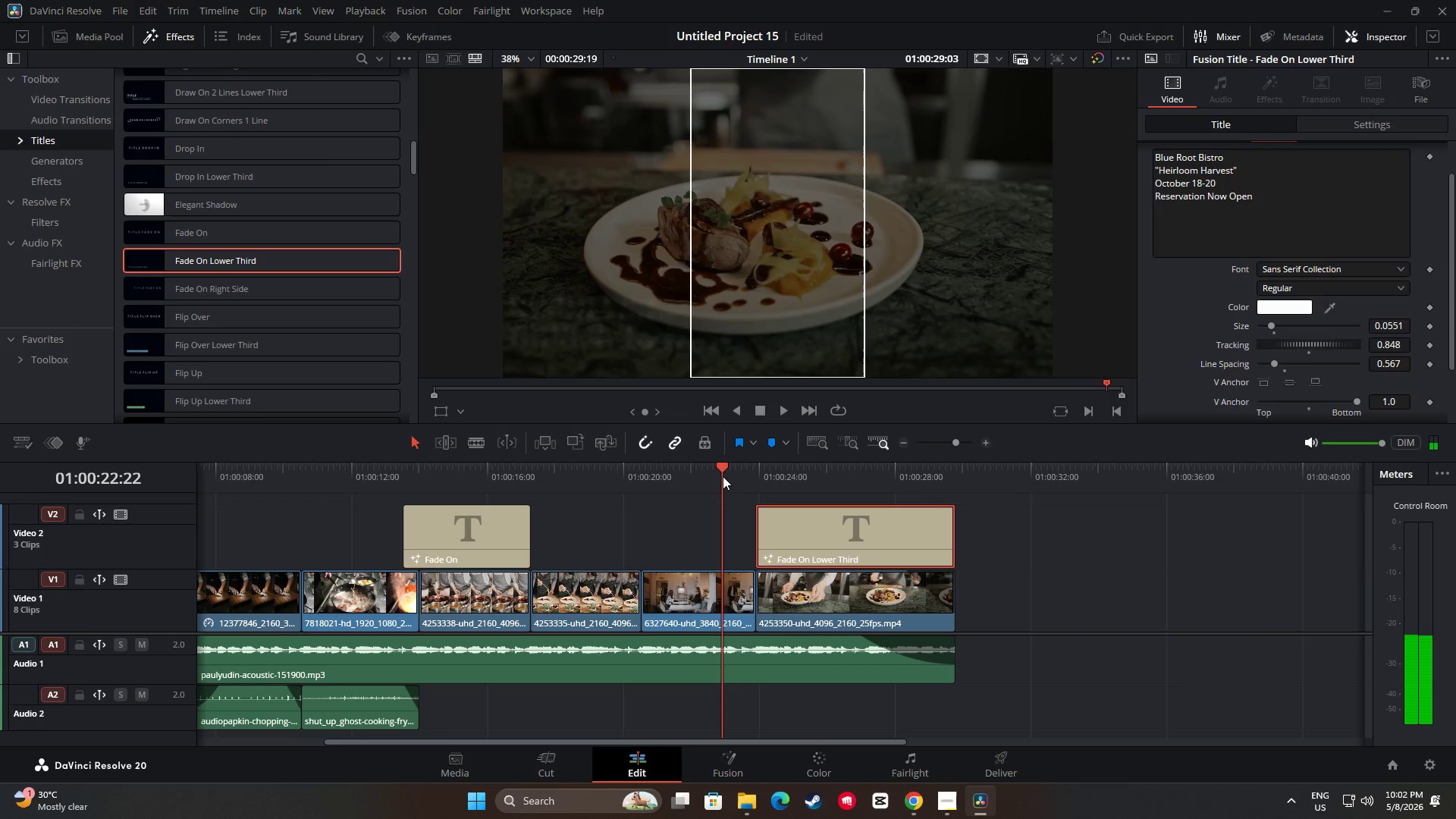 
key(Space)
 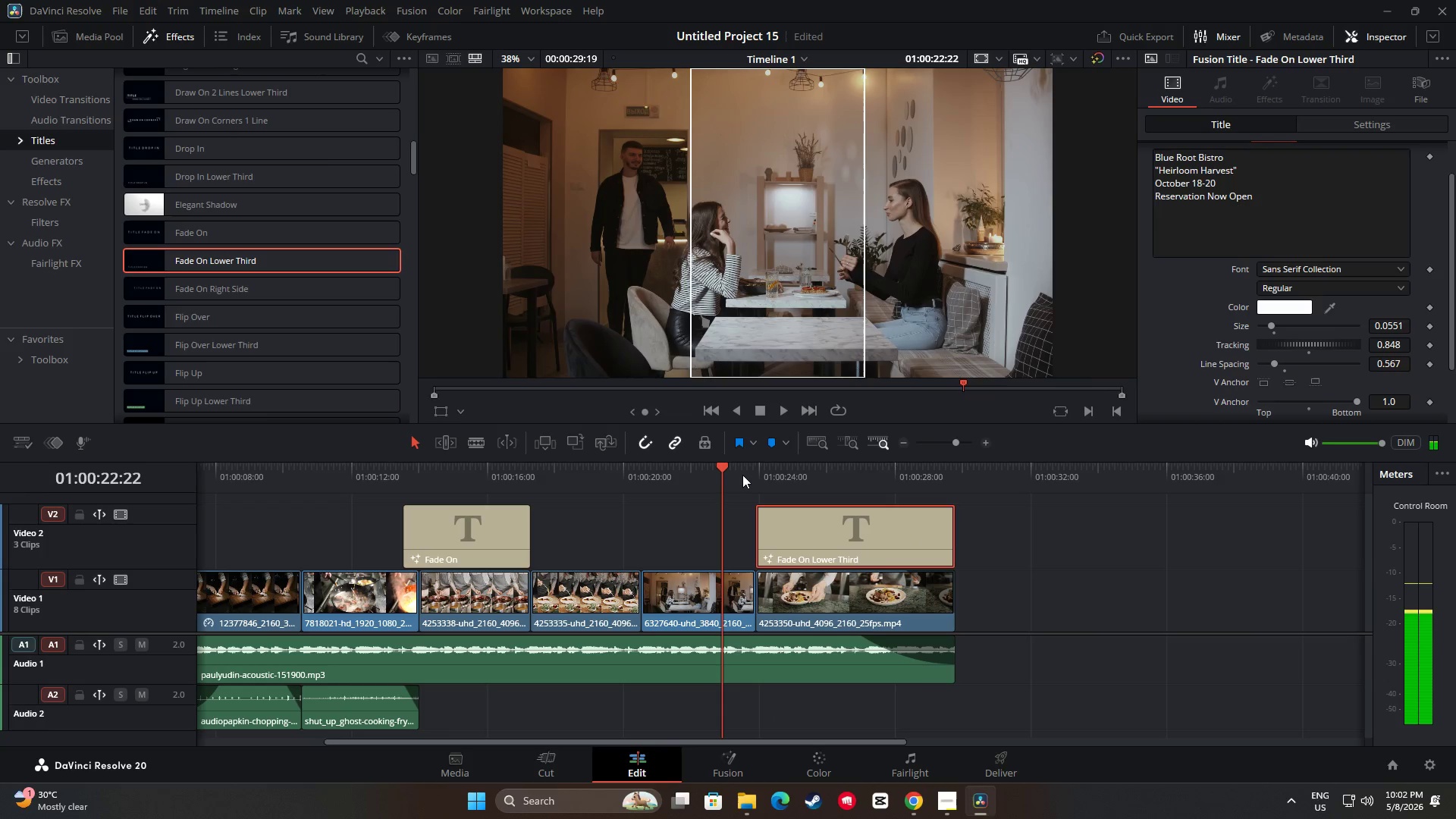 
key(Space)
 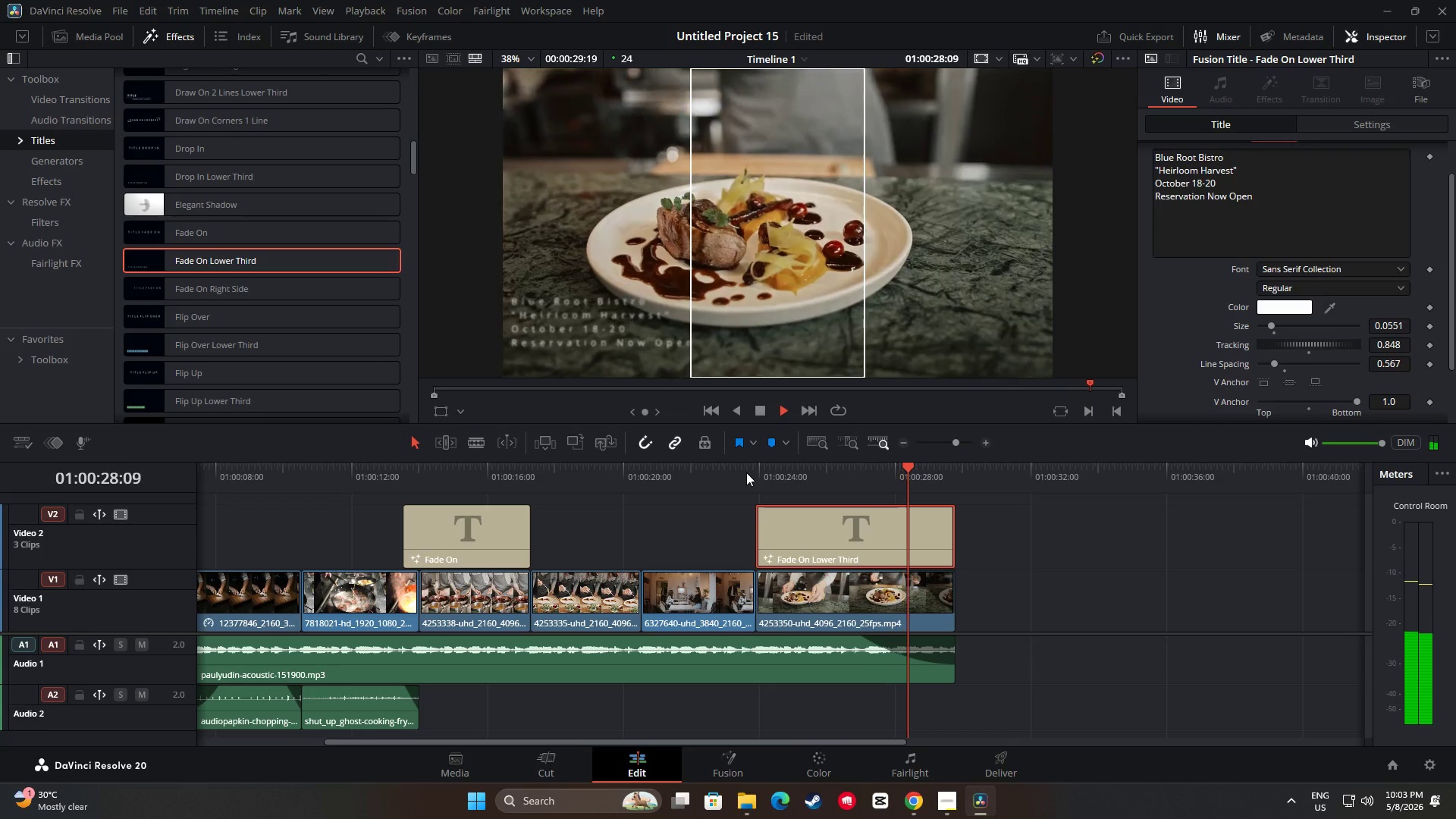 
wait(7.31)
 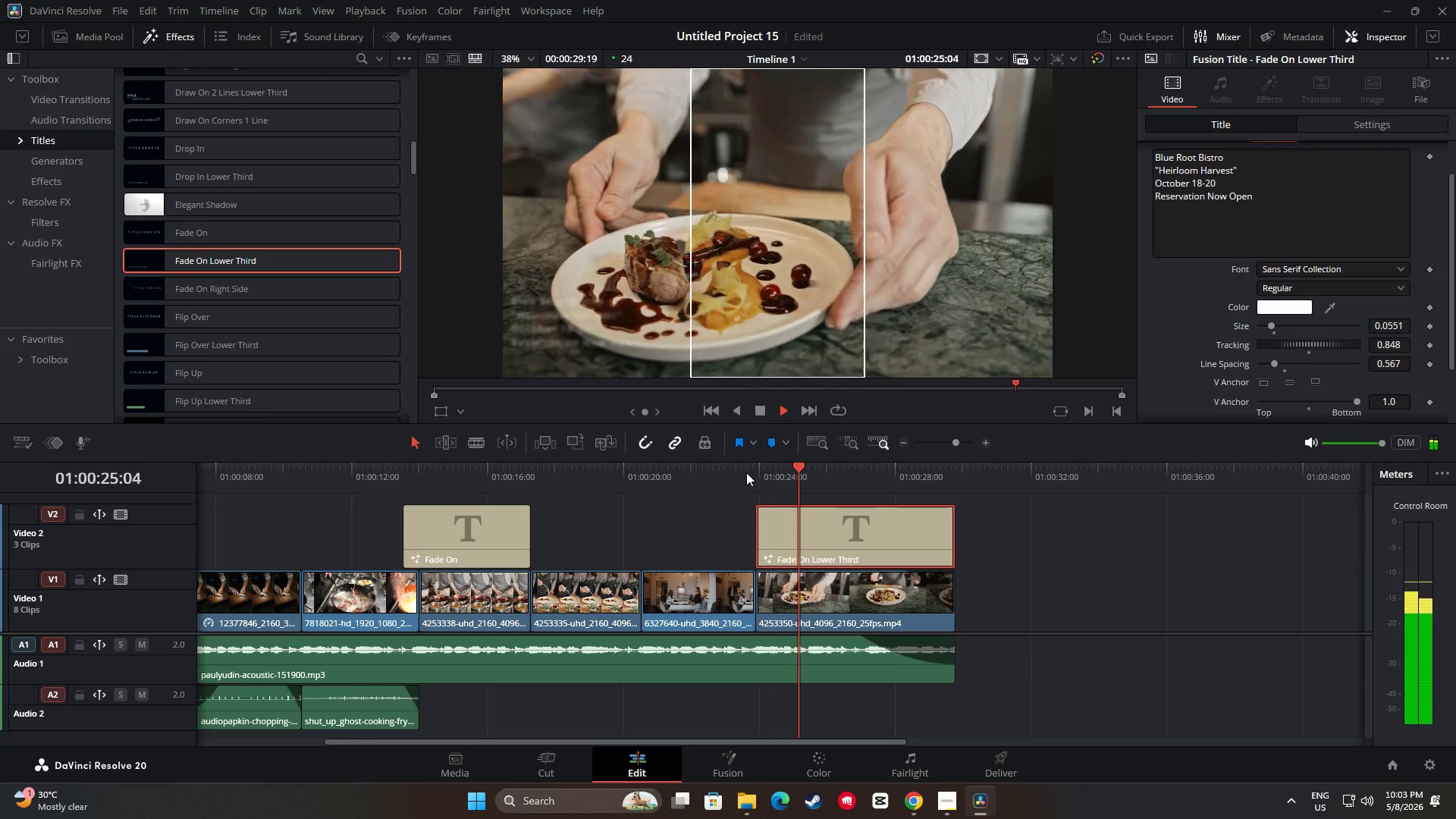 
left_click_drag(start_coordinate=[956, 475], to_coordinate=[736, 502])
 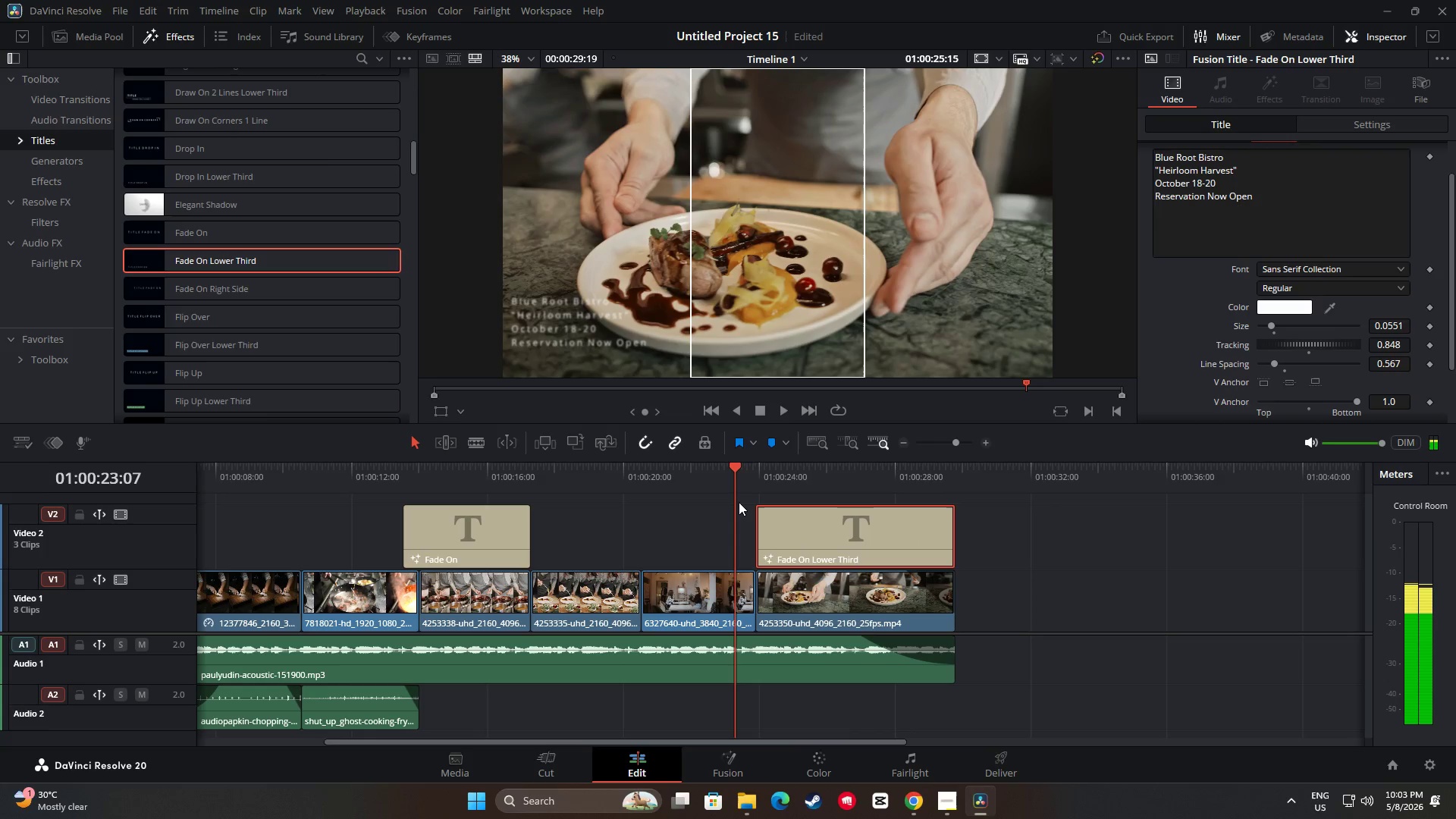 
key(Space)
 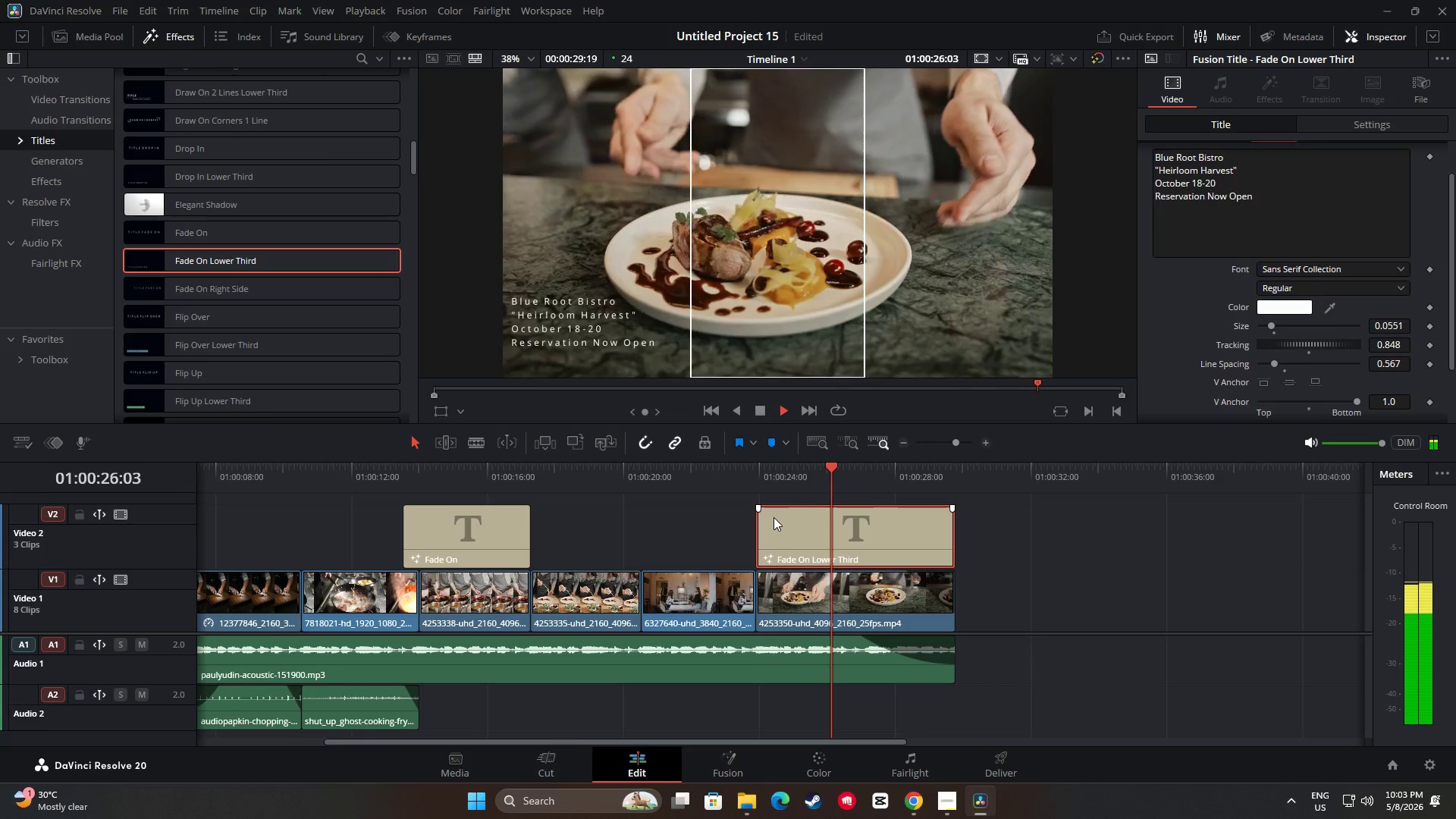 
key(Space)
 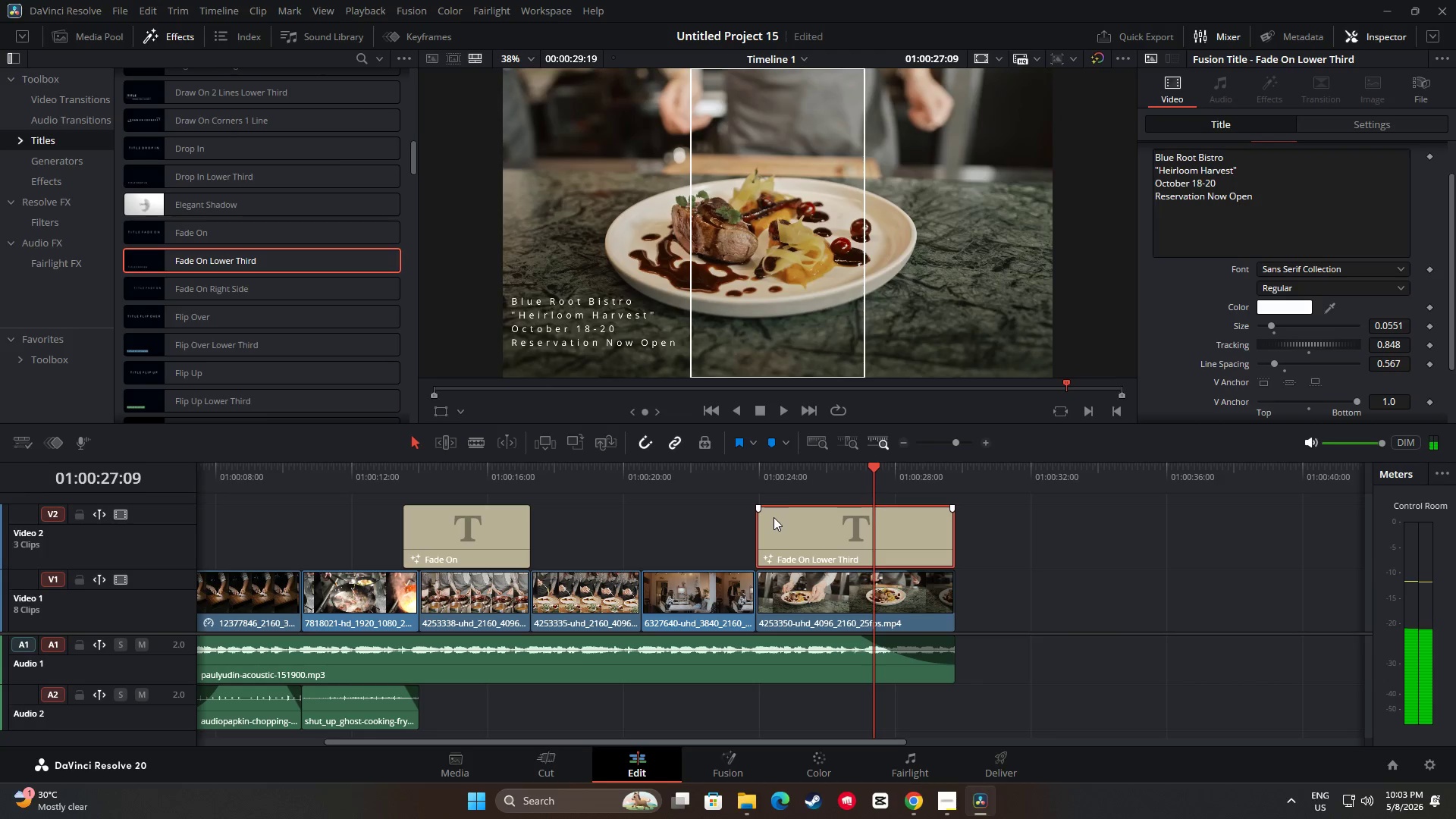 
key(Space)
 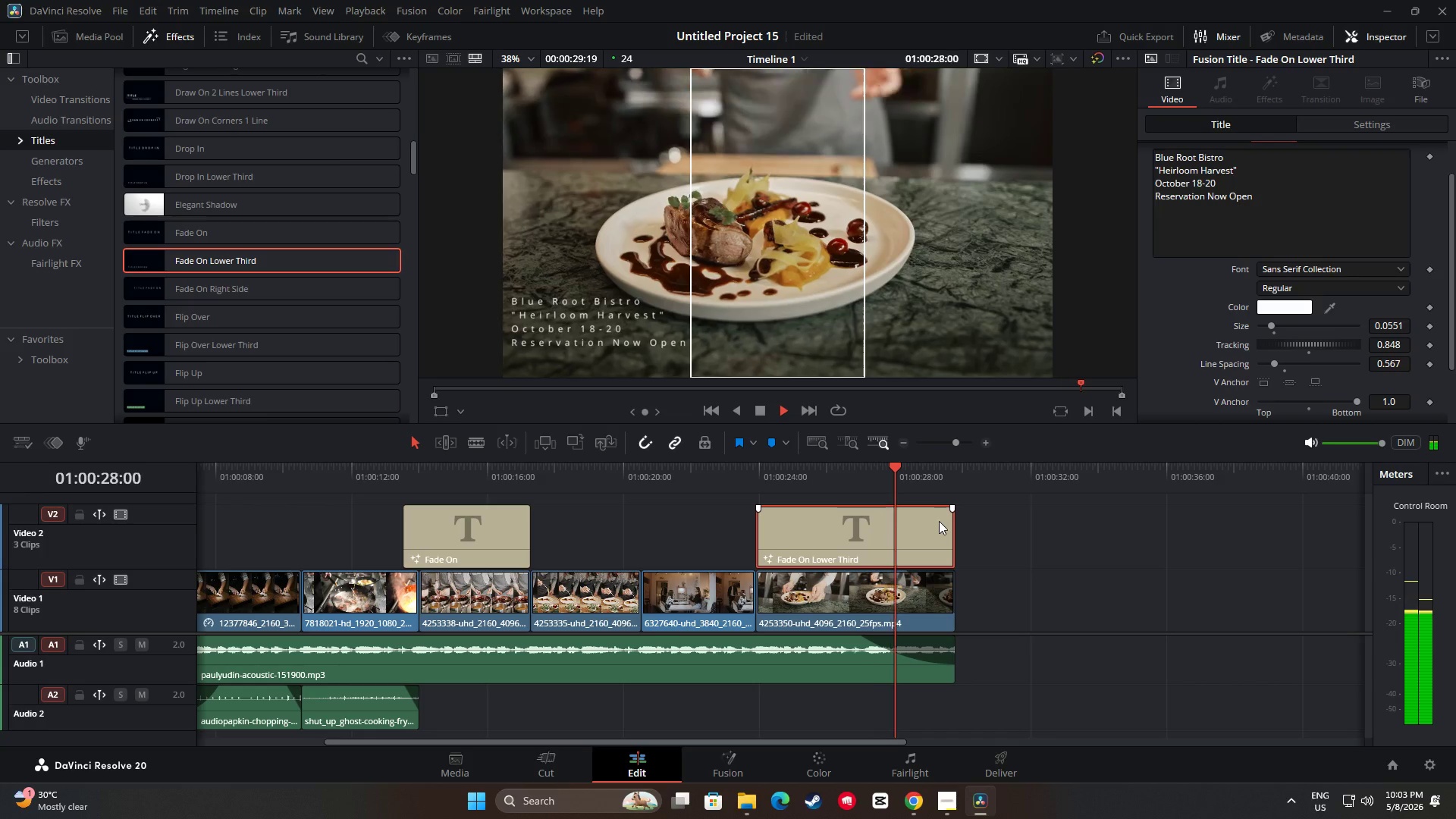 
key(Space)
 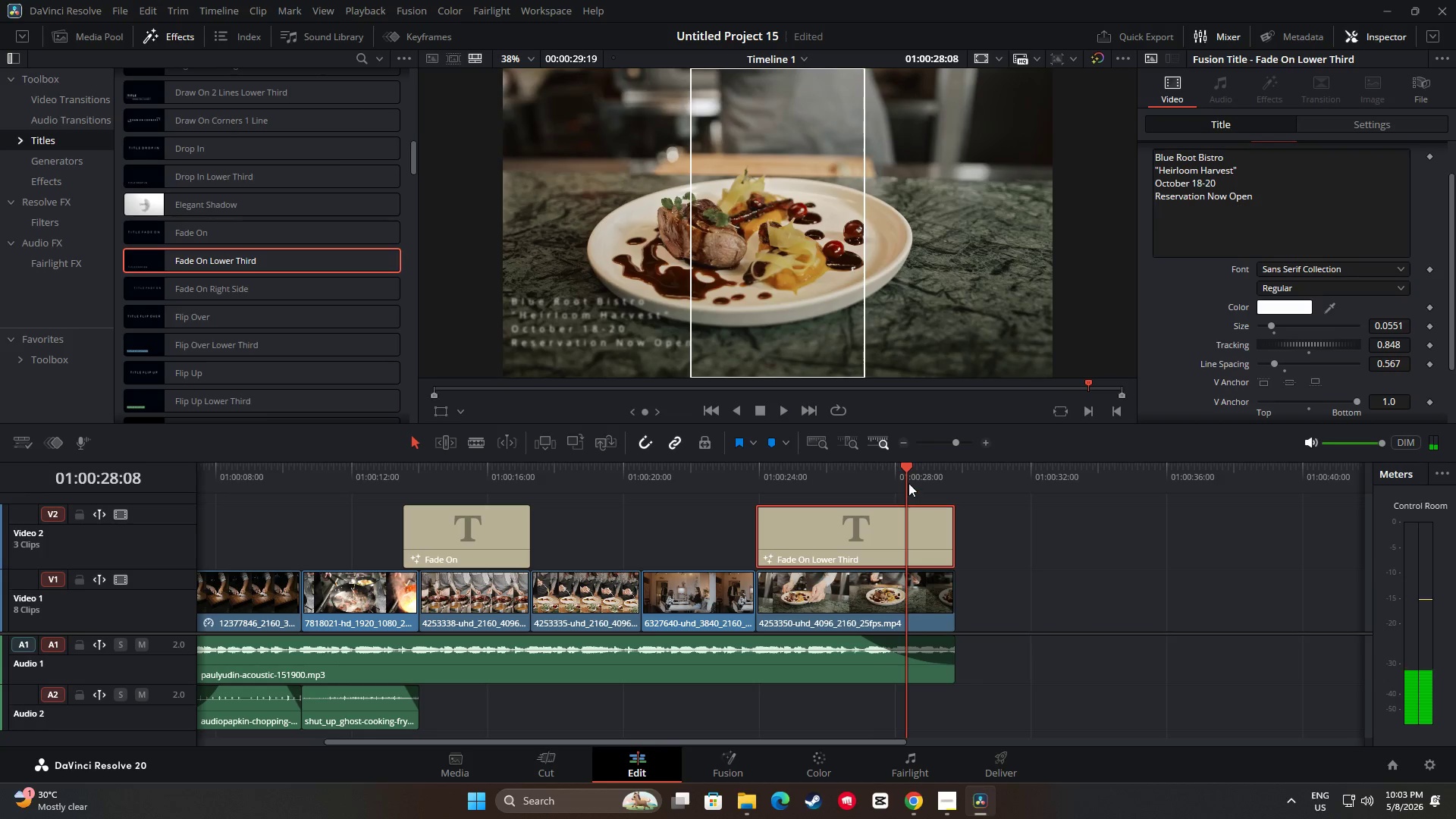 
left_click_drag(start_coordinate=[904, 471], to_coordinate=[742, 488])
 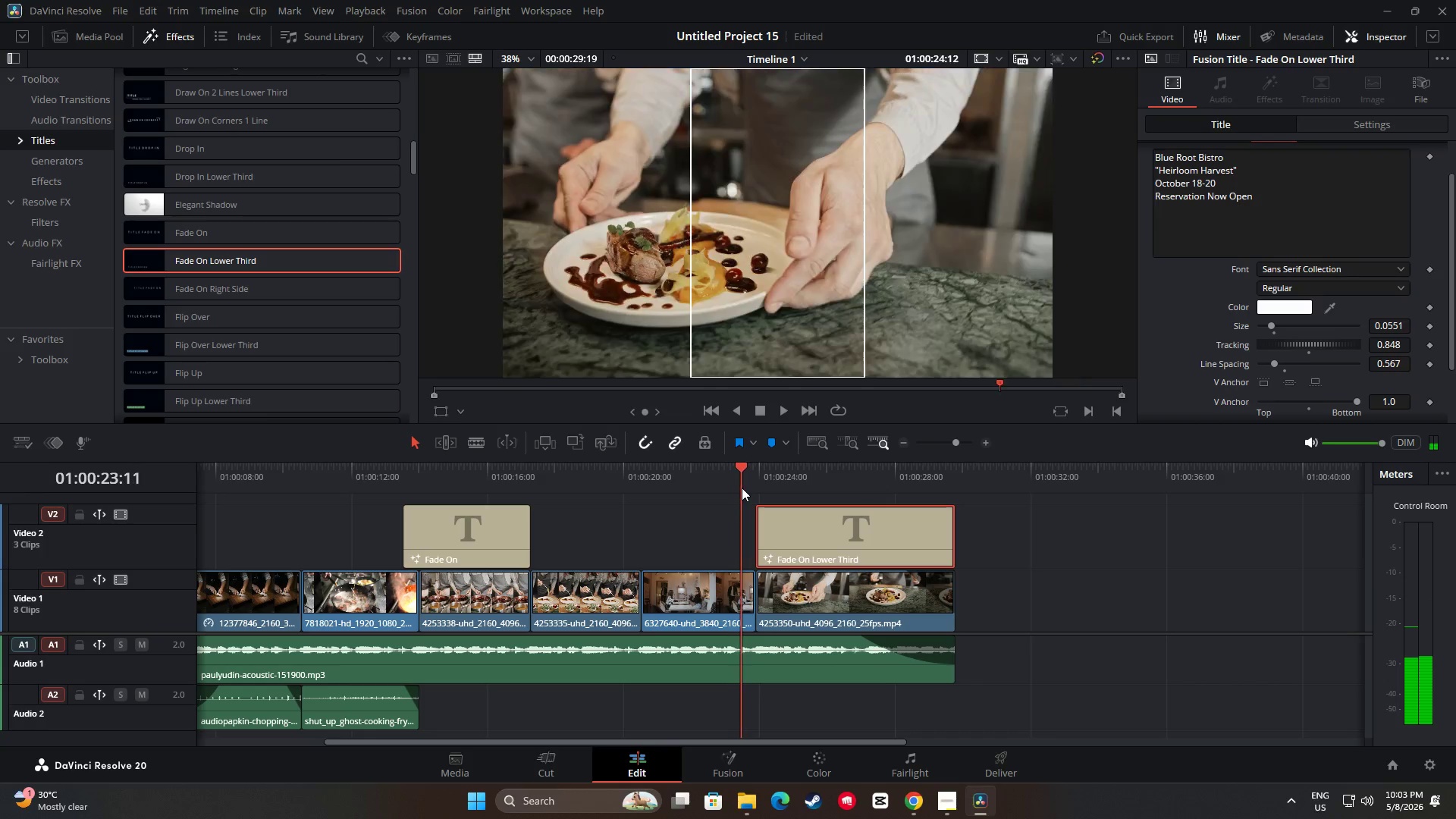 
key(Space)
 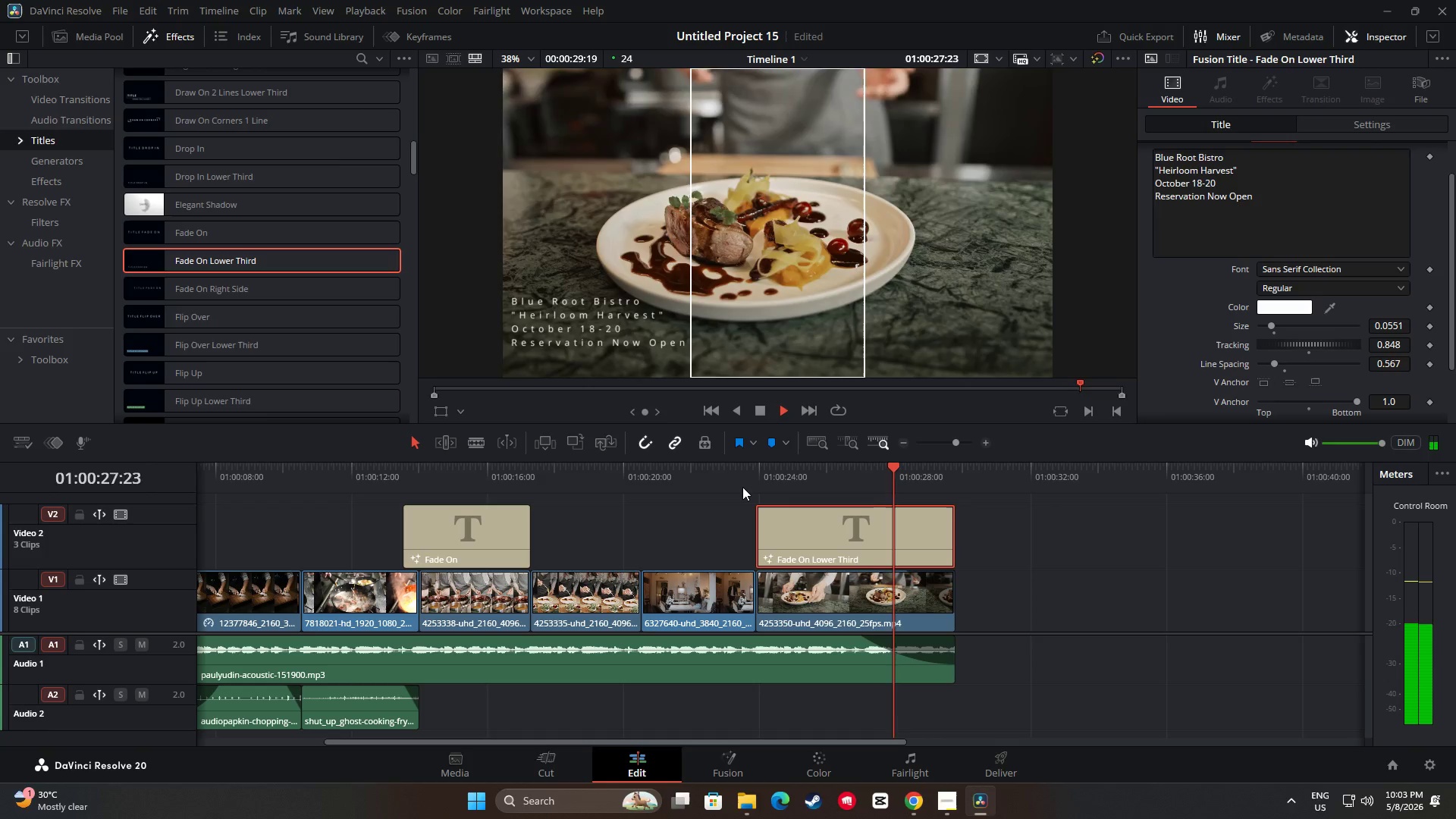 
wait(10.2)
 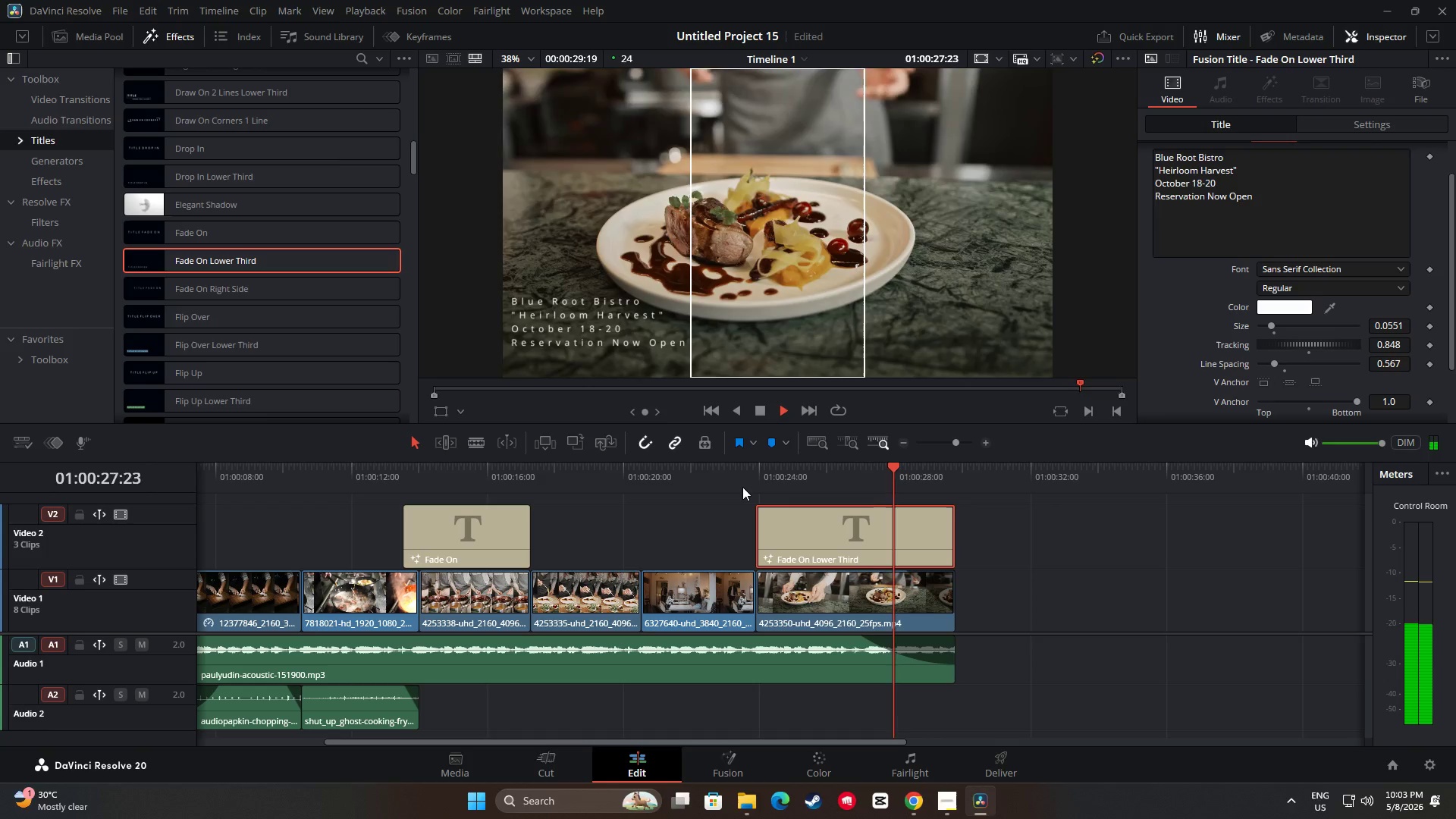 
left_click_drag(start_coordinate=[959, 467], to_coordinate=[810, 502])
 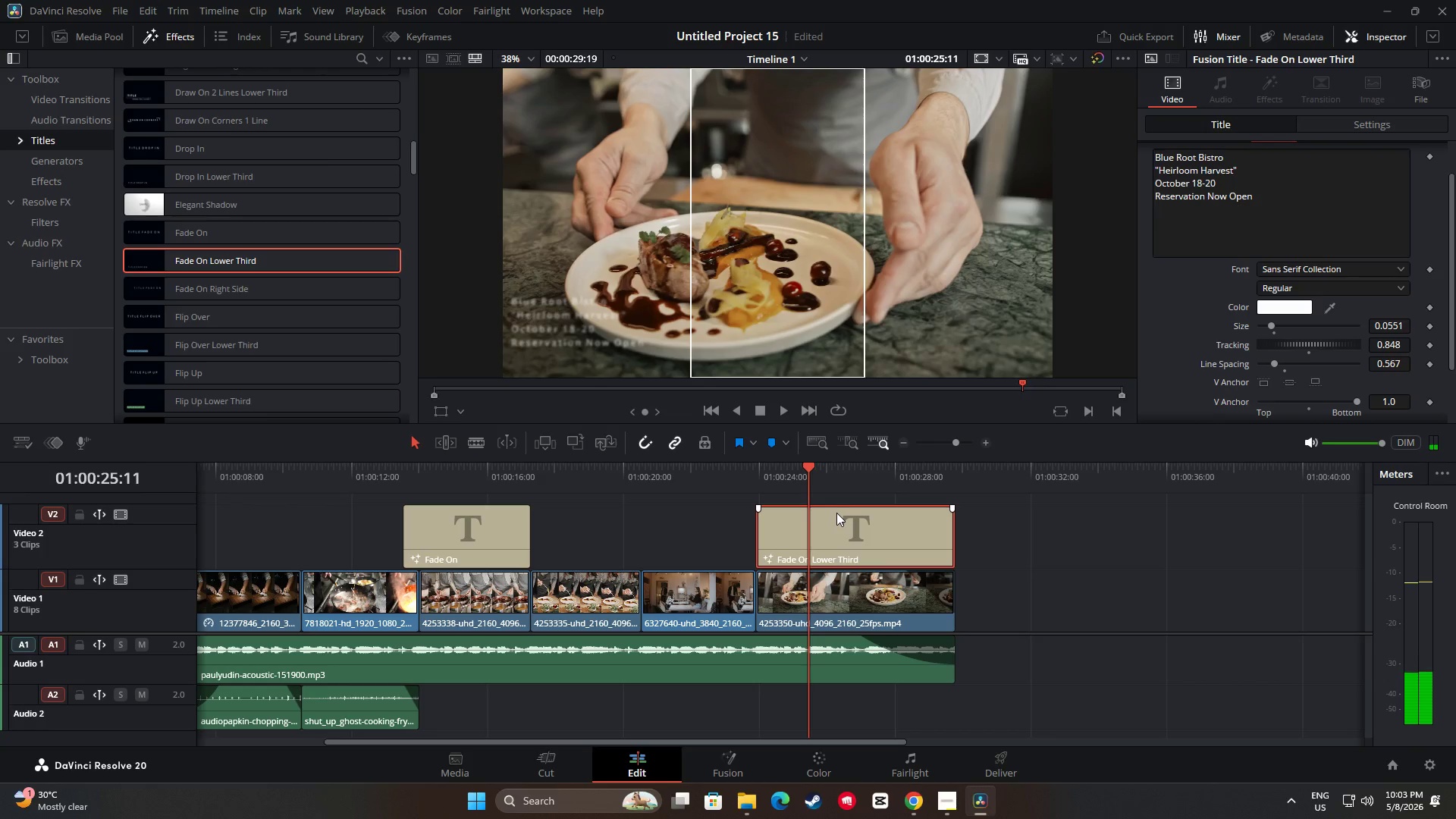 
key(Space)
 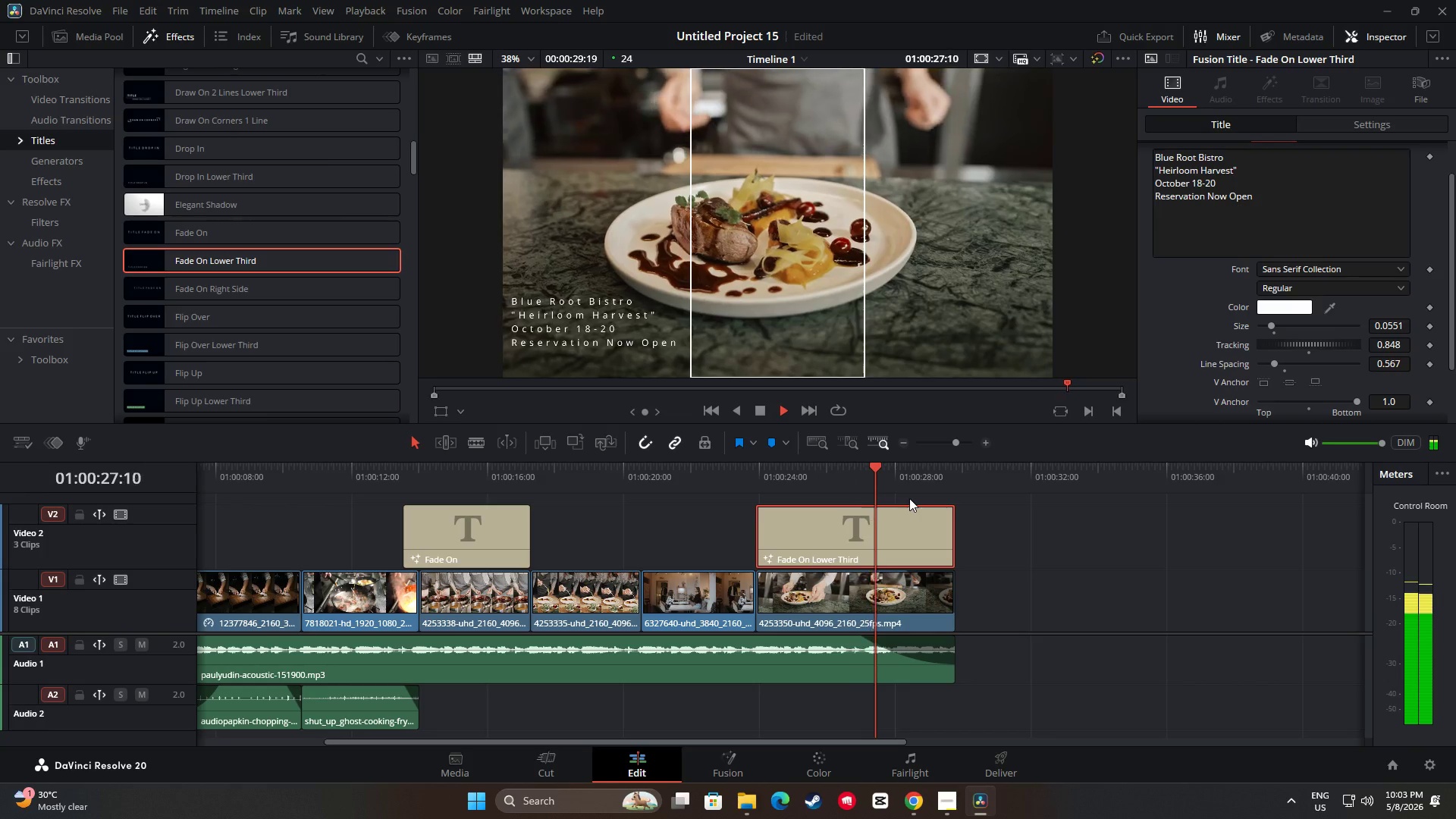 
key(Space)
 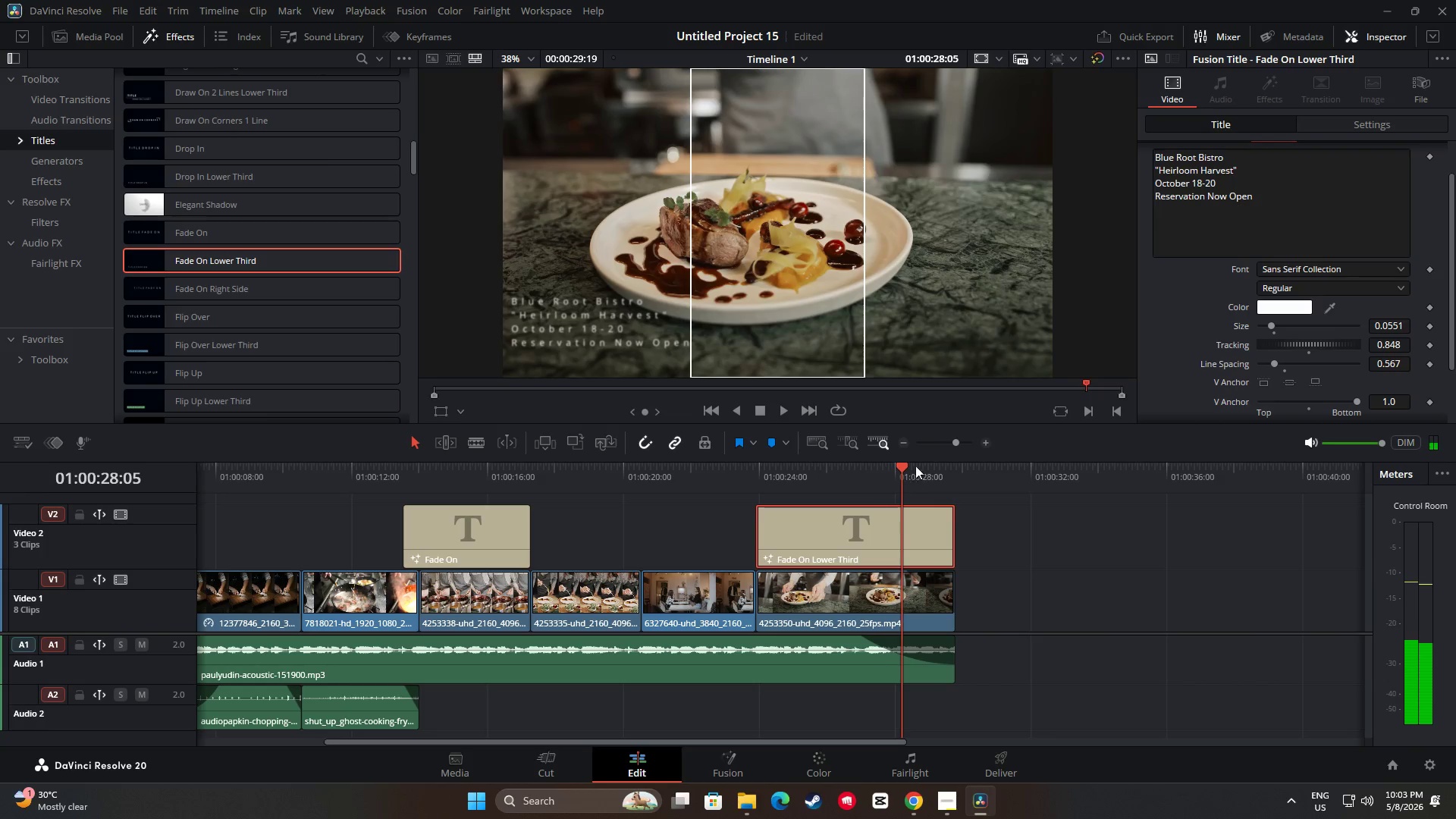 
left_click_drag(start_coordinate=[902, 466], to_coordinate=[741, 503])
 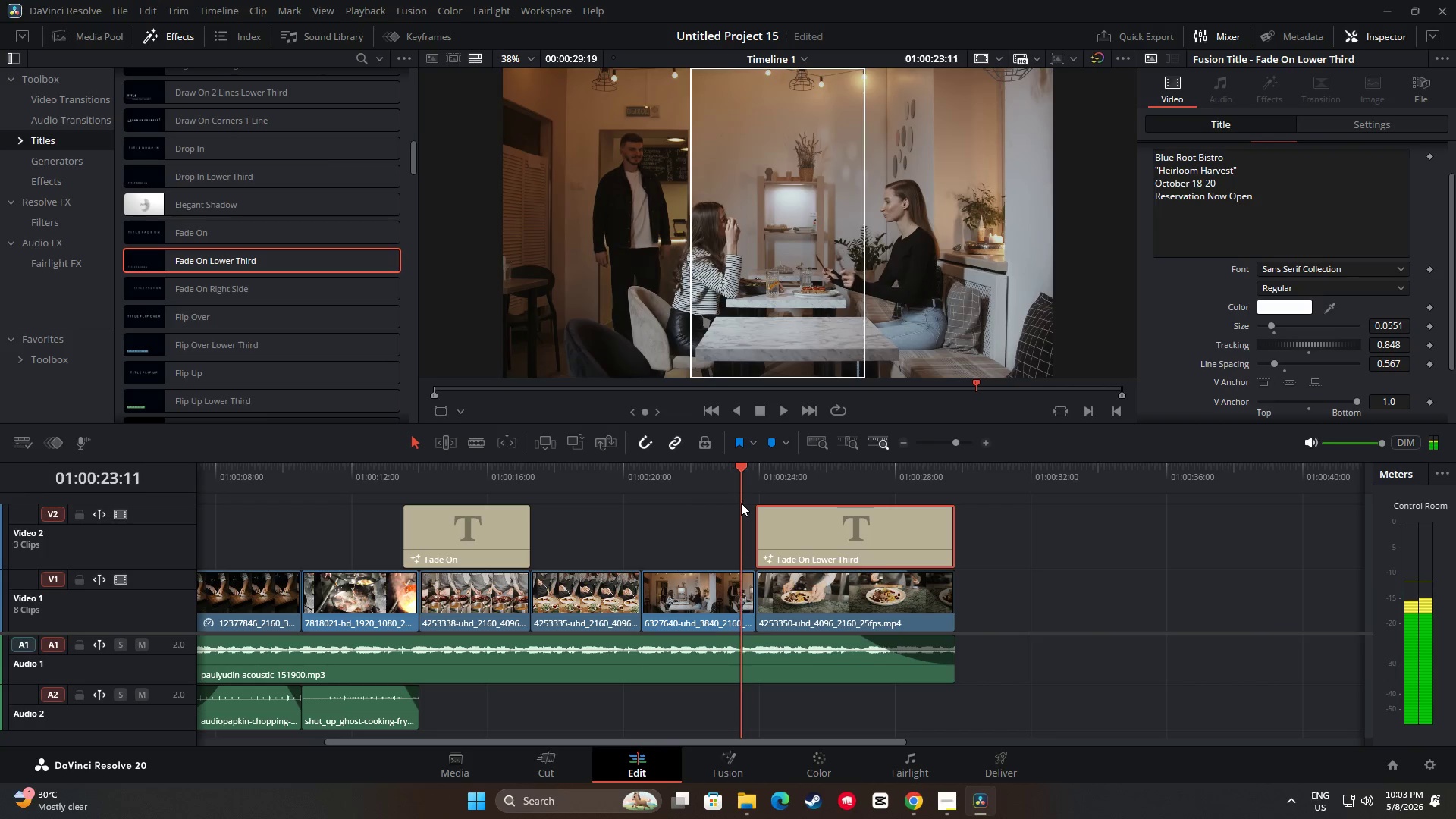 
key(Space)
 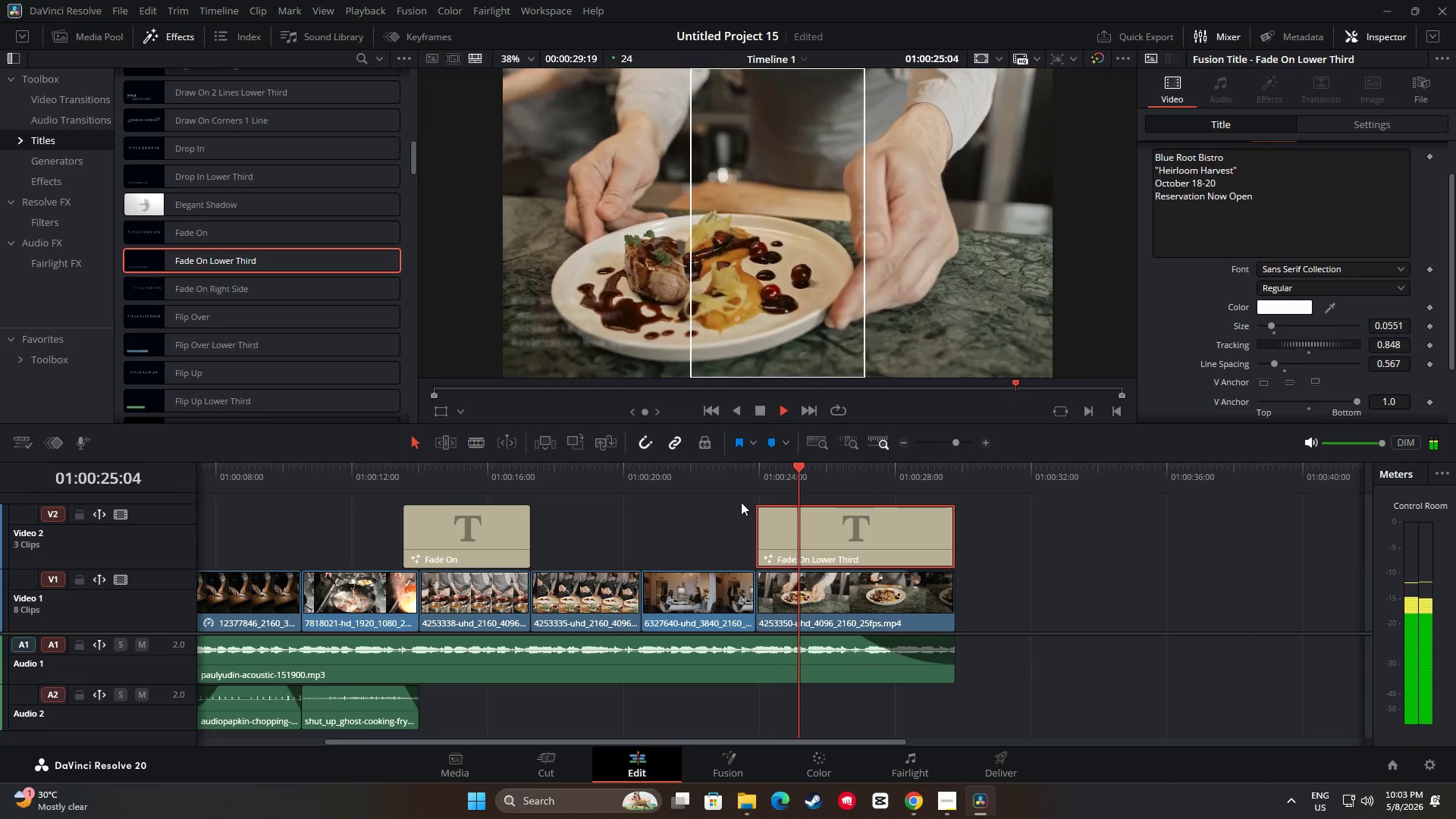 
key(Space)
 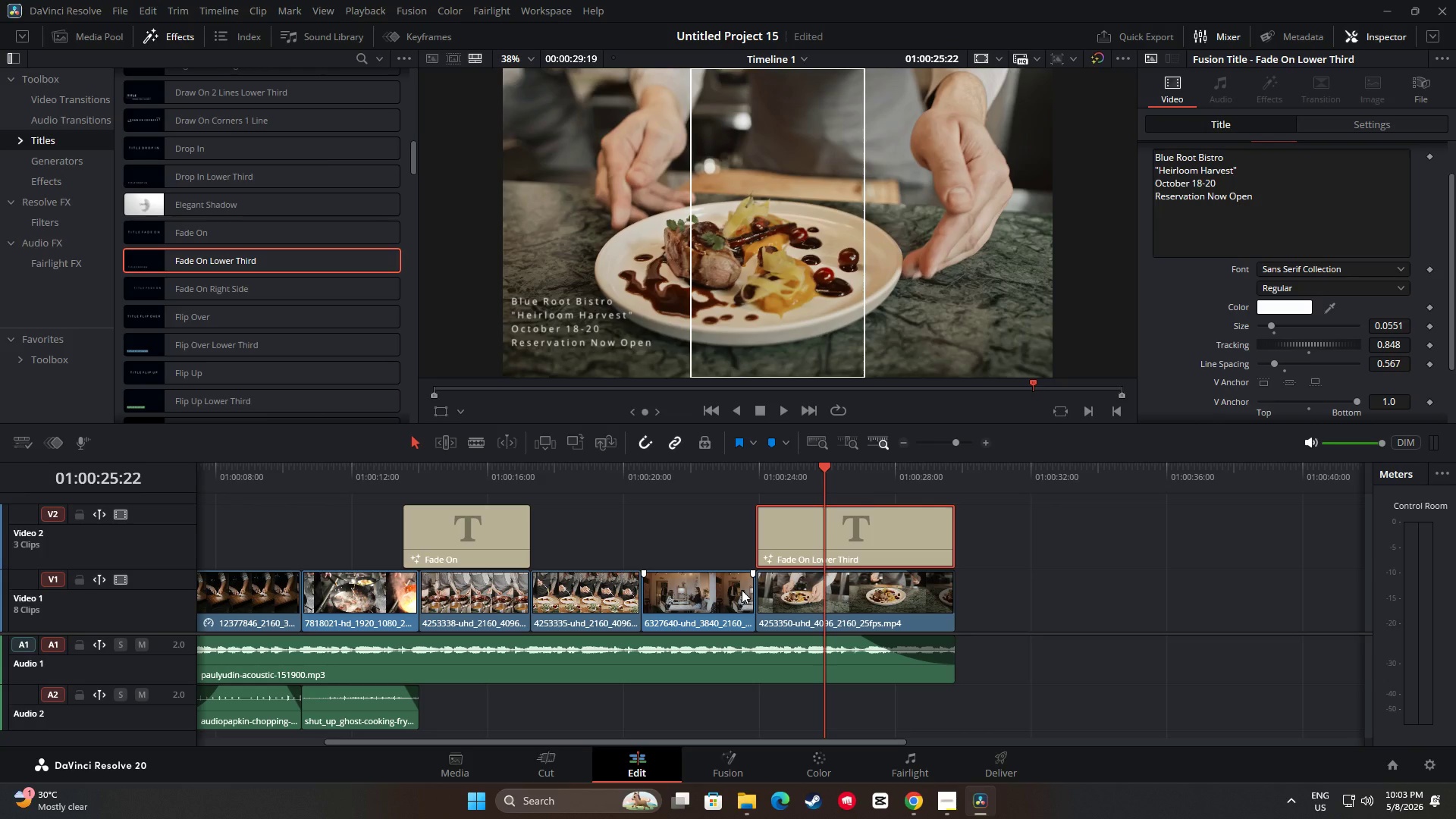 
wait(20.17)
 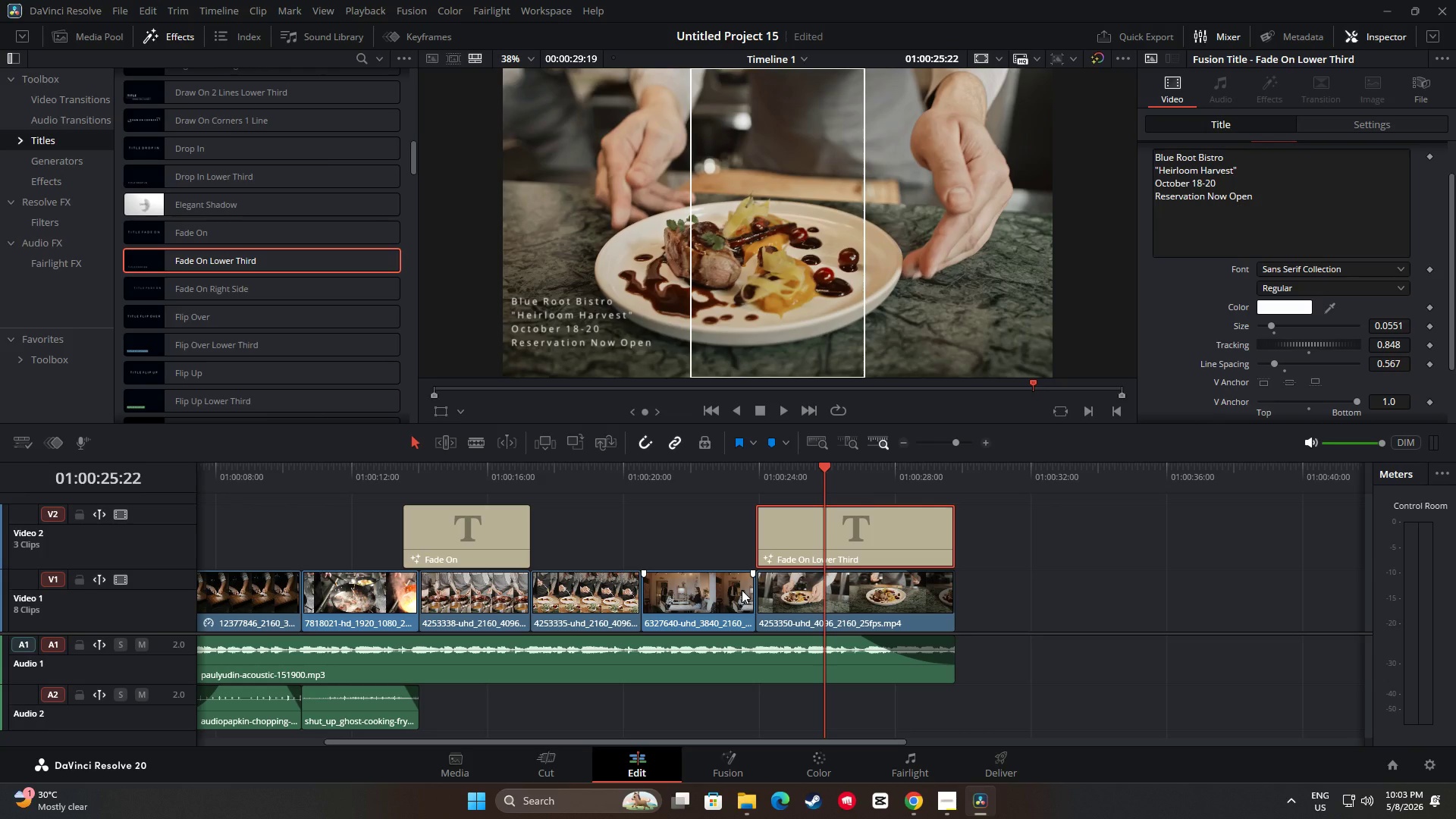 
left_click_drag(start_coordinate=[903, 576], to_coordinate=[956, 576])
 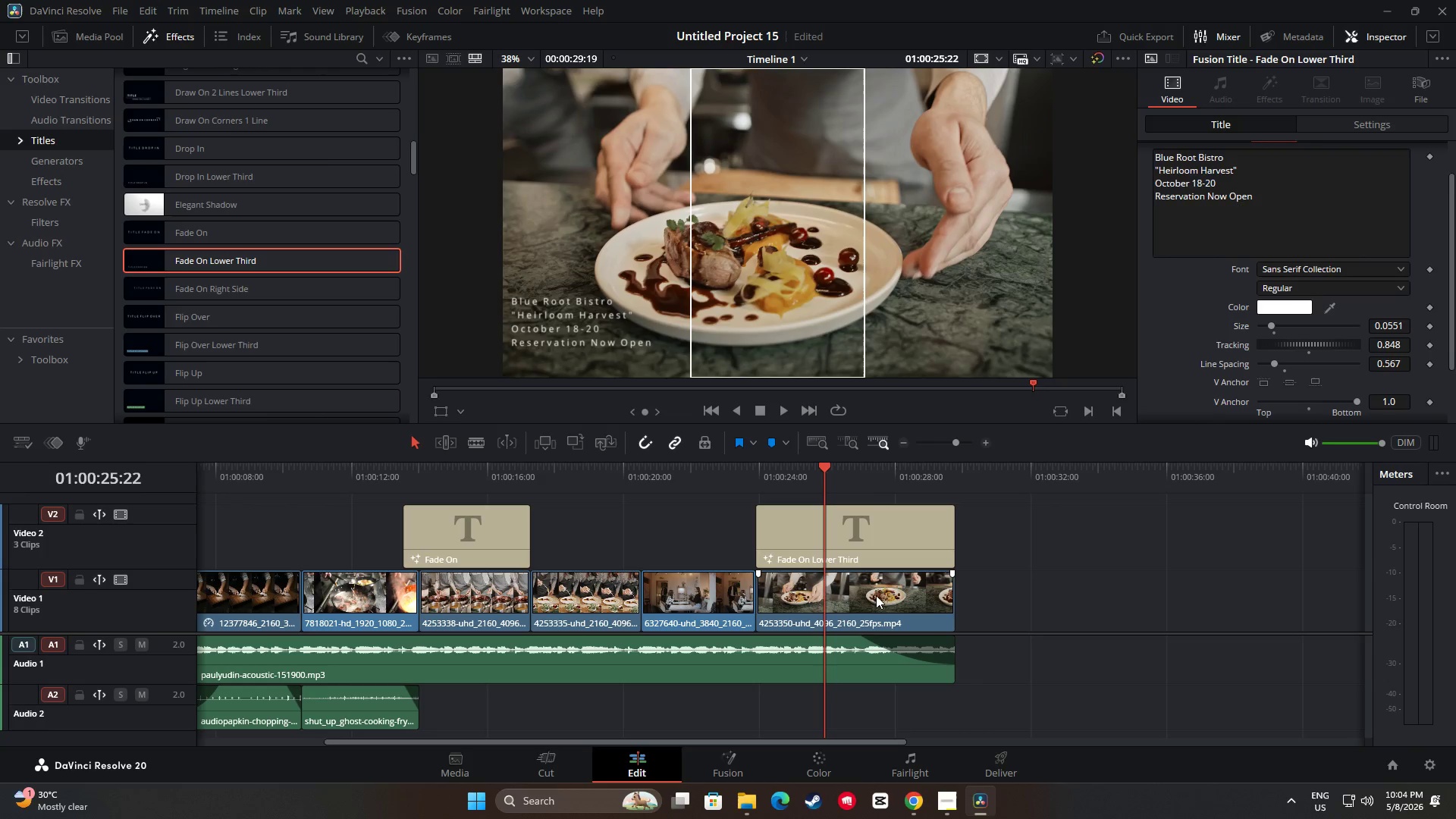 
left_click_drag(start_coordinate=[845, 593], to_coordinate=[1072, 619])
 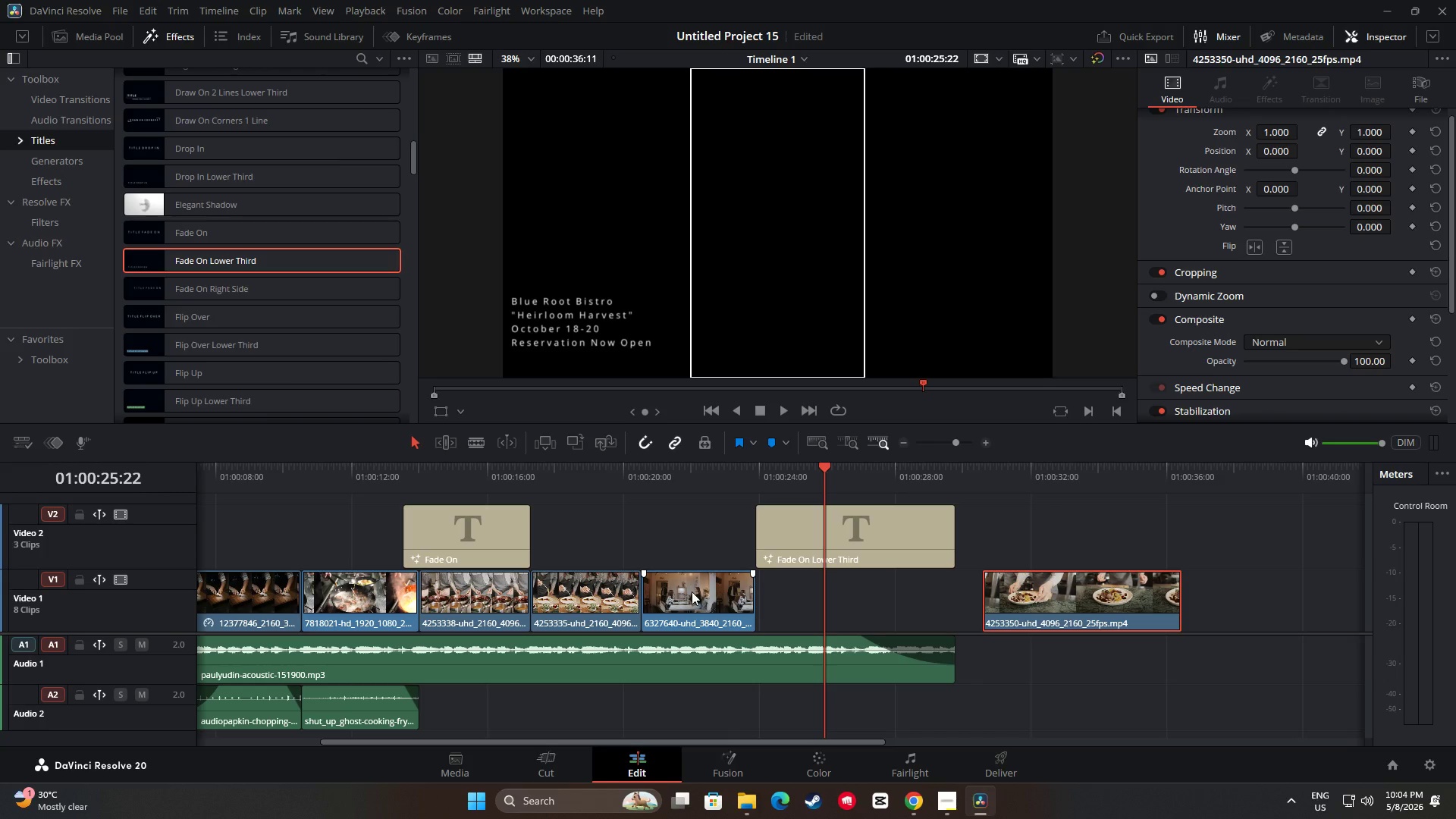 
left_click_drag(start_coordinate=[689, 592], to_coordinate=[805, 597])
 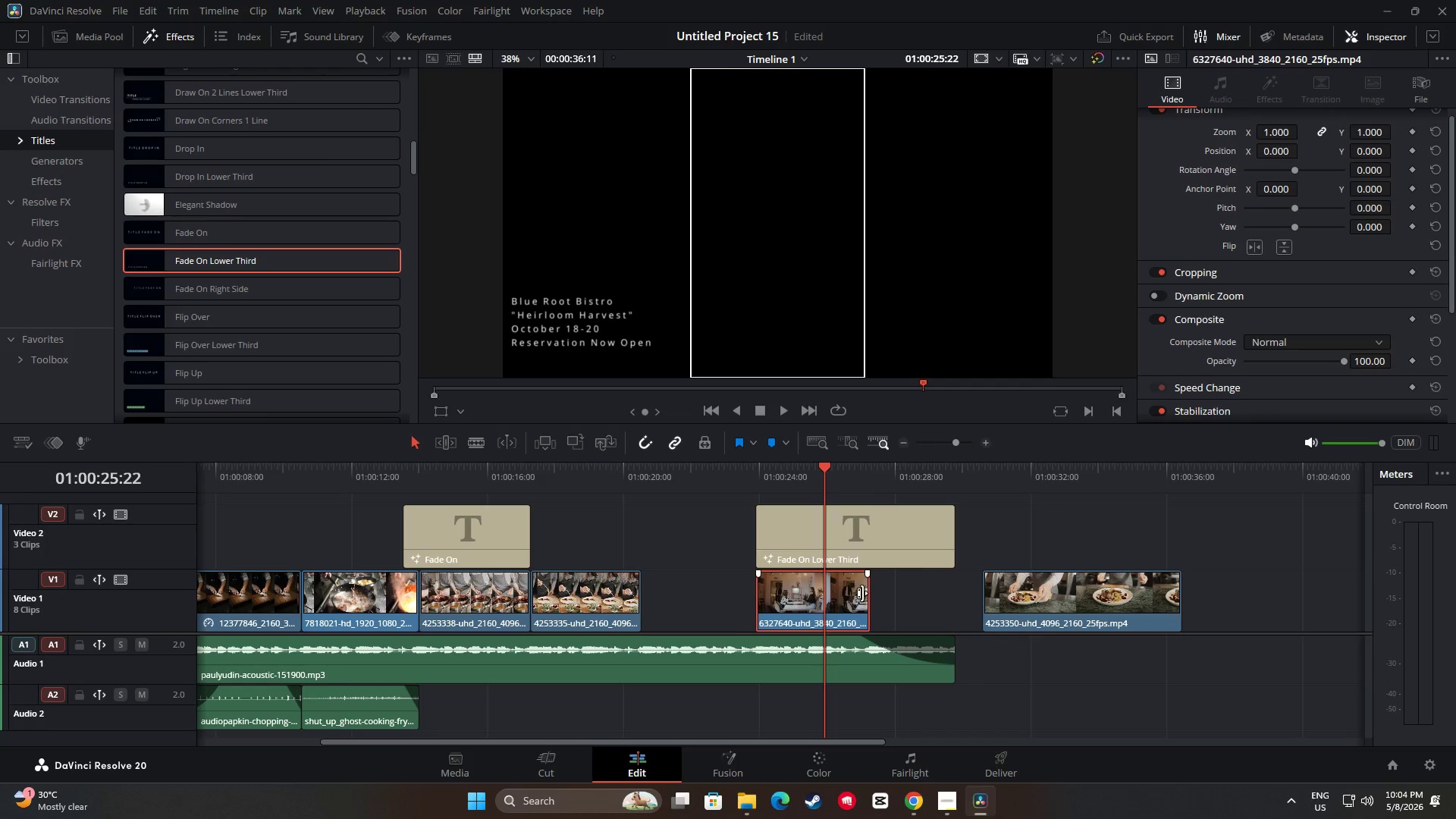 
left_click_drag(start_coordinate=[862, 593], to_coordinate=[945, 593])
 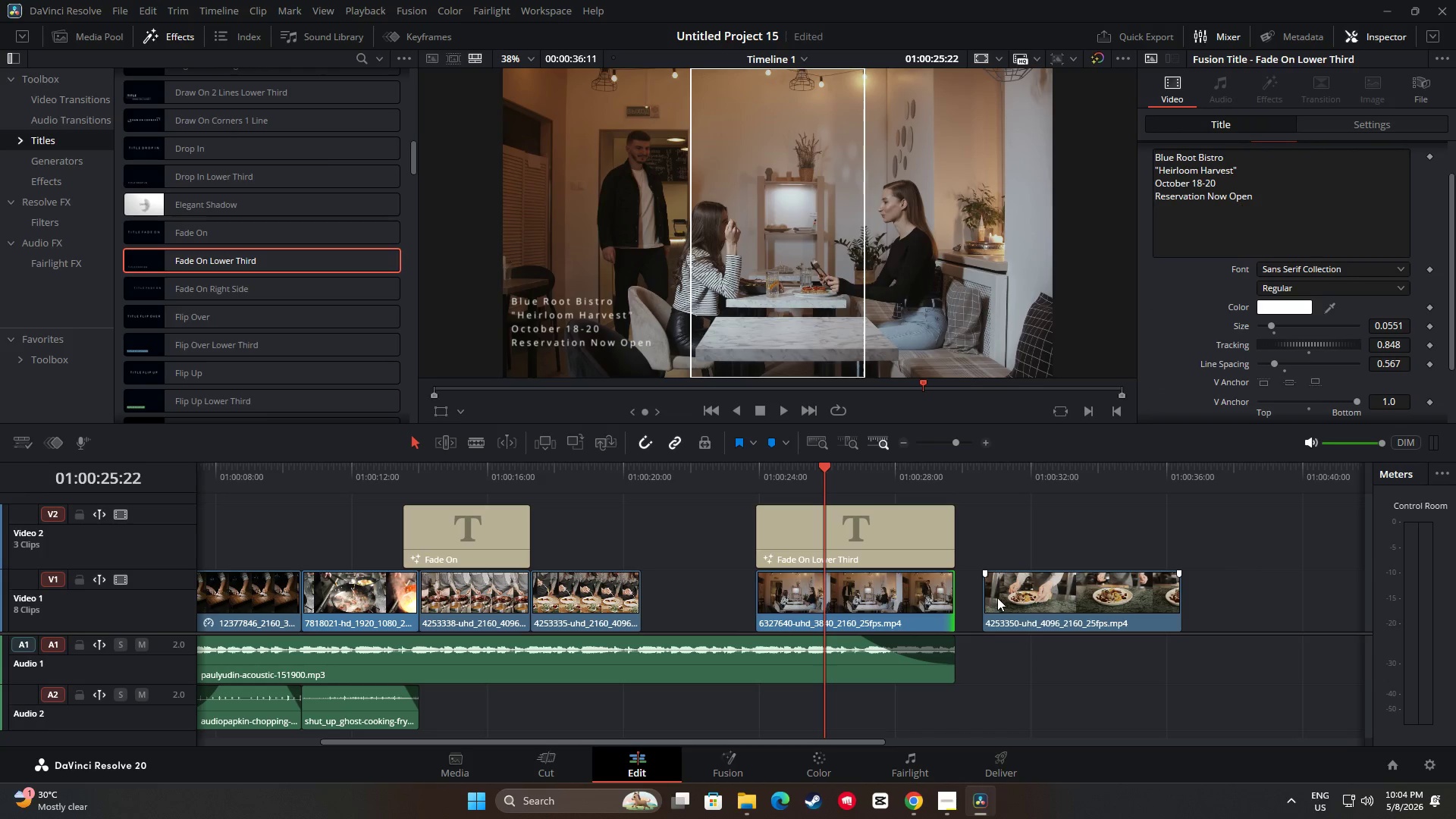 
left_click_drag(start_coordinate=[992, 597], to_coordinate=[1045, 597])
 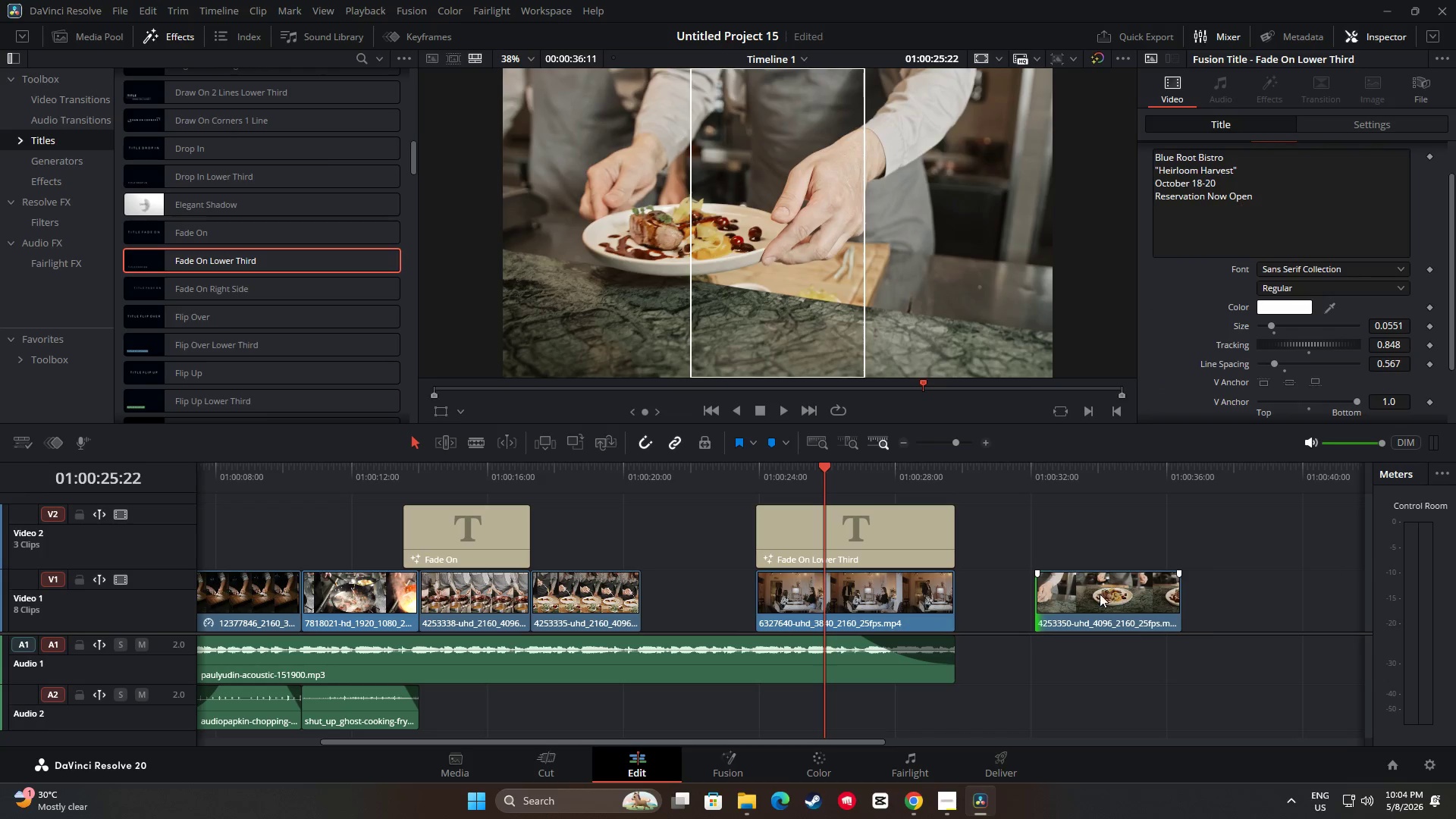 
left_click_drag(start_coordinate=[1132, 592], to_coordinate=[742, 588])
 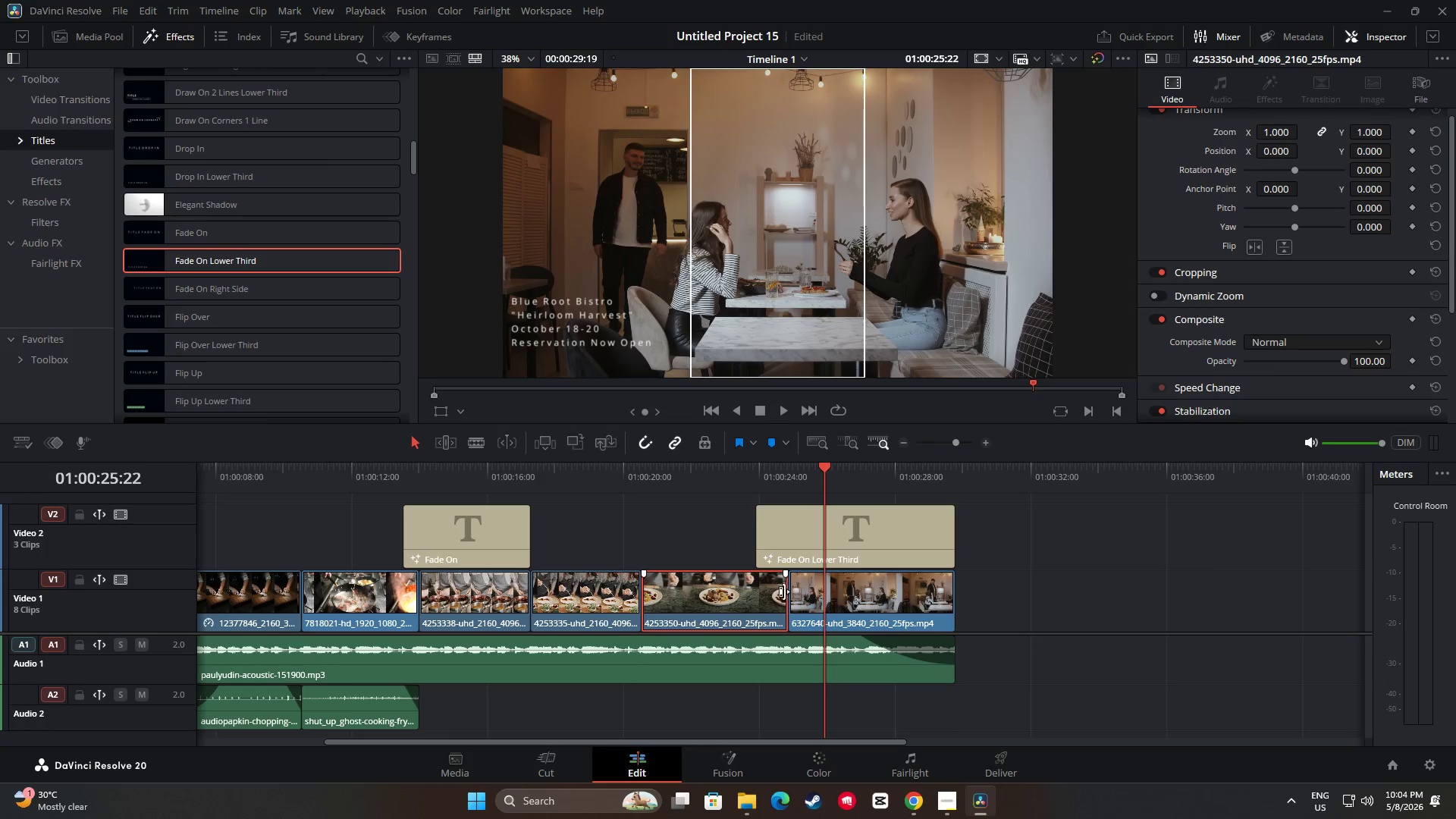 
left_click_drag(start_coordinate=[782, 592], to_coordinate=[755, 594])
 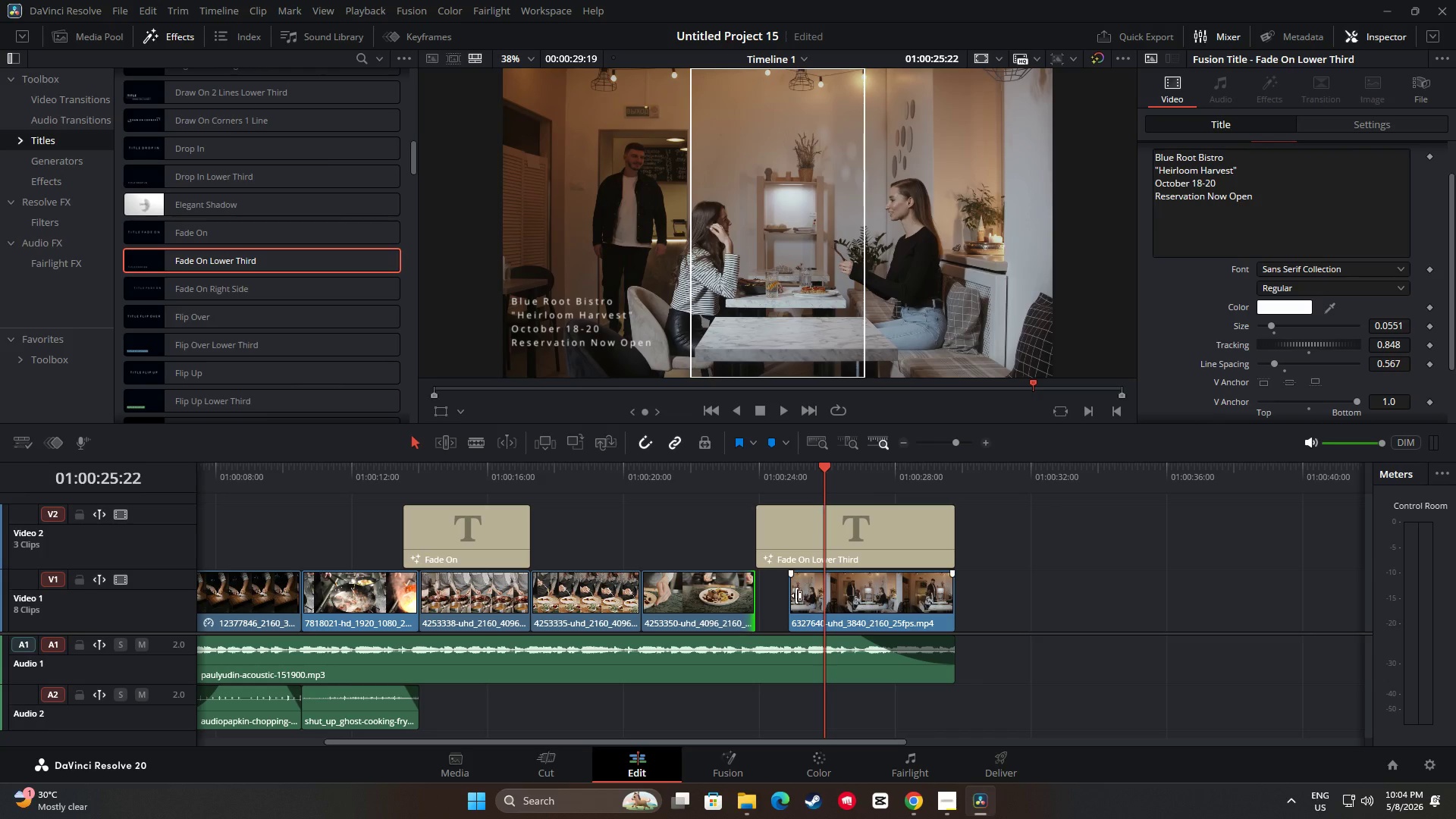 
left_click_drag(start_coordinate=[798, 597], to_coordinate=[767, 597])
 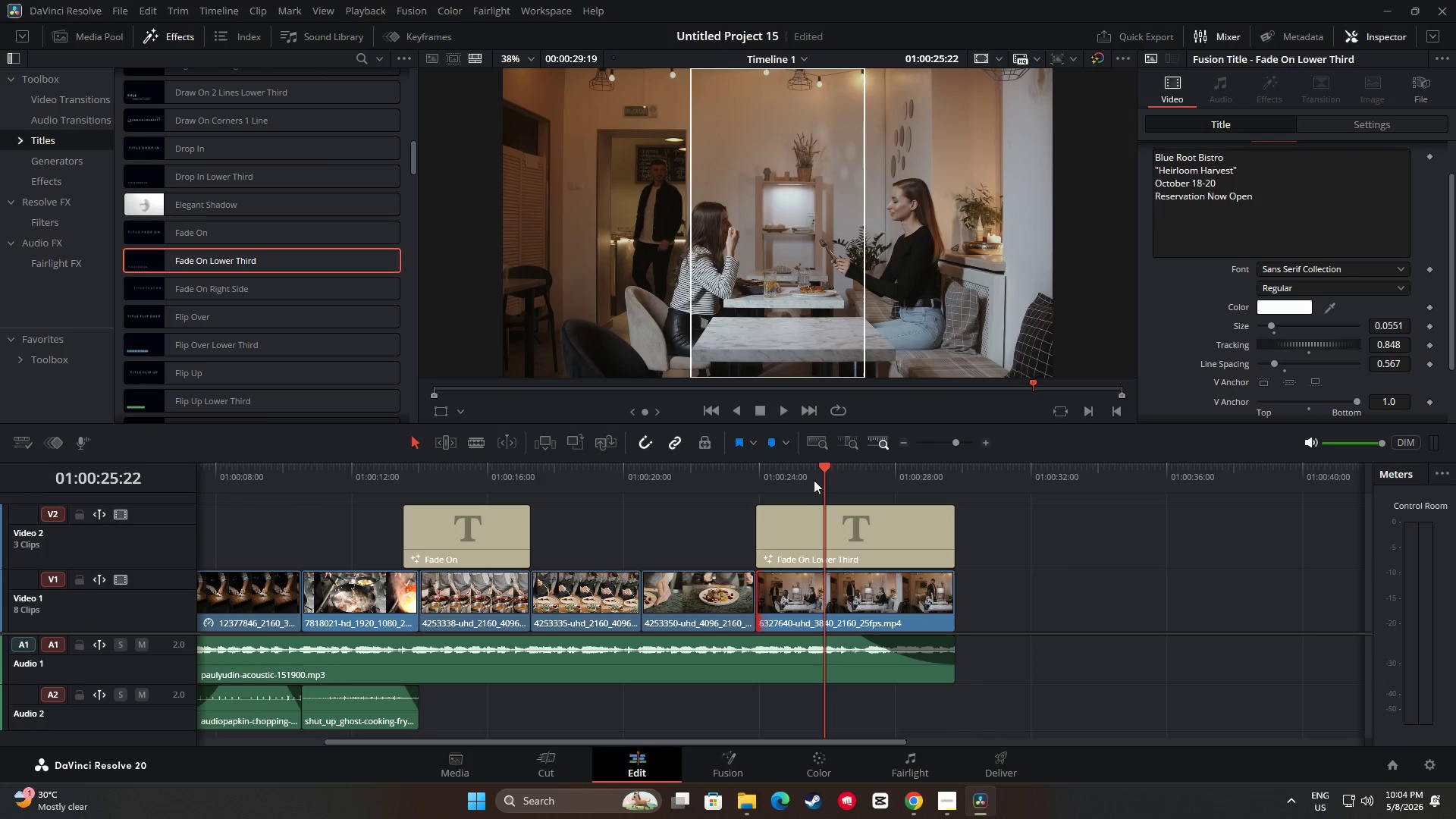 
left_click_drag(start_coordinate=[822, 471], to_coordinate=[638, 497])
 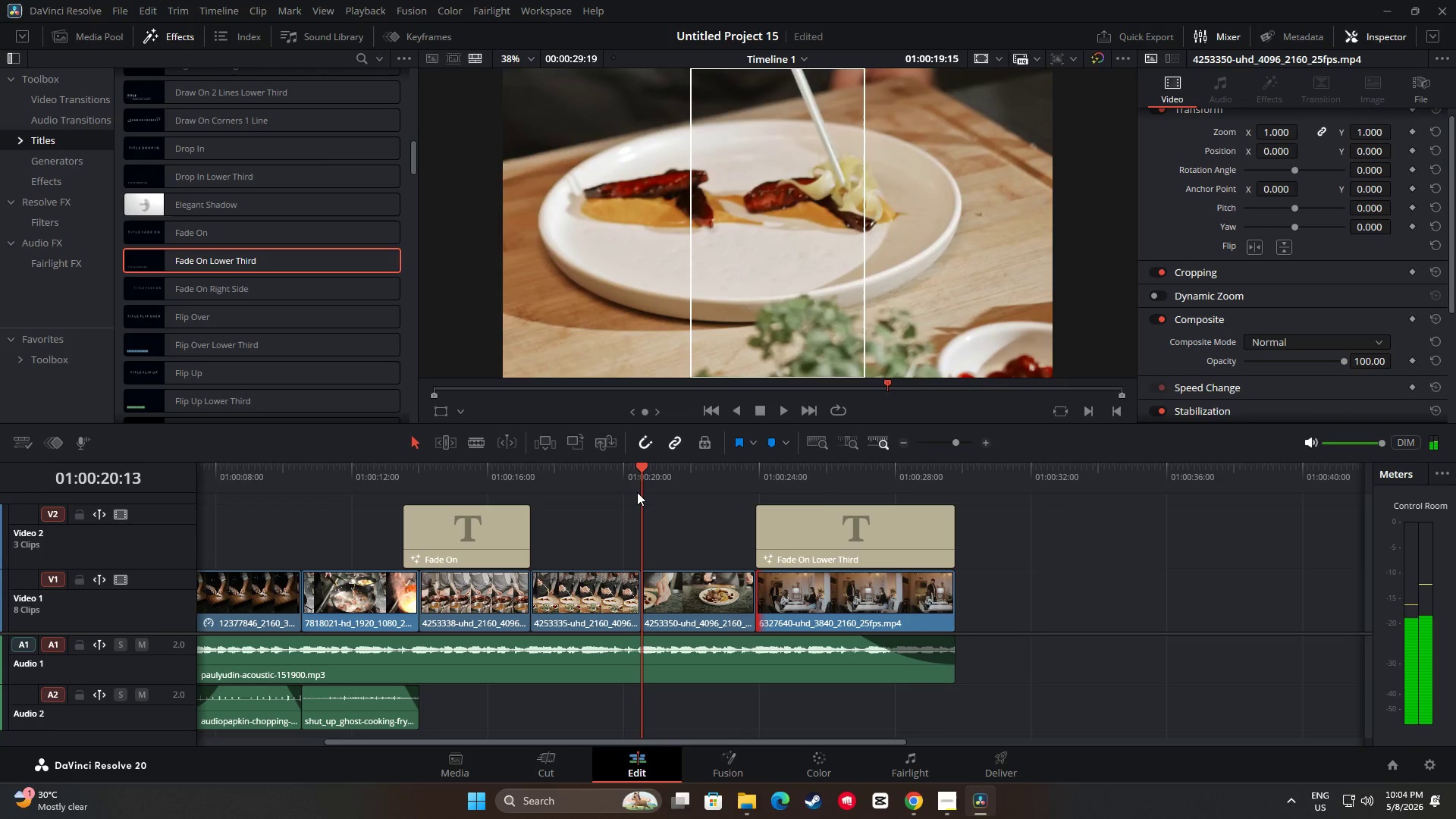 
left_click_drag(start_coordinate=[638, 486], to_coordinate=[617, 487])
 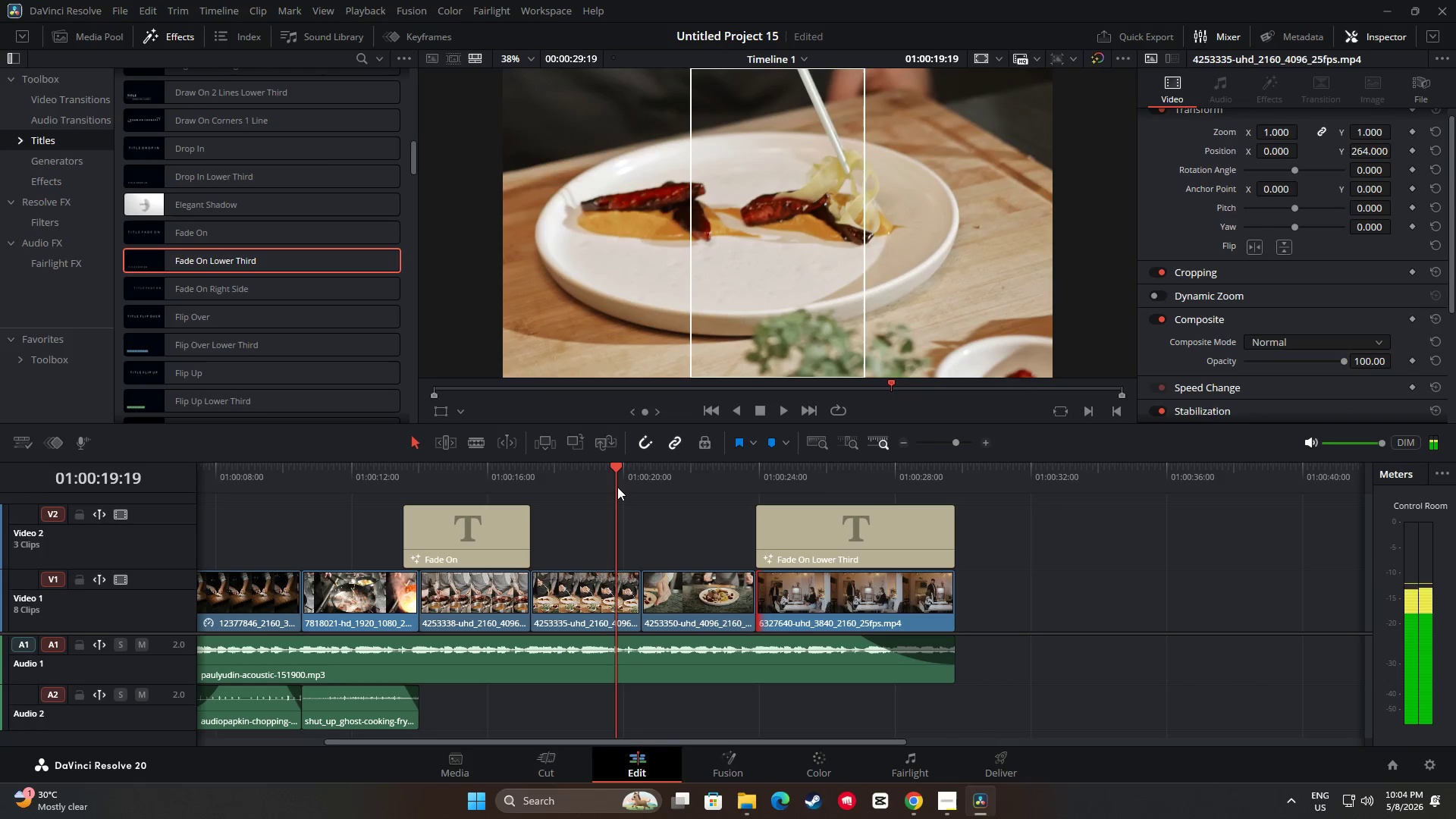 
key(Space)
 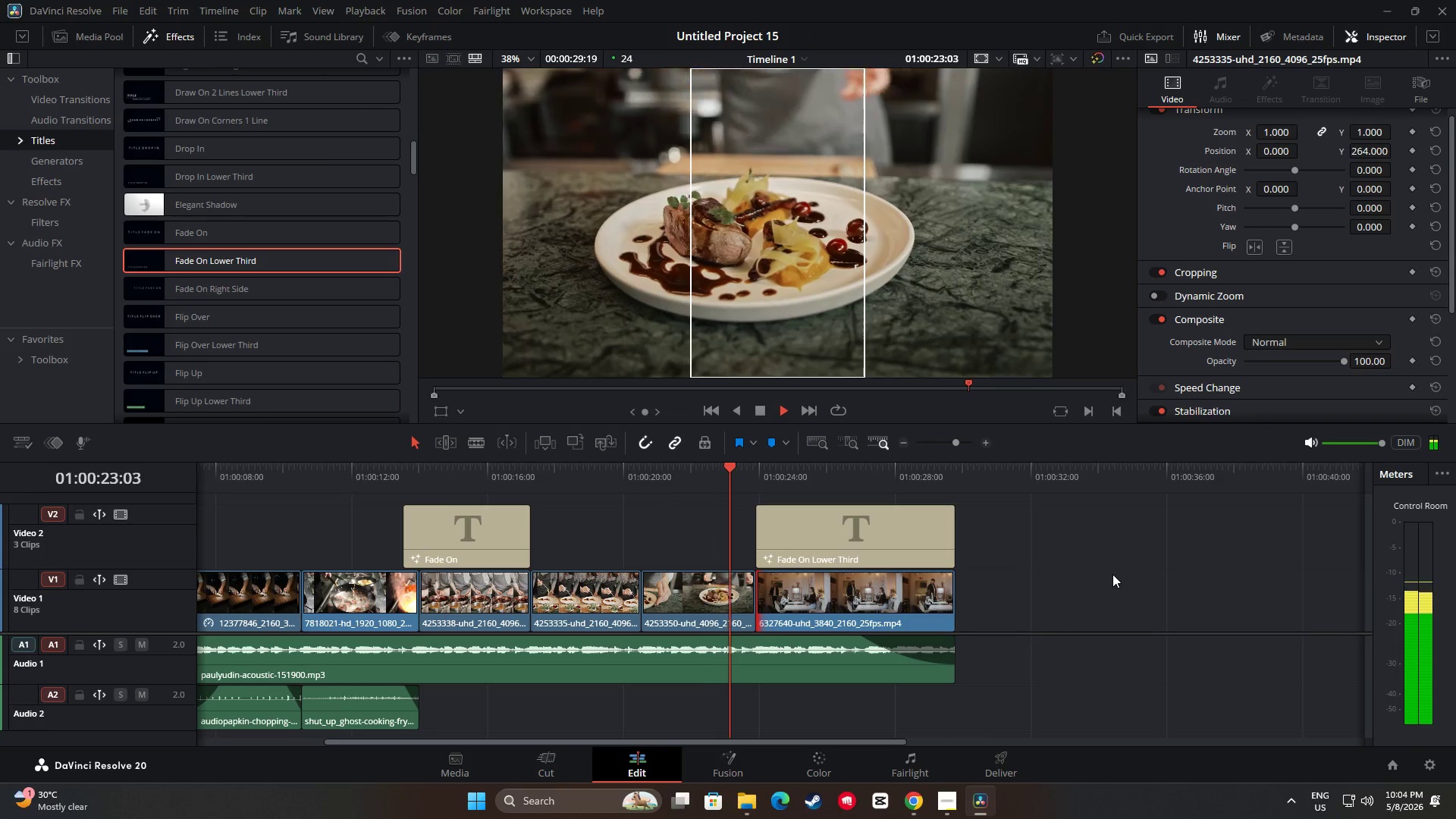 
wait(8.47)
 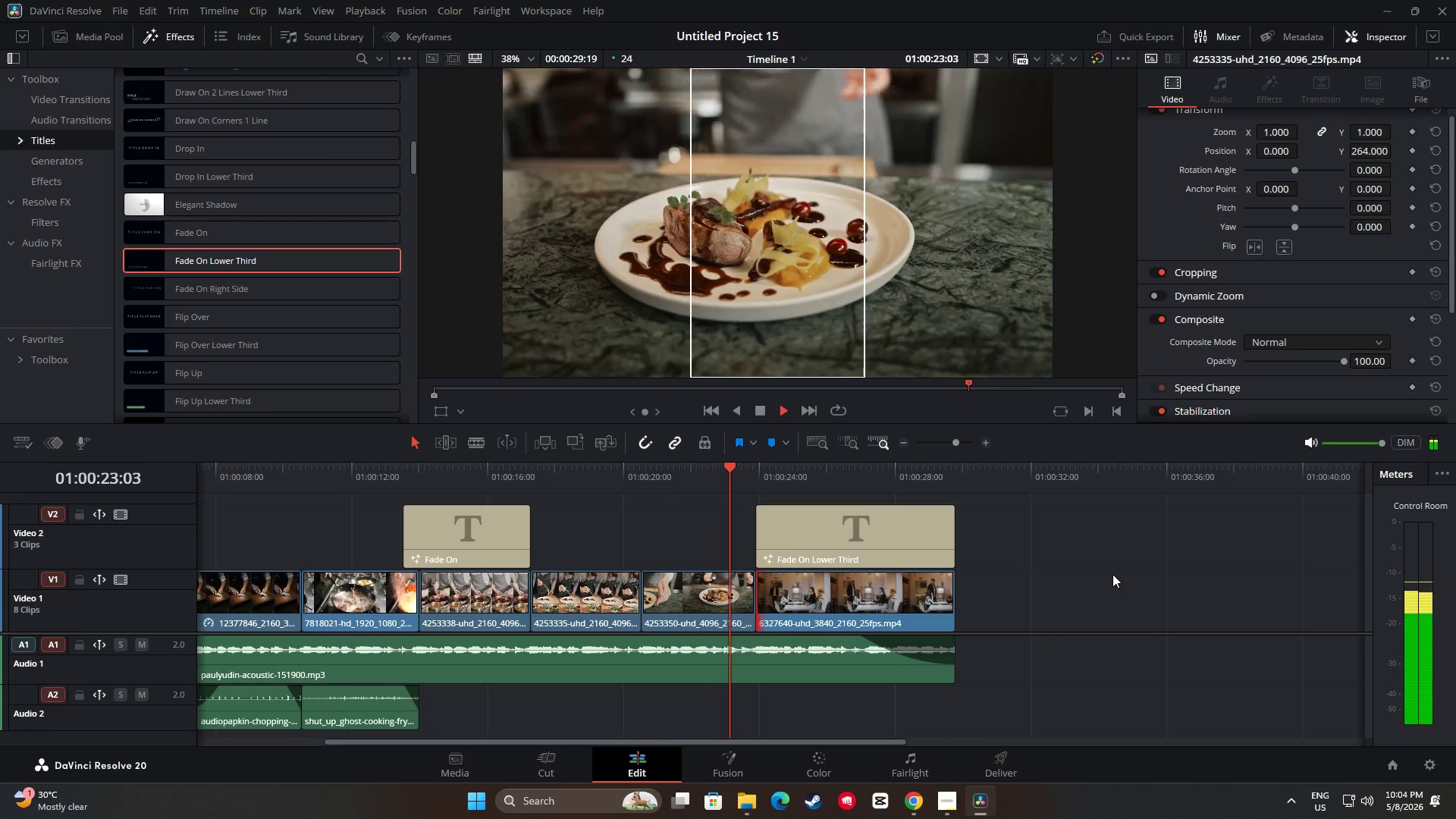 
key(Space)
 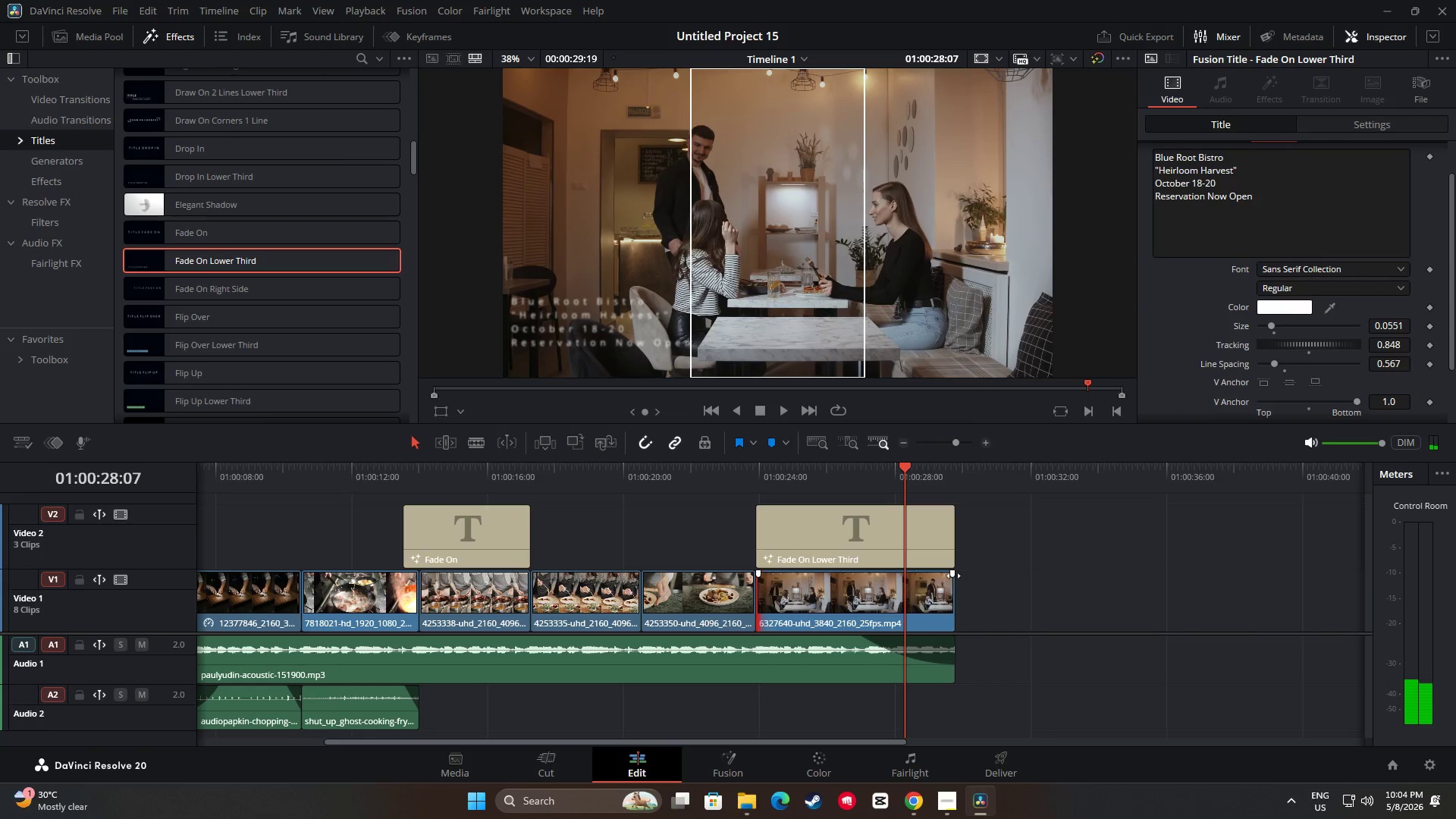 
left_click_drag(start_coordinate=[950, 575], to_coordinate=[936, 576])
 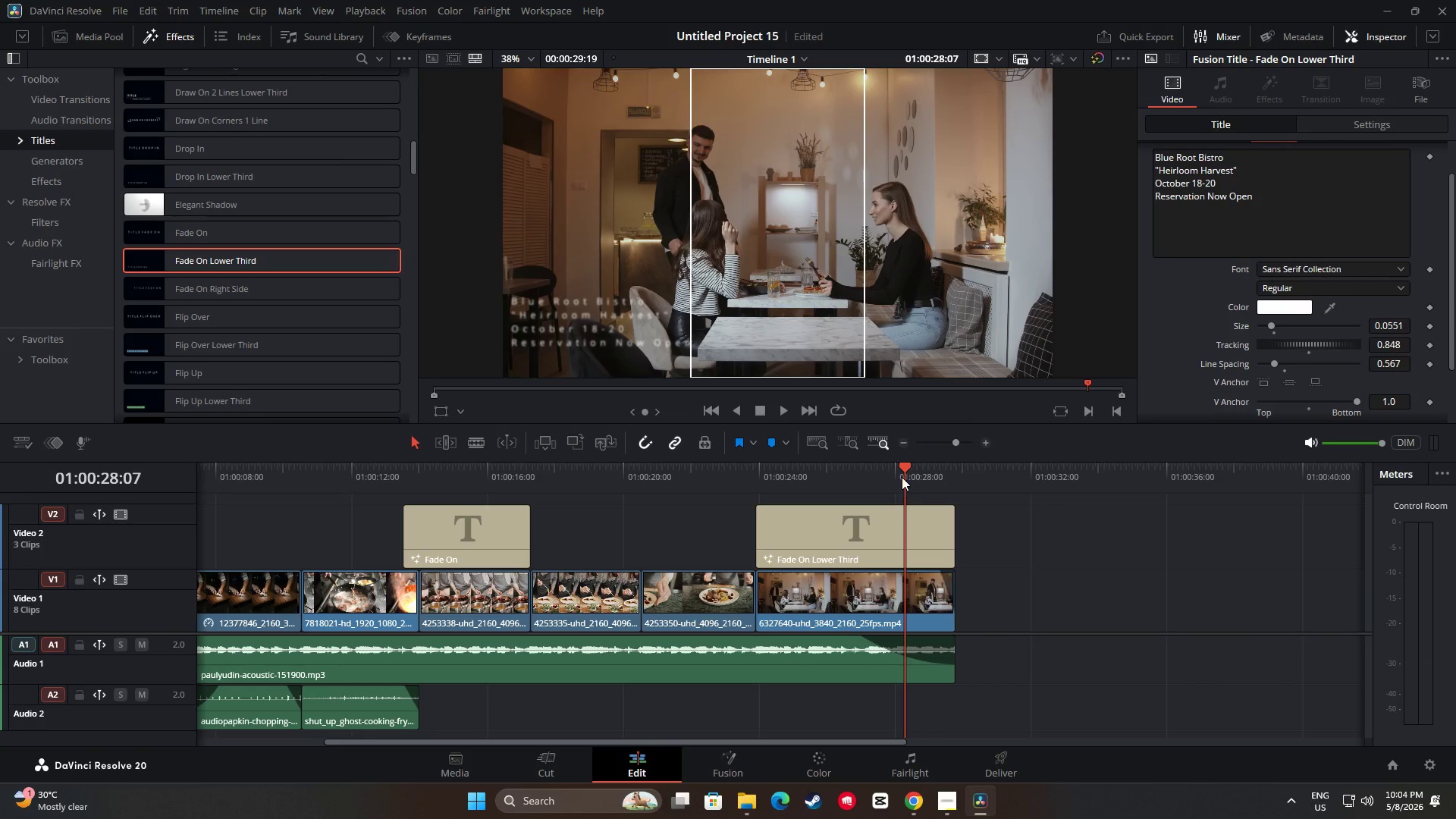 
left_click_drag(start_coordinate=[902, 472], to_coordinate=[734, 472])
 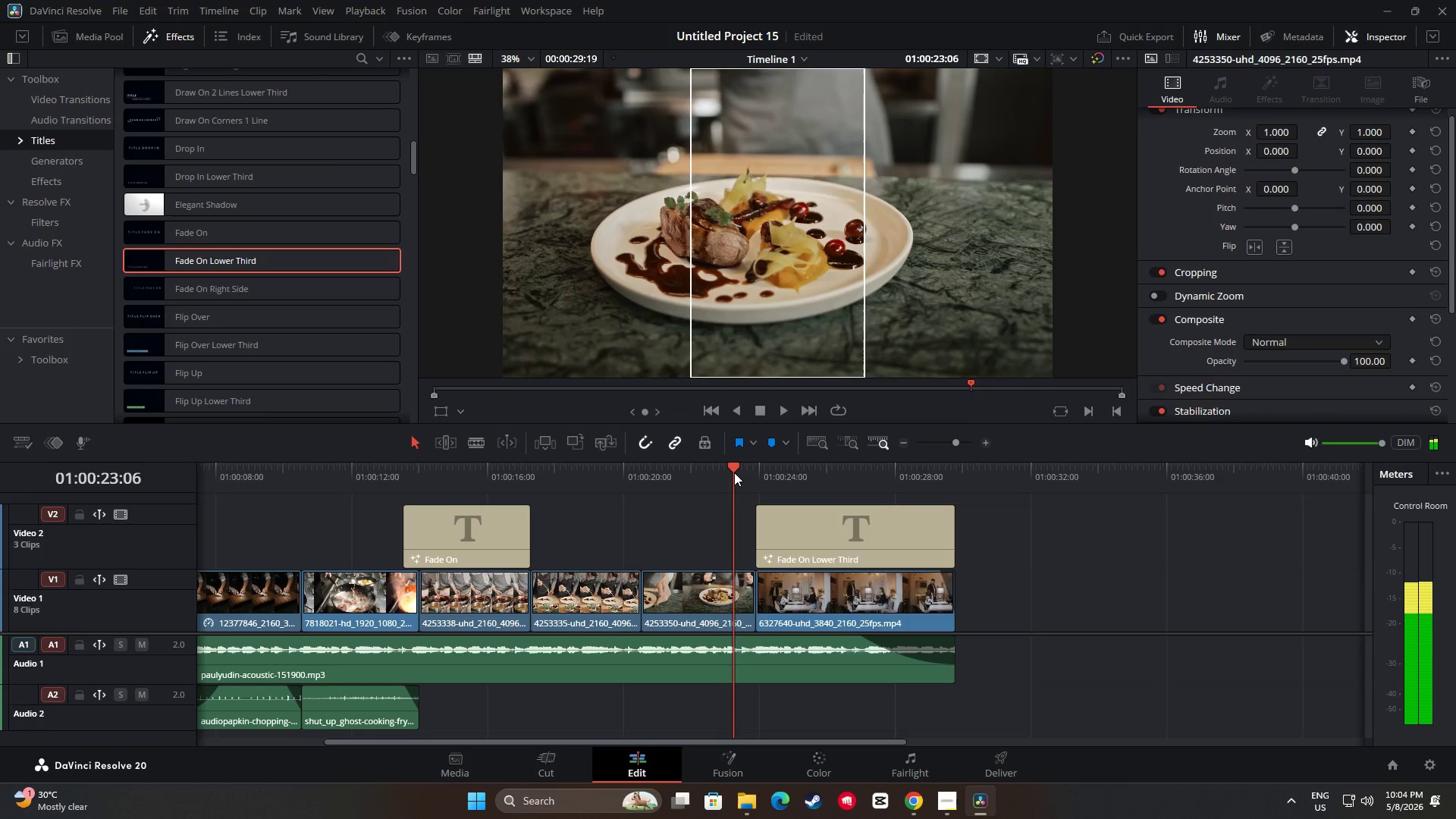 
key(Space)
 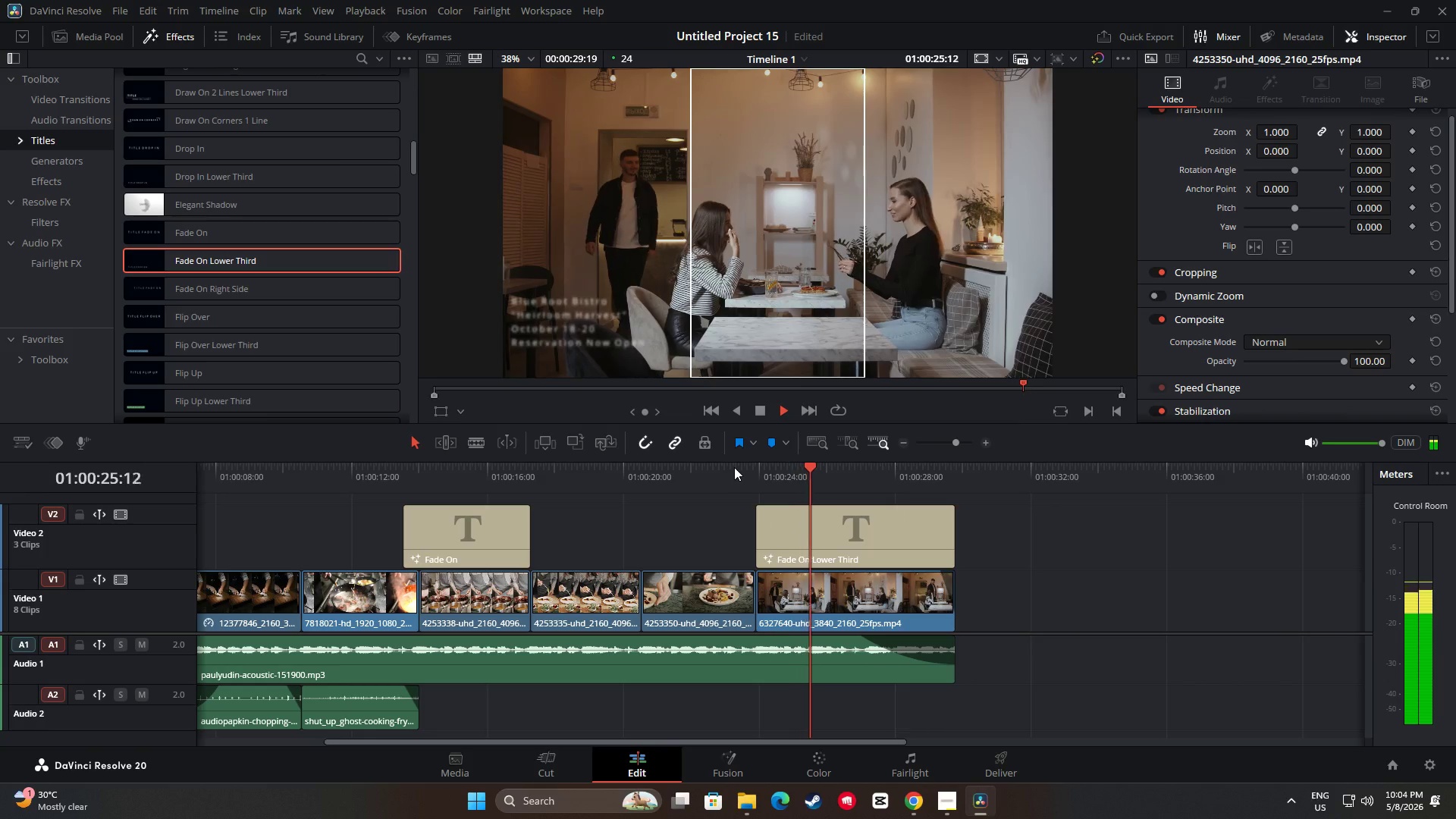 
key(Space)
 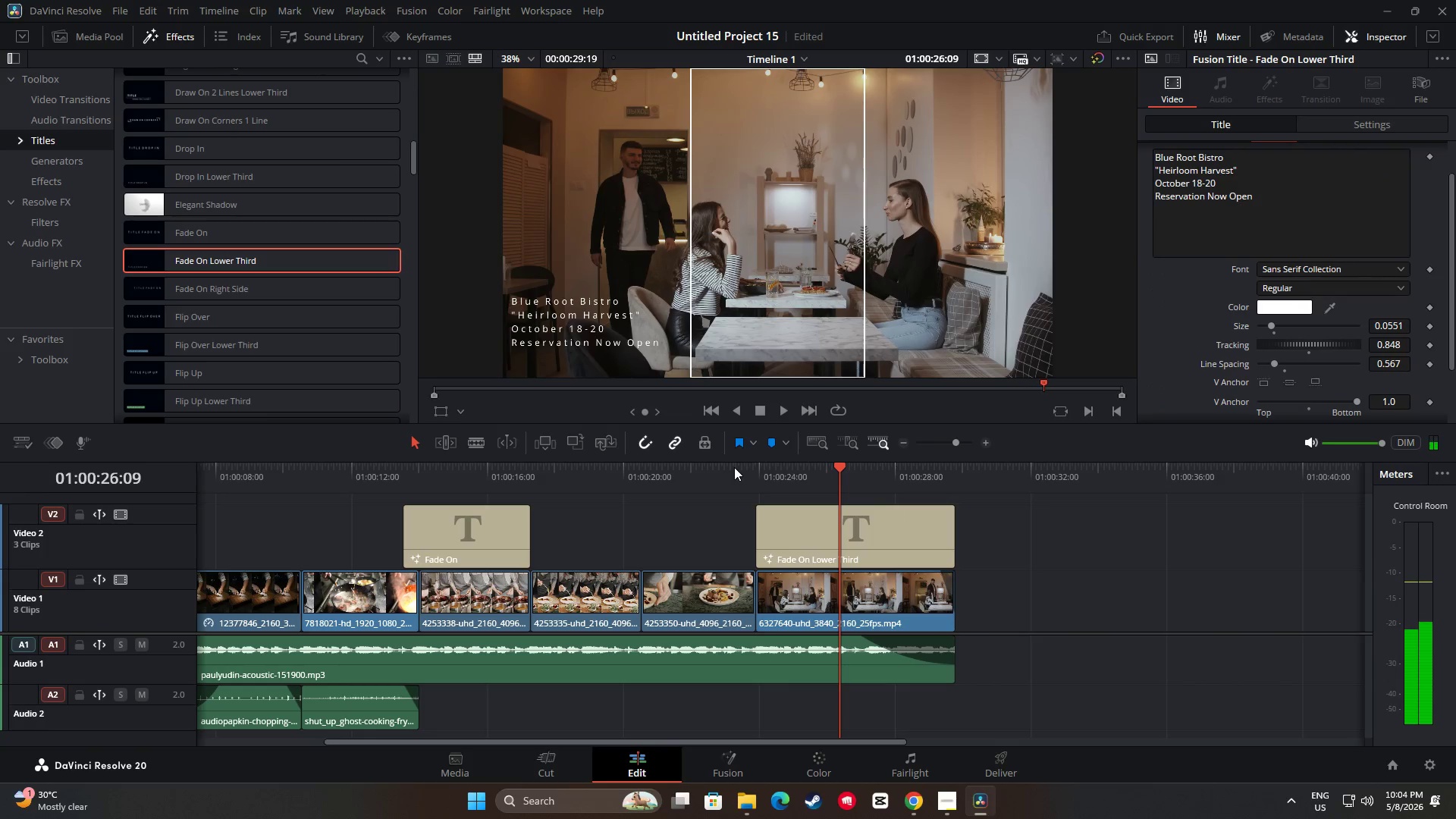 
key(Space)
 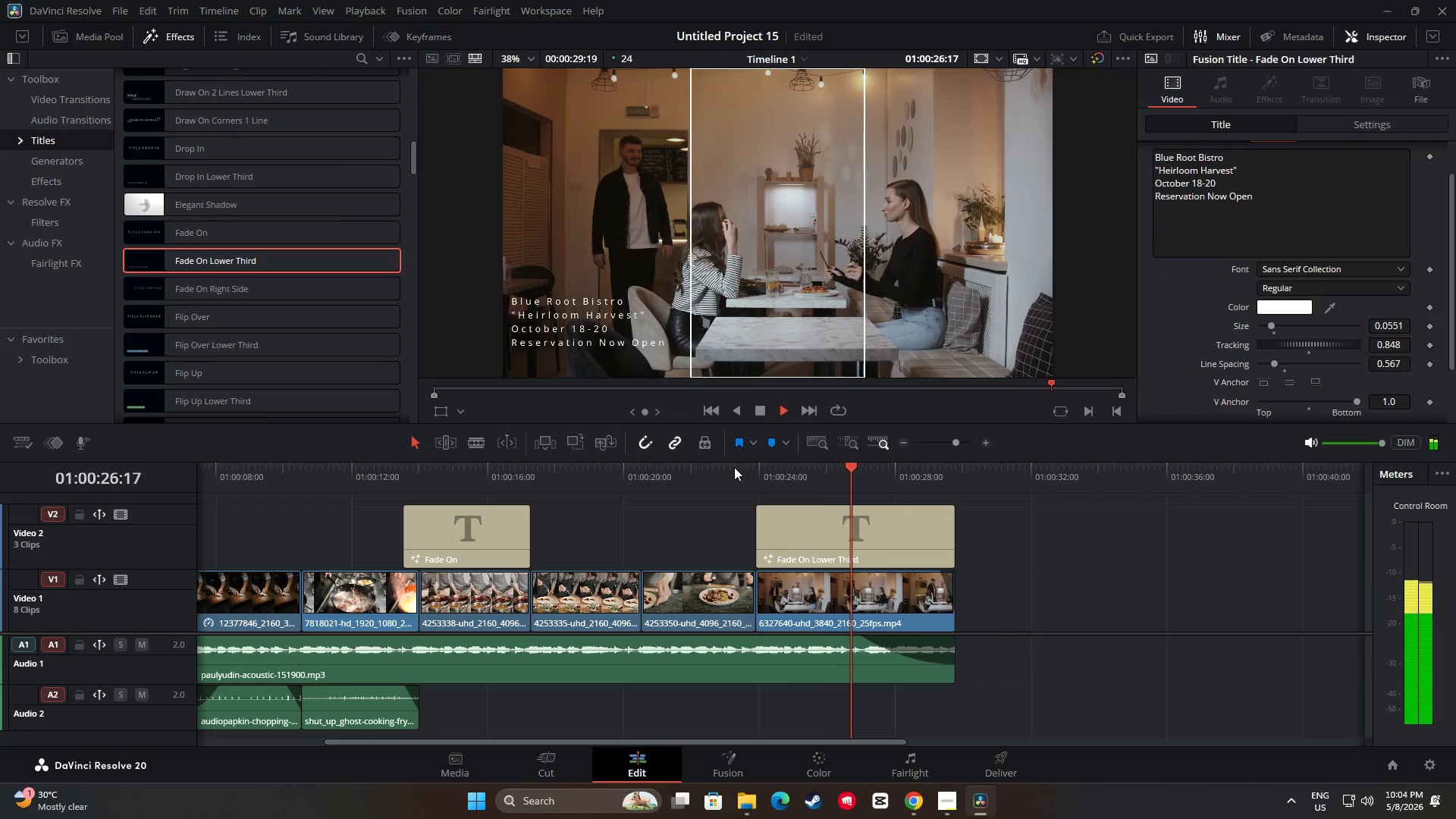 
key(Space)
 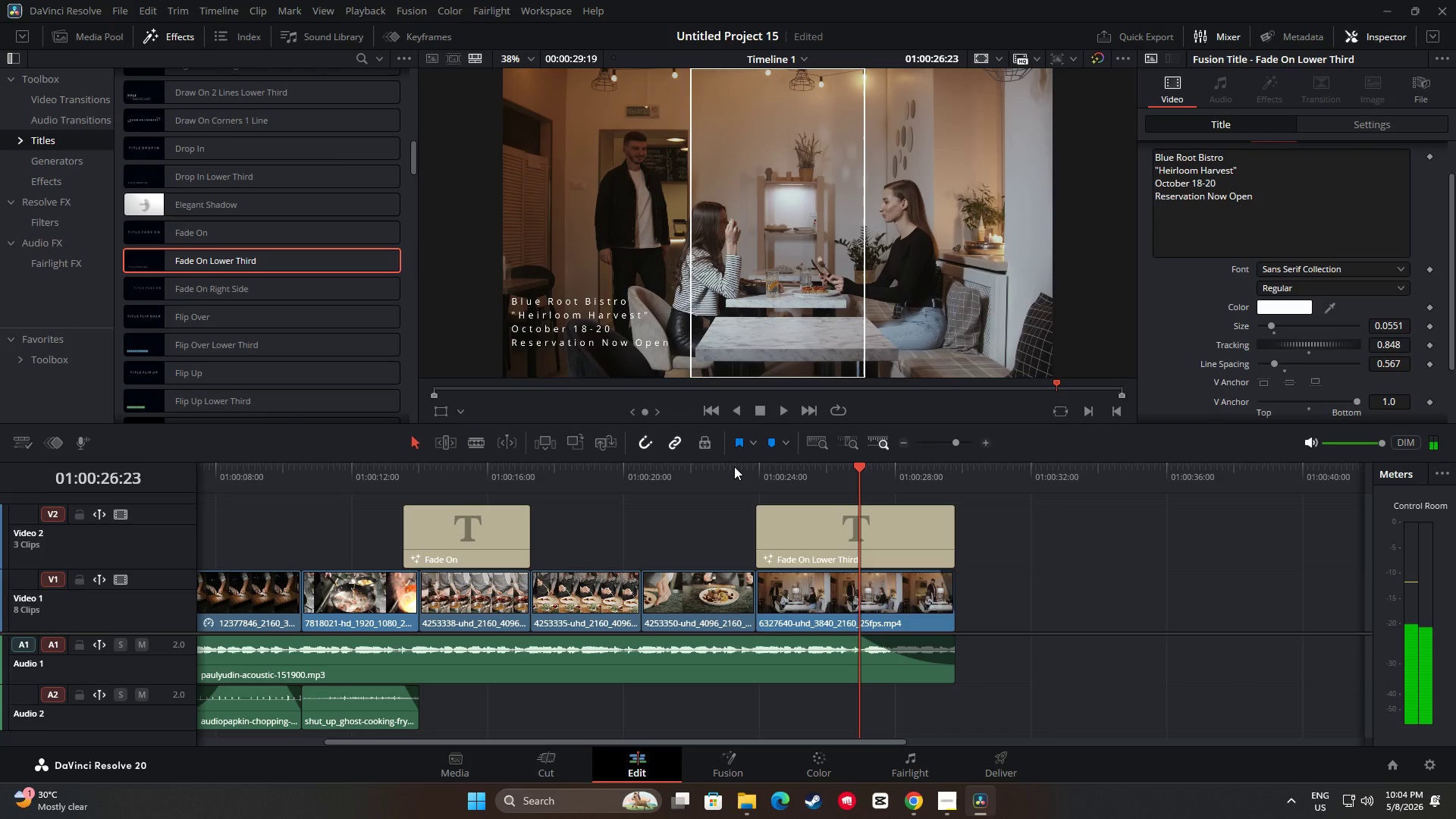 
key(Space)
 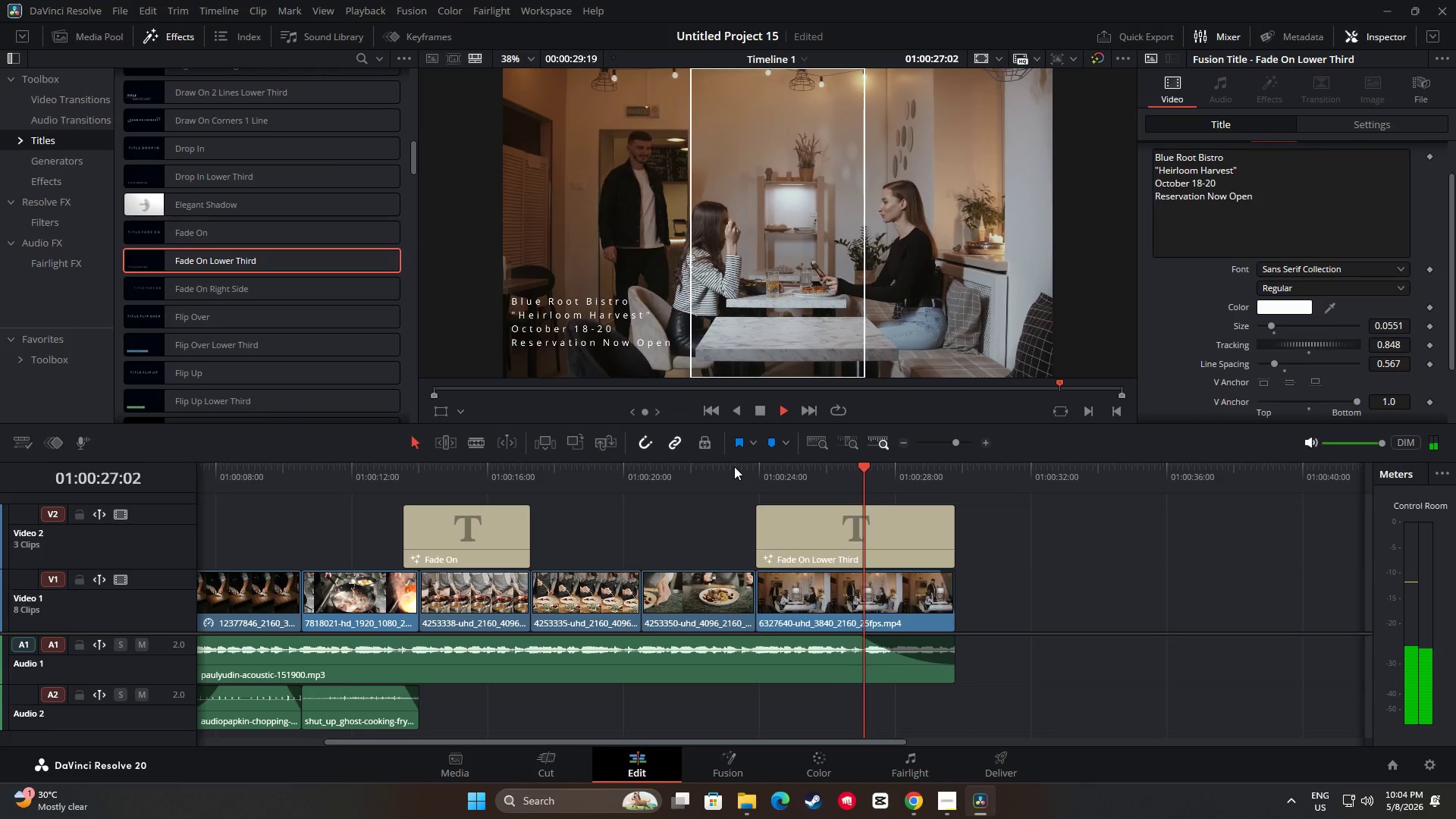 
key(Space)
 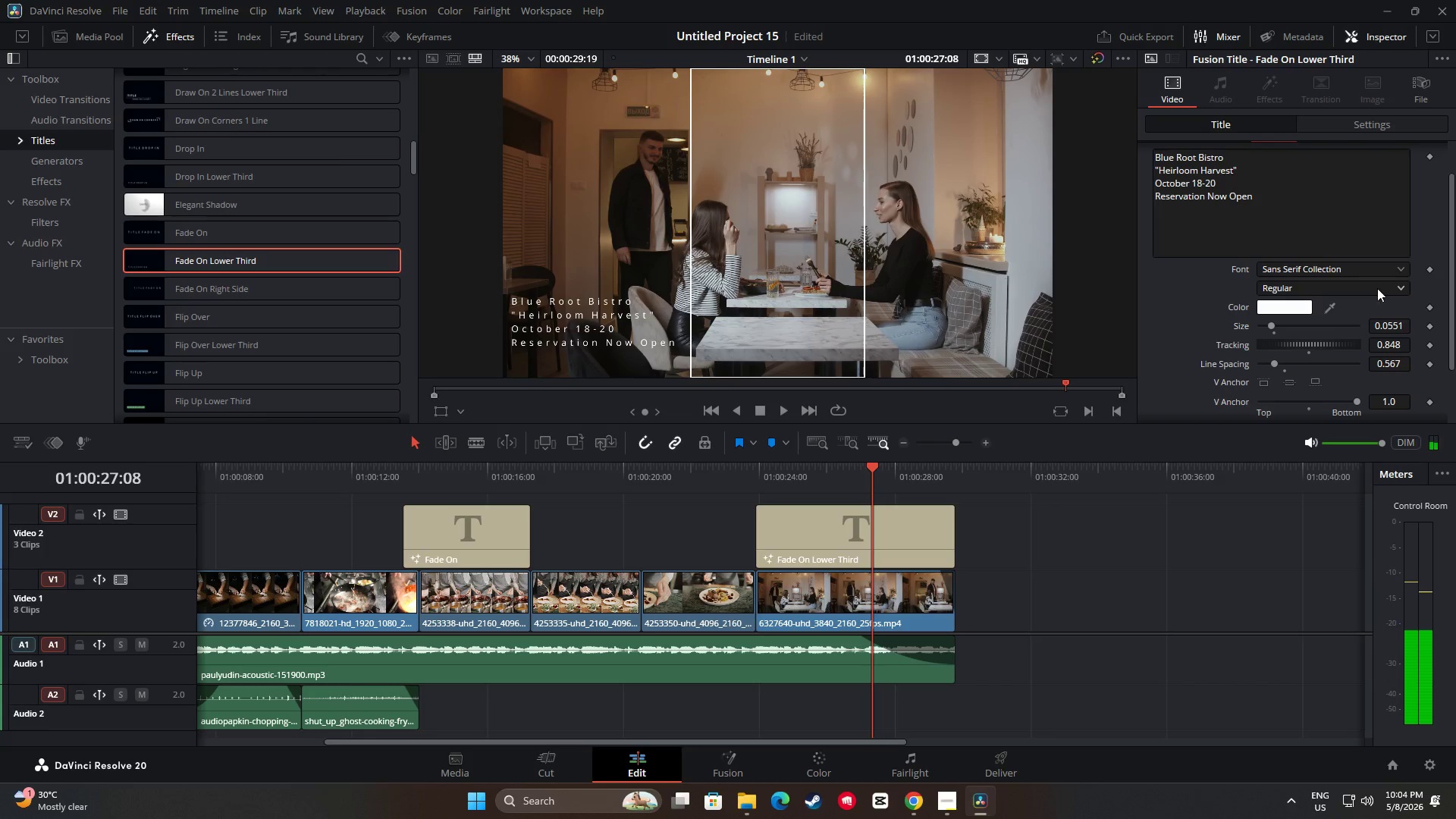 
scroll: coordinate [1357, 251], scroll_direction: up, amount: 2.0
 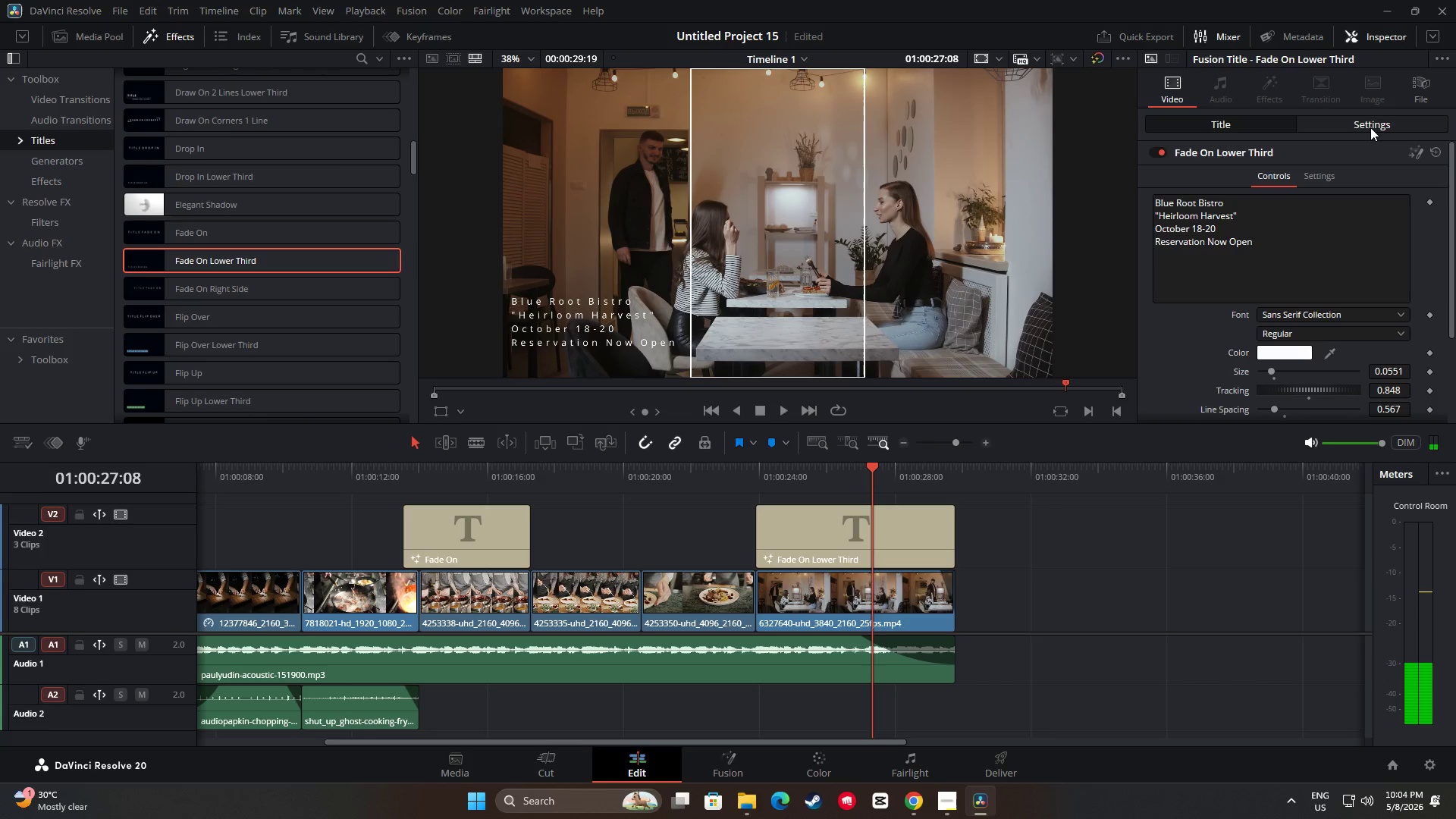 
left_click([1370, 127])
 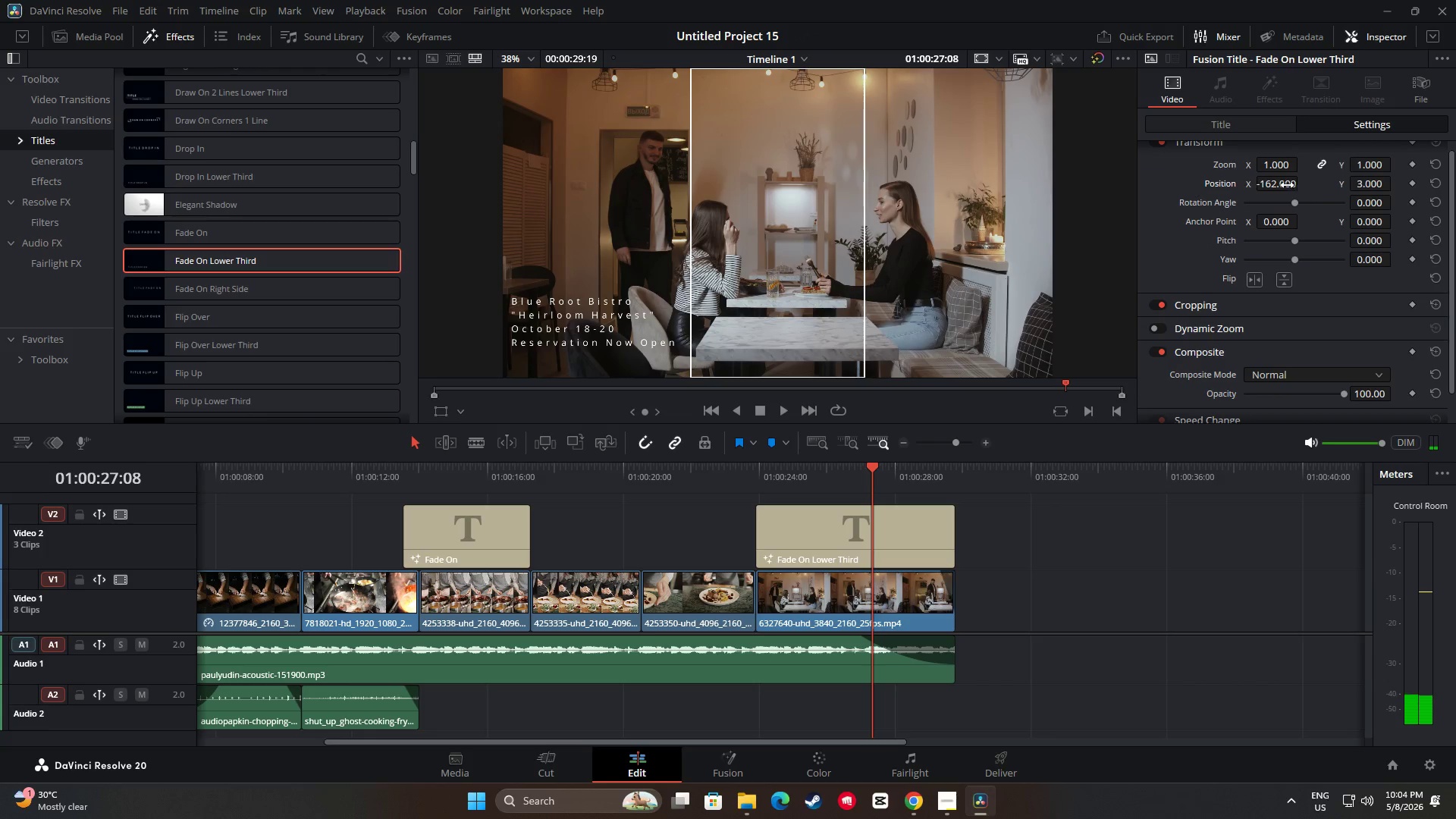 
left_click_drag(start_coordinate=[1284, 184], to_coordinate=[1298, 186])
 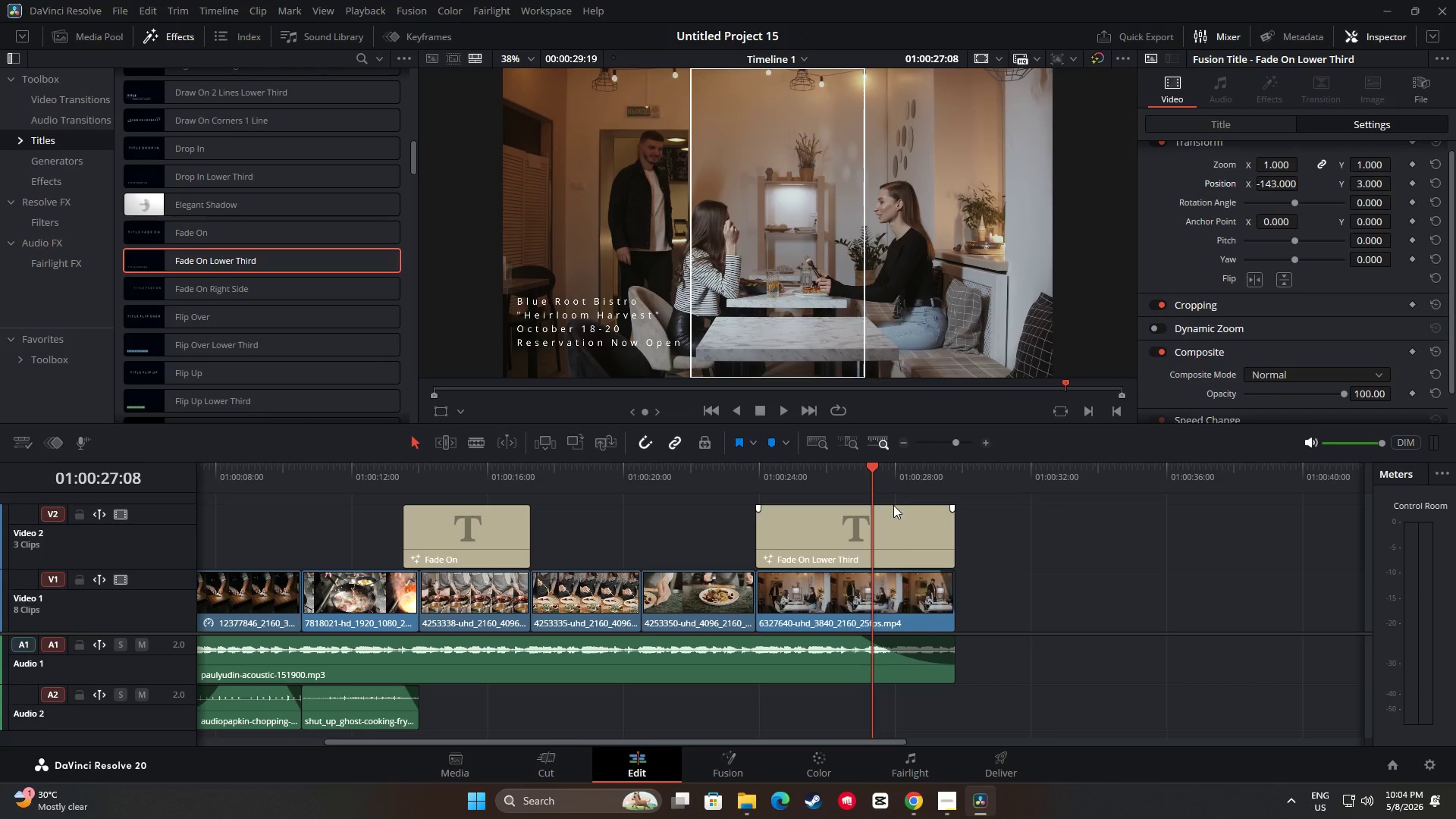 
key(Space)
 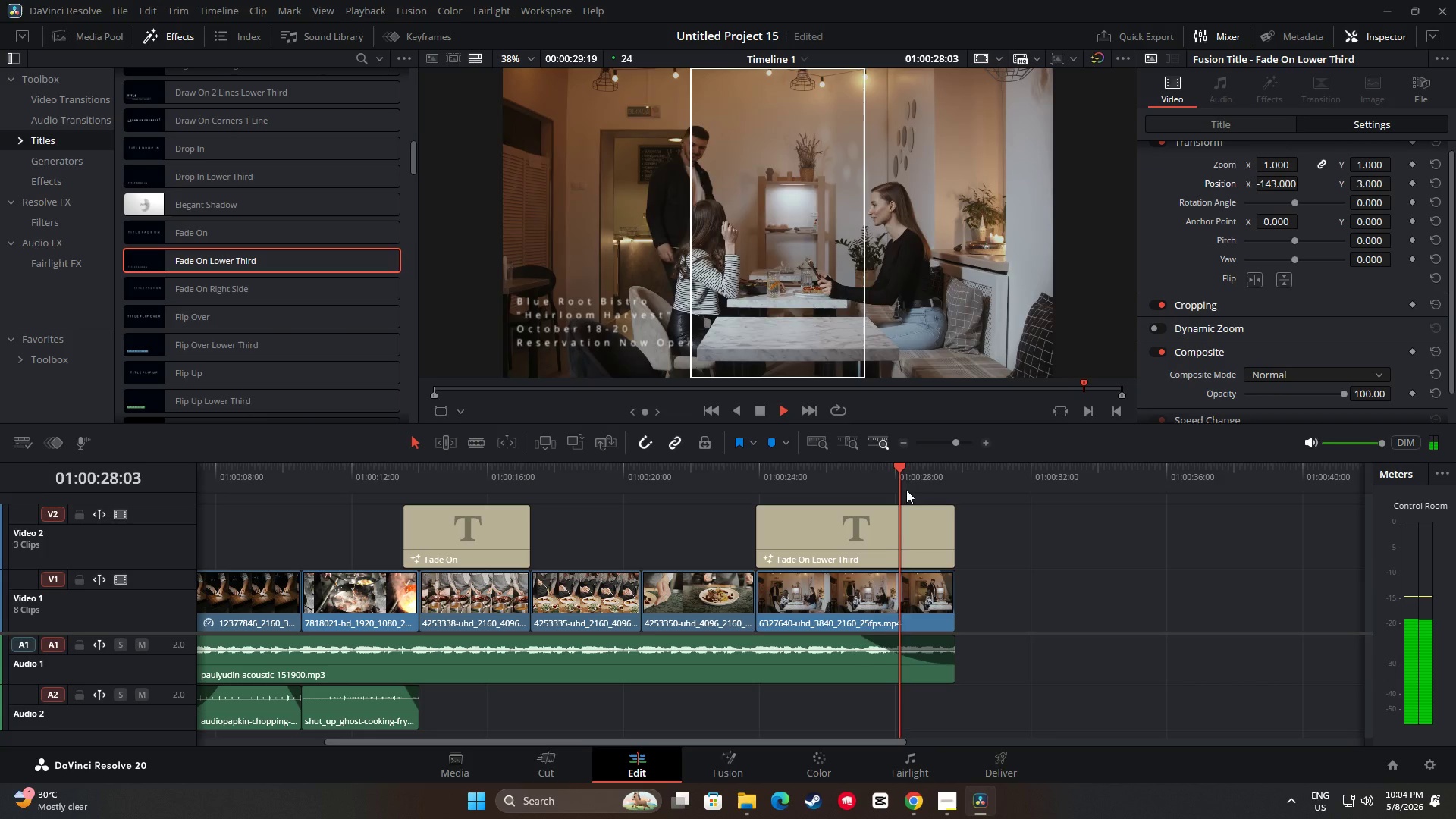 
key(Space)
 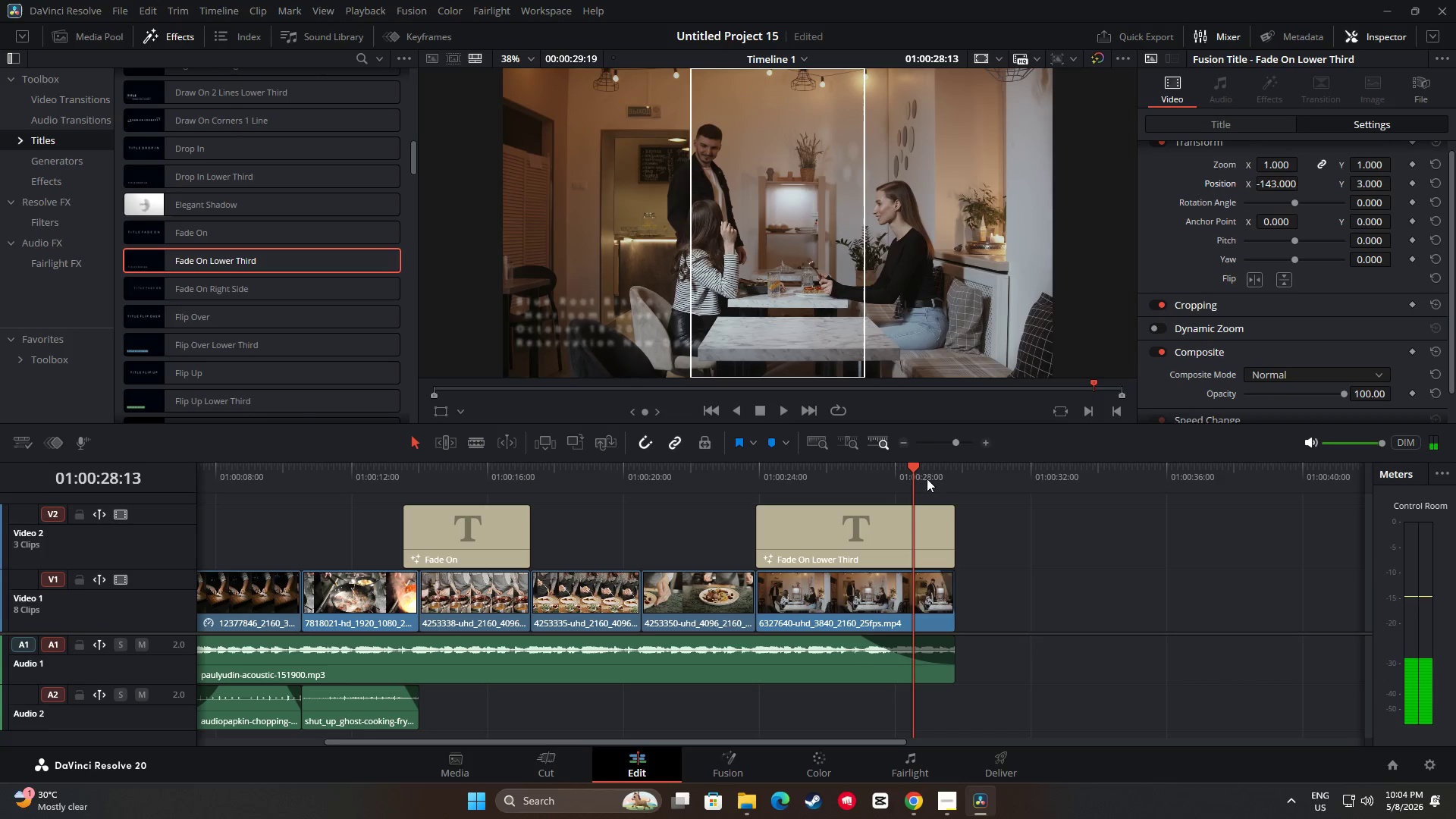 
left_click_drag(start_coordinate=[912, 466], to_coordinate=[632, 478])
 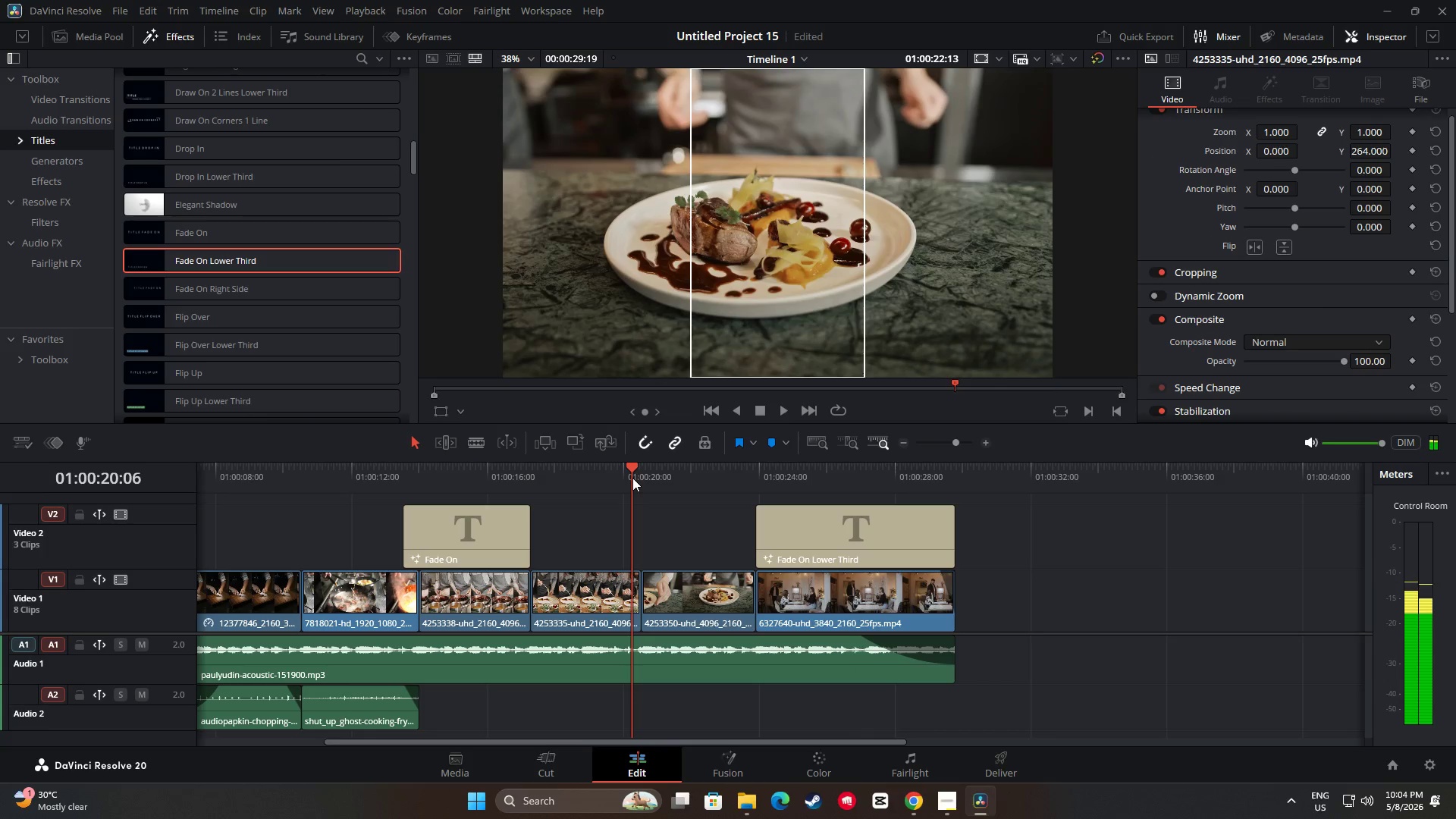 
key(Space)
 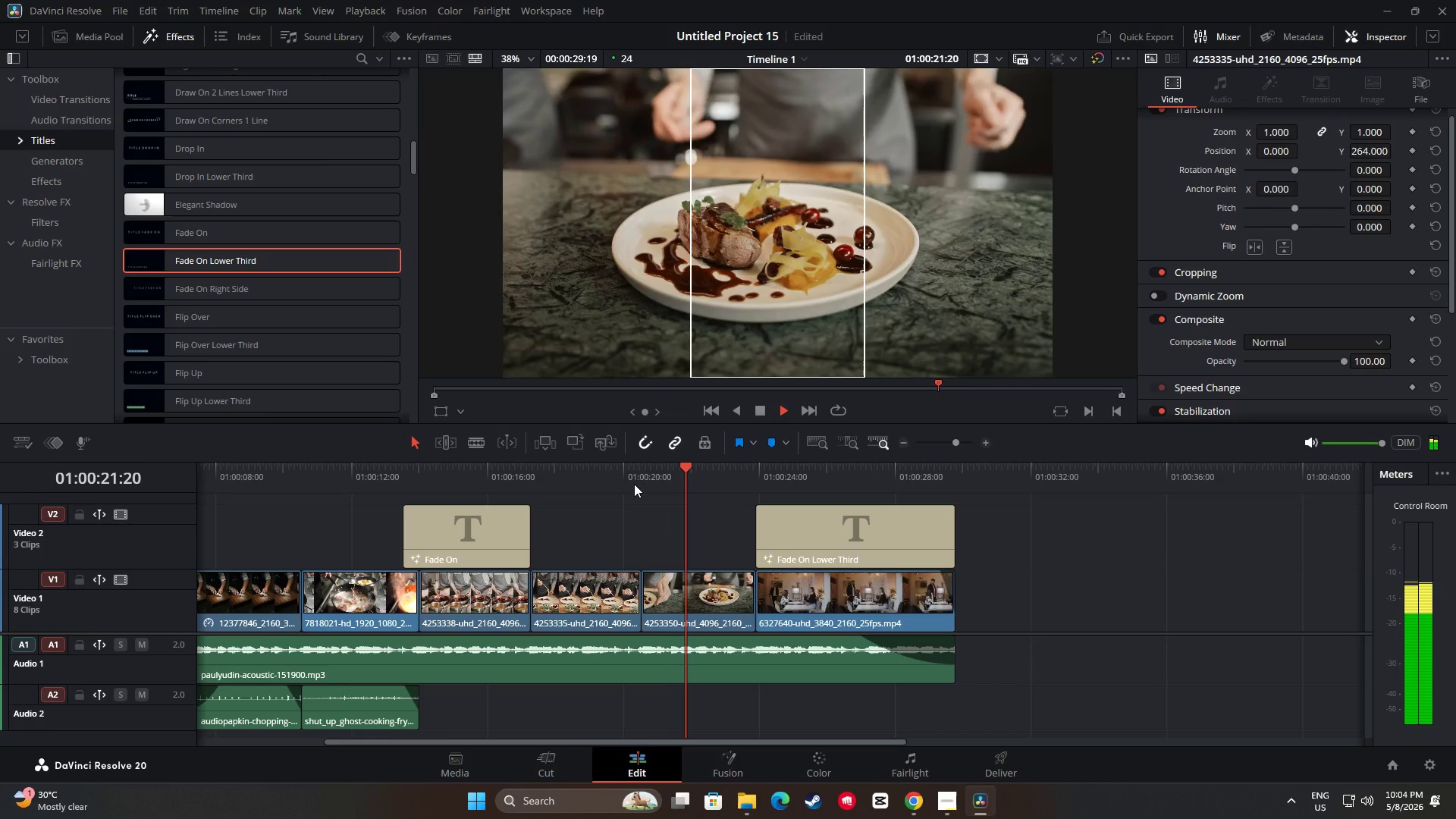 
left_click_drag(start_coordinate=[723, 472], to_coordinate=[355, 475])
 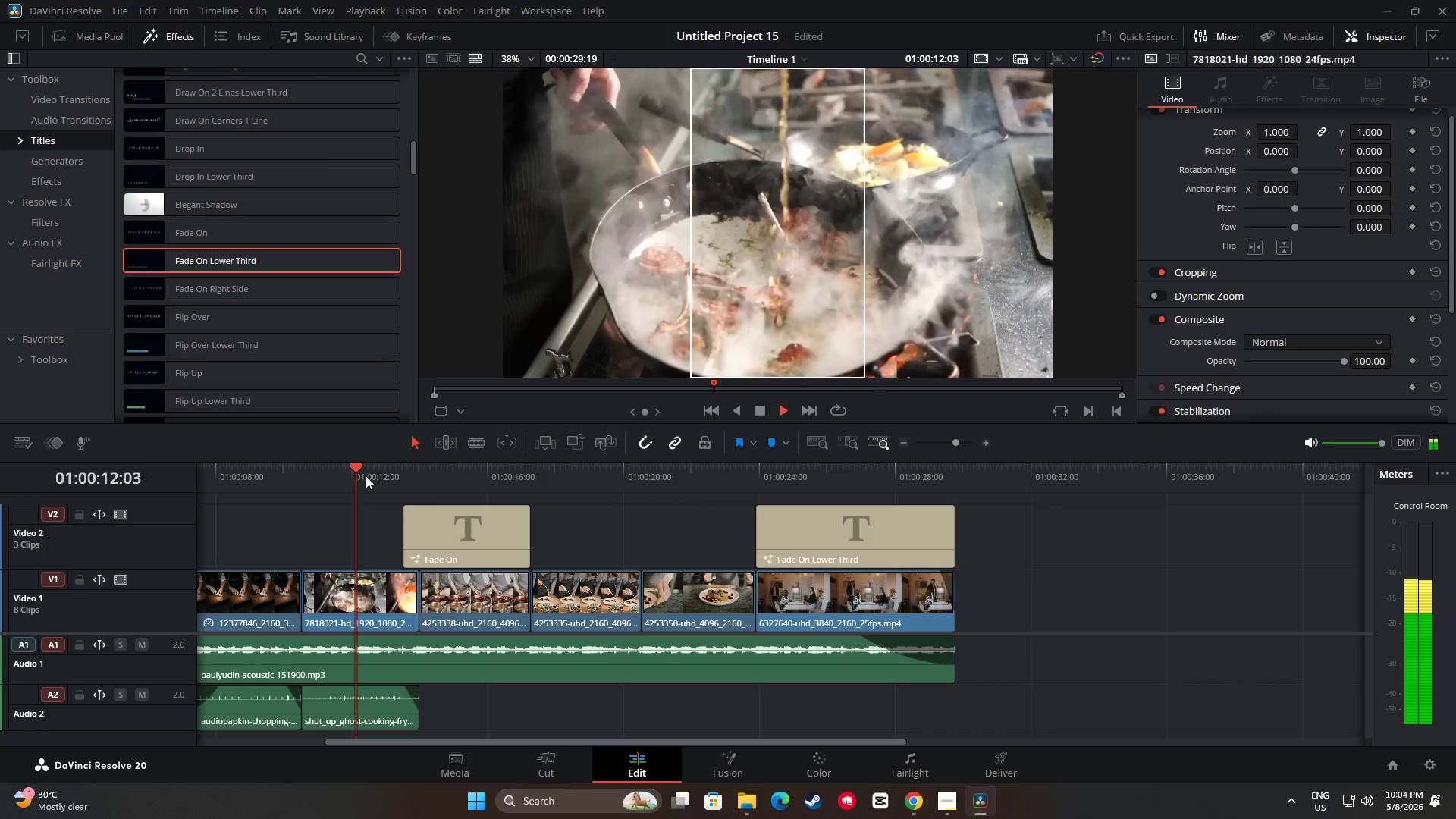 
key(Space)
 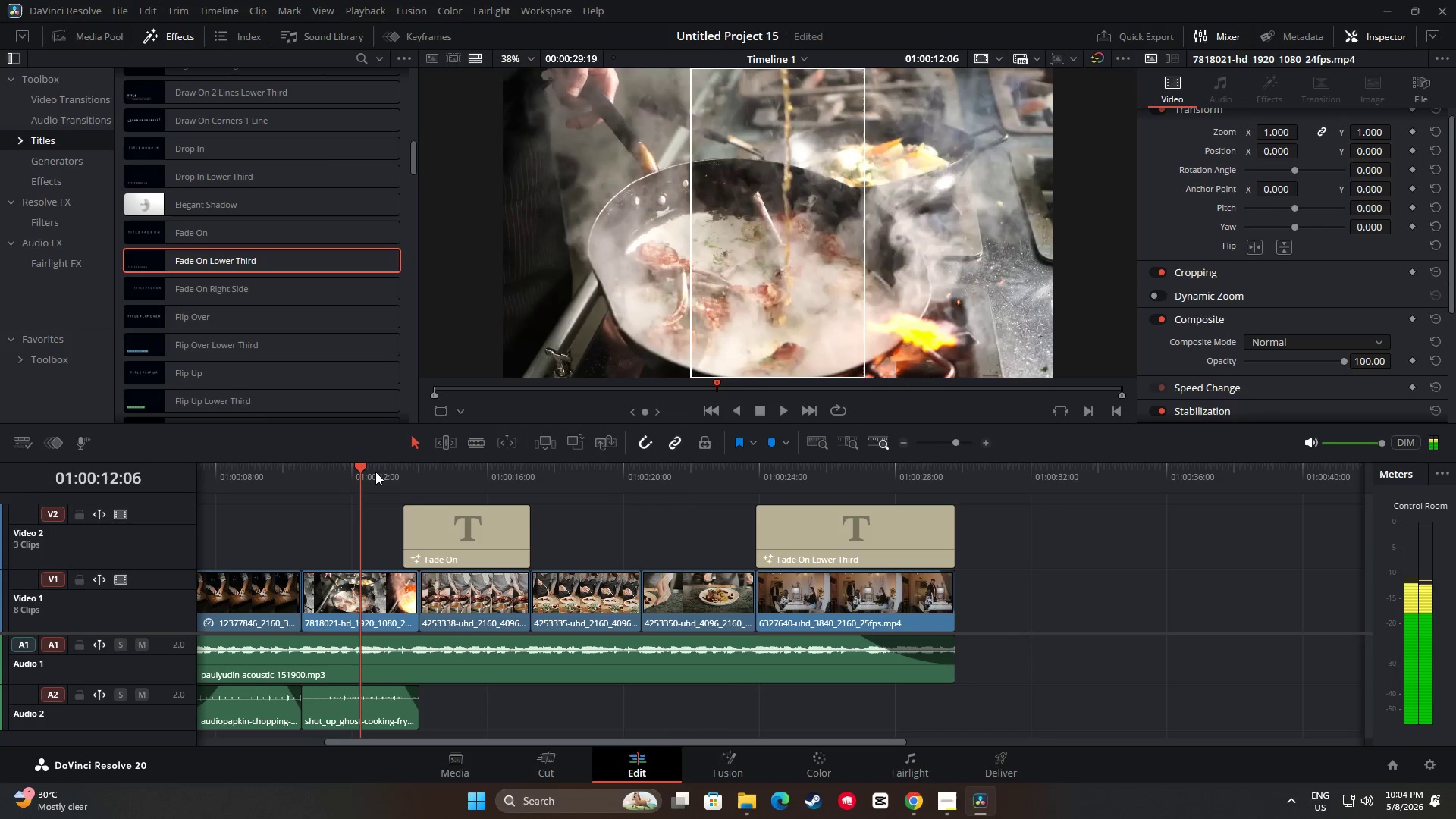 
key(Space)
 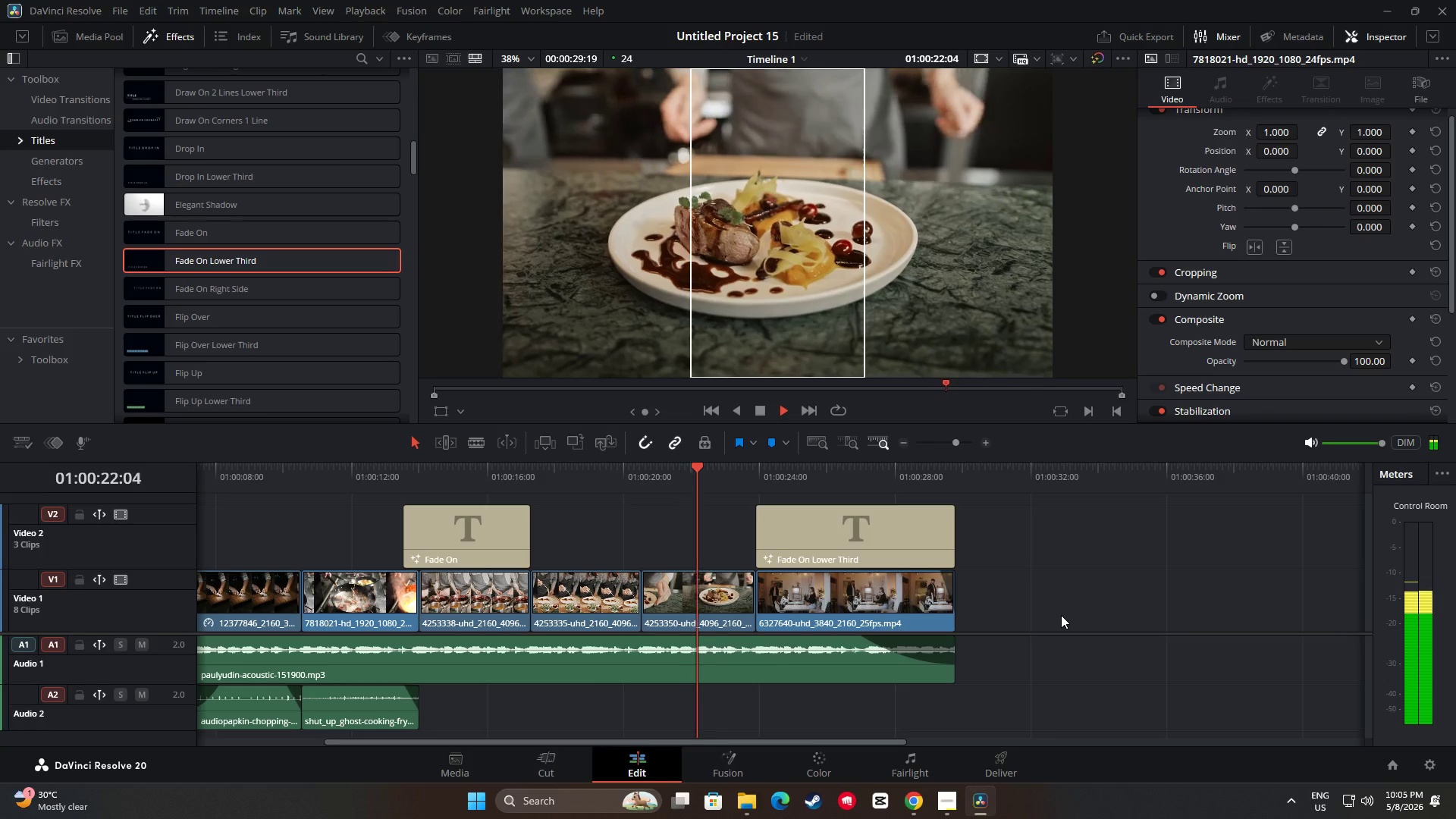 
wait(15.02)
 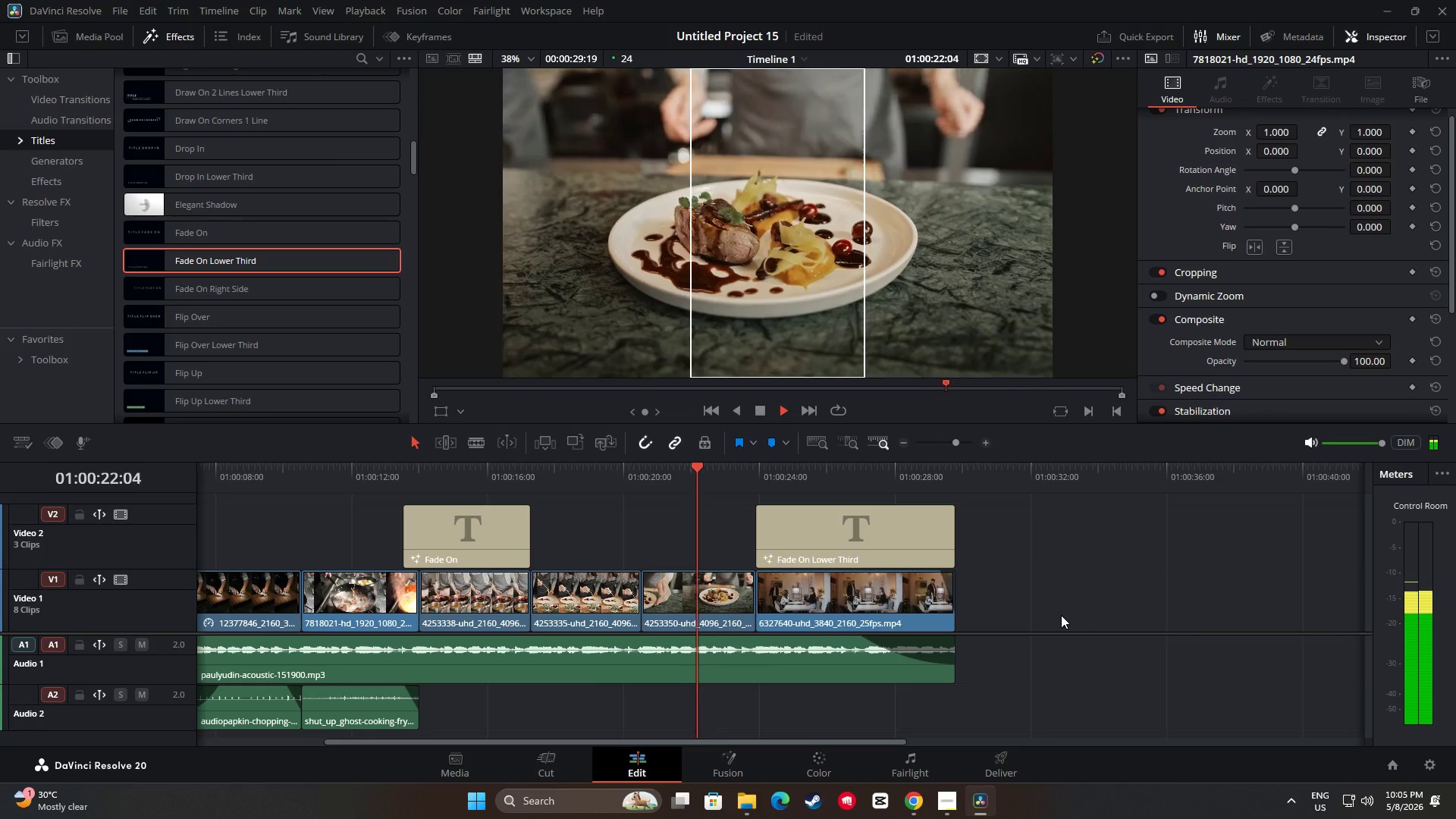 
key(Space)
 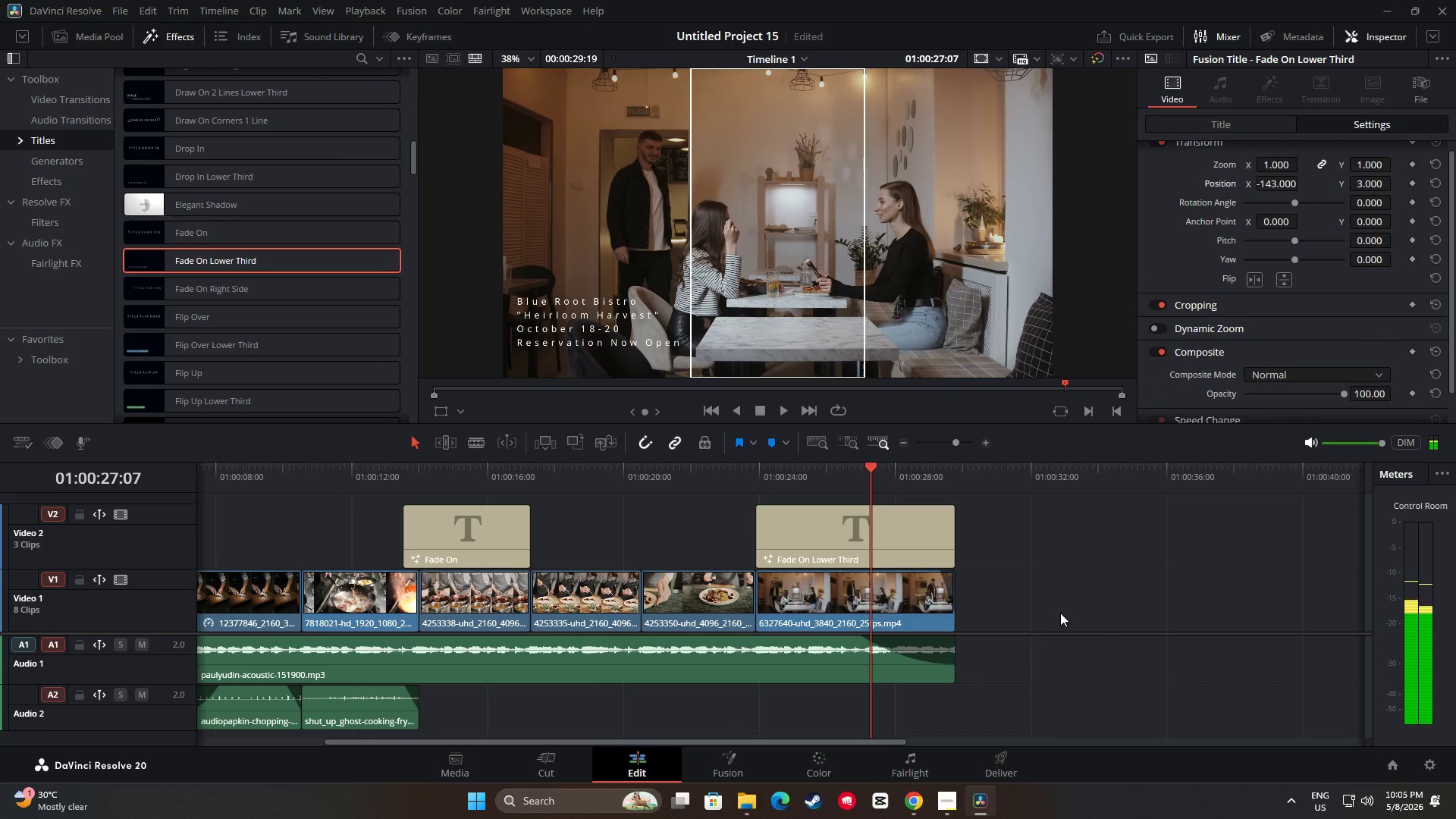 
key(Space)
 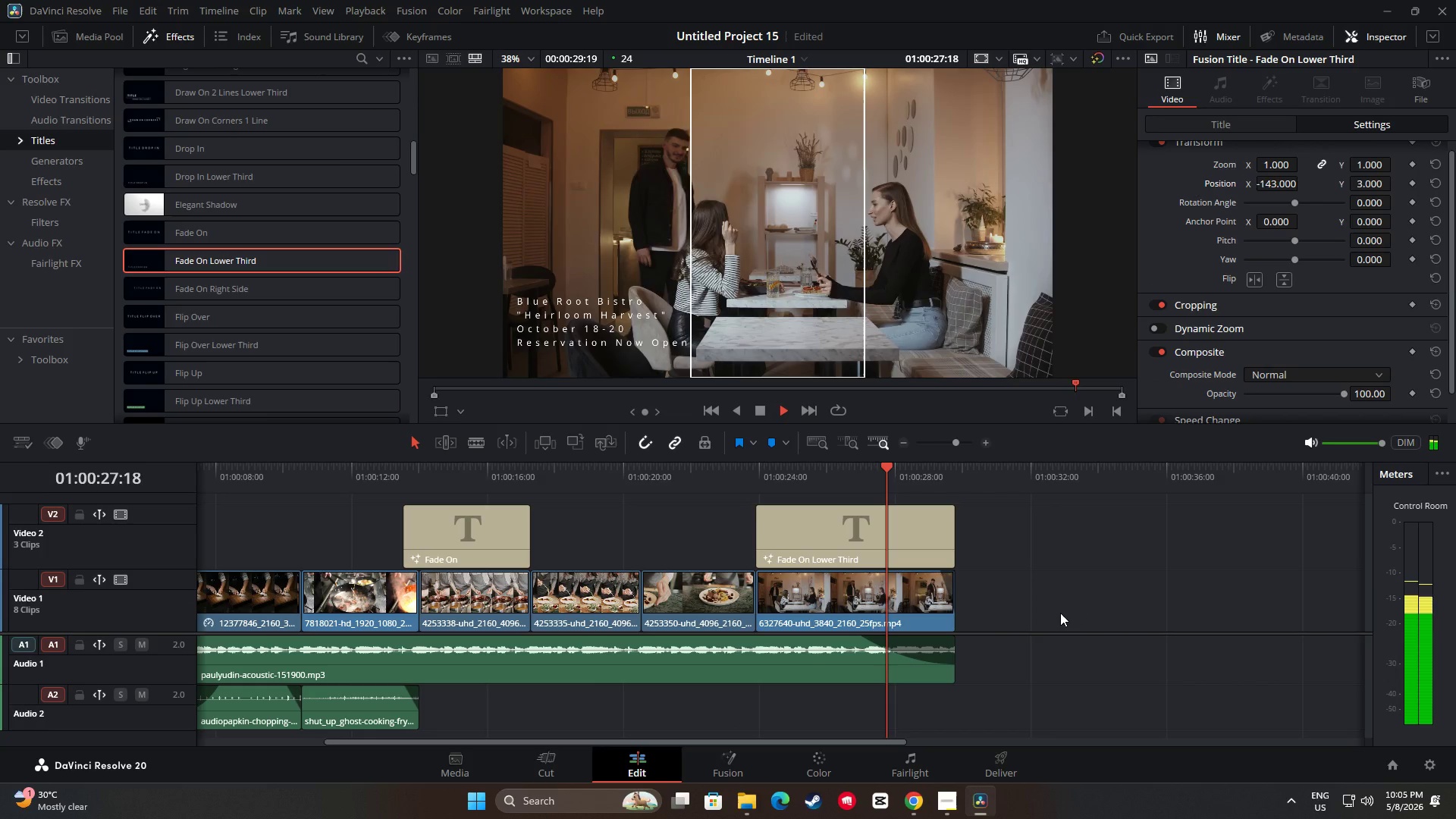 
key(Space)
 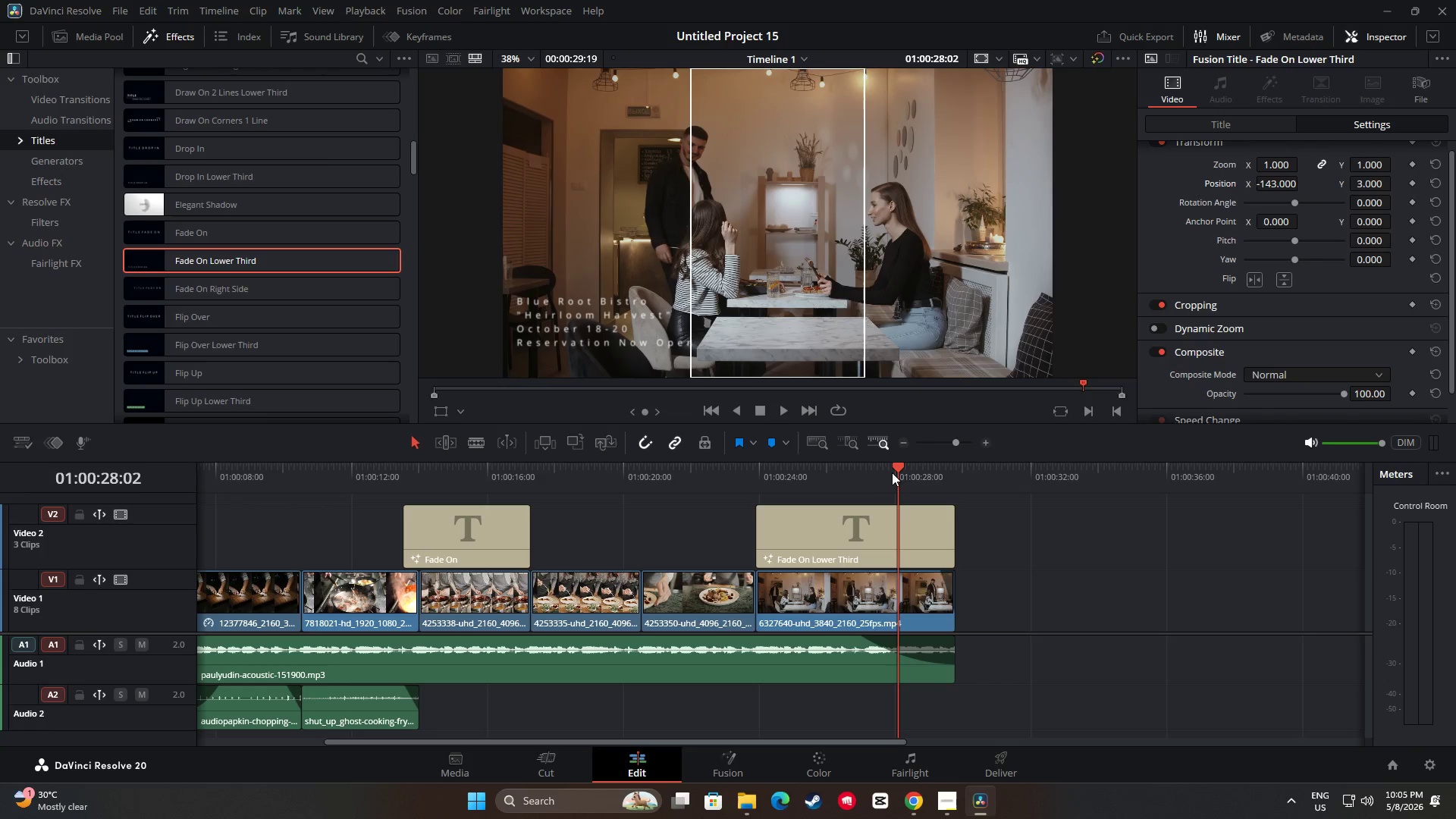 
wait(6.7)
 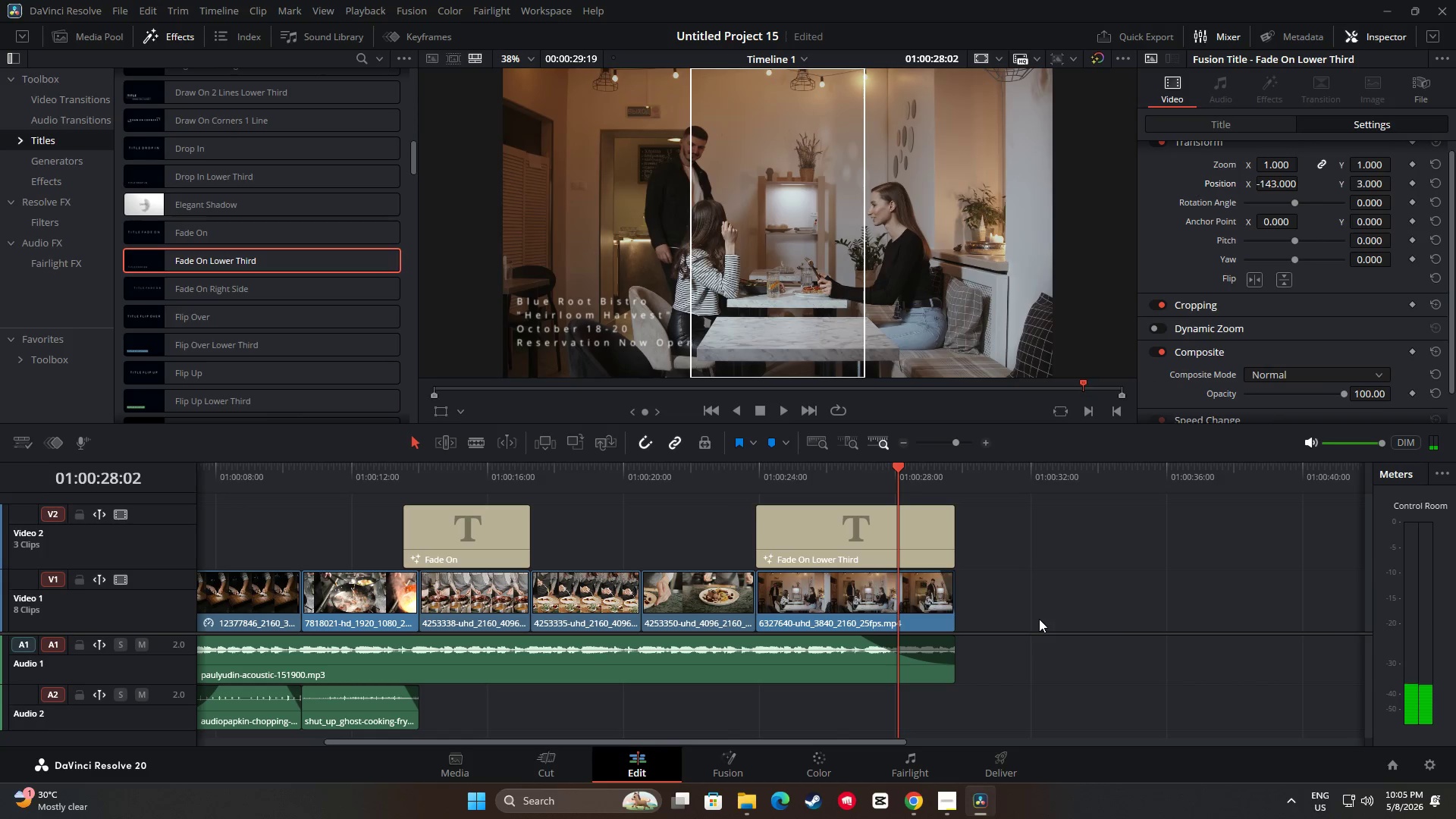 
key(Space)
 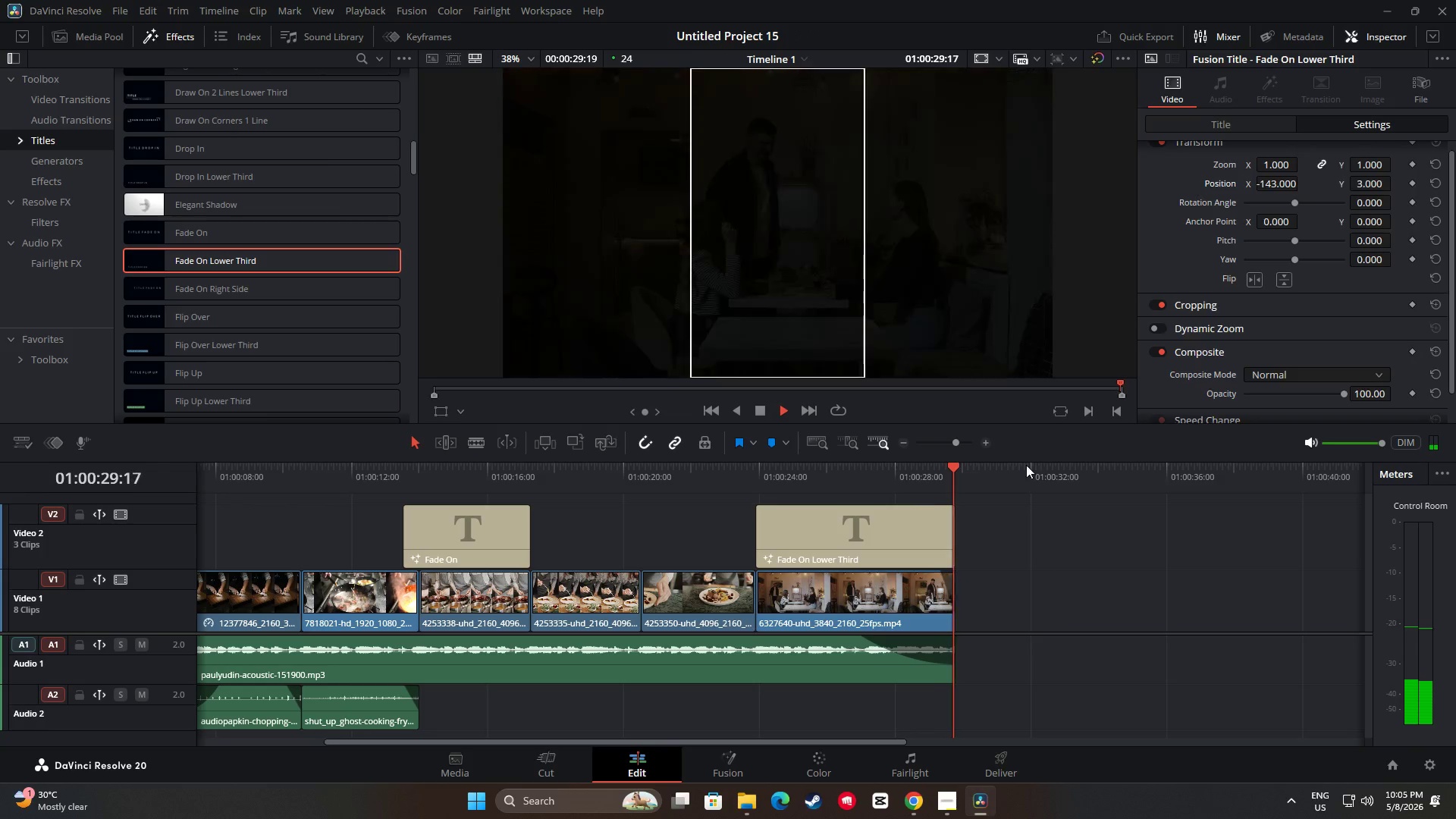 
left_click_drag(start_coordinate=[956, 466], to_coordinate=[625, 480])
 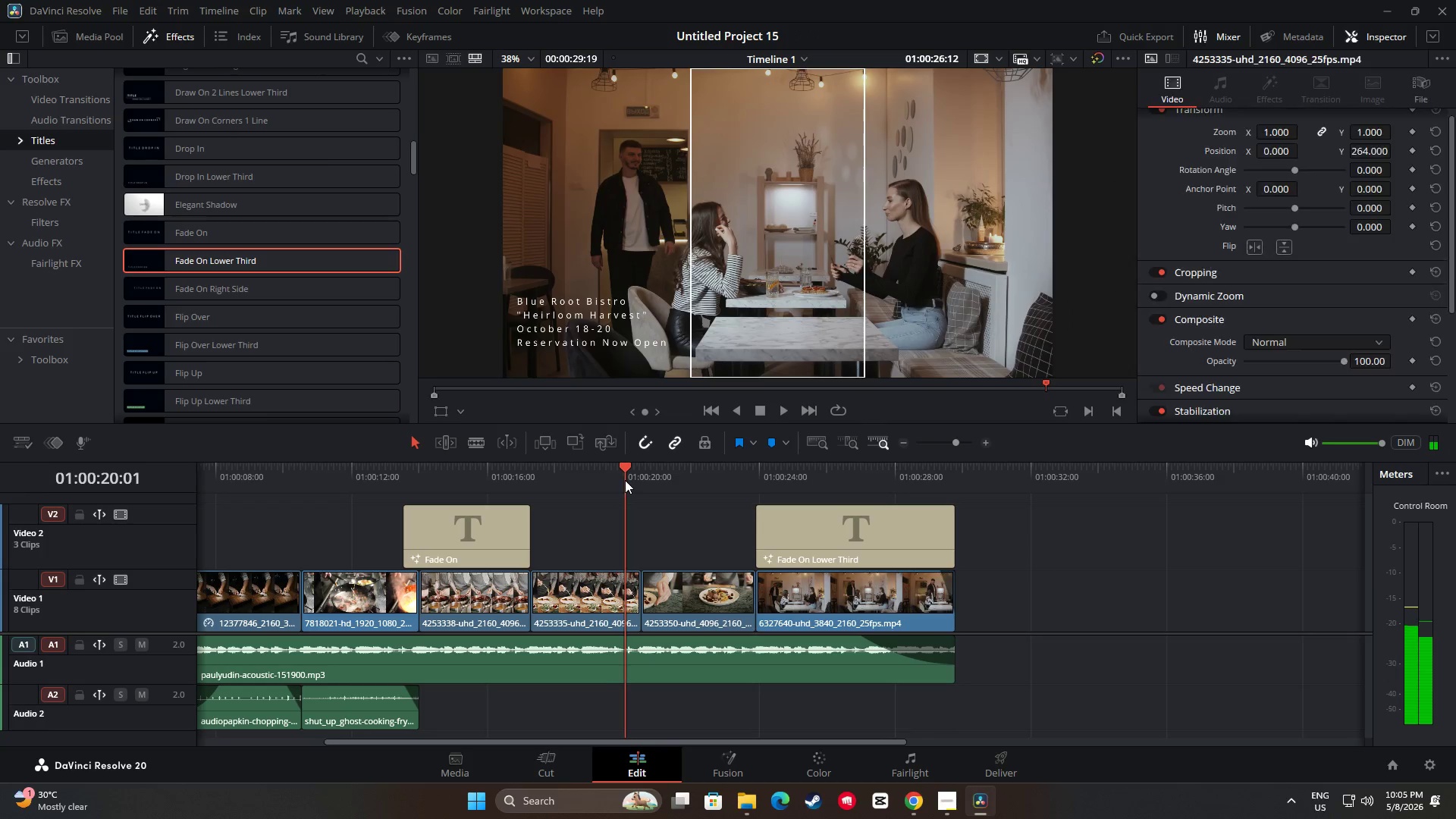 
key(Space)
 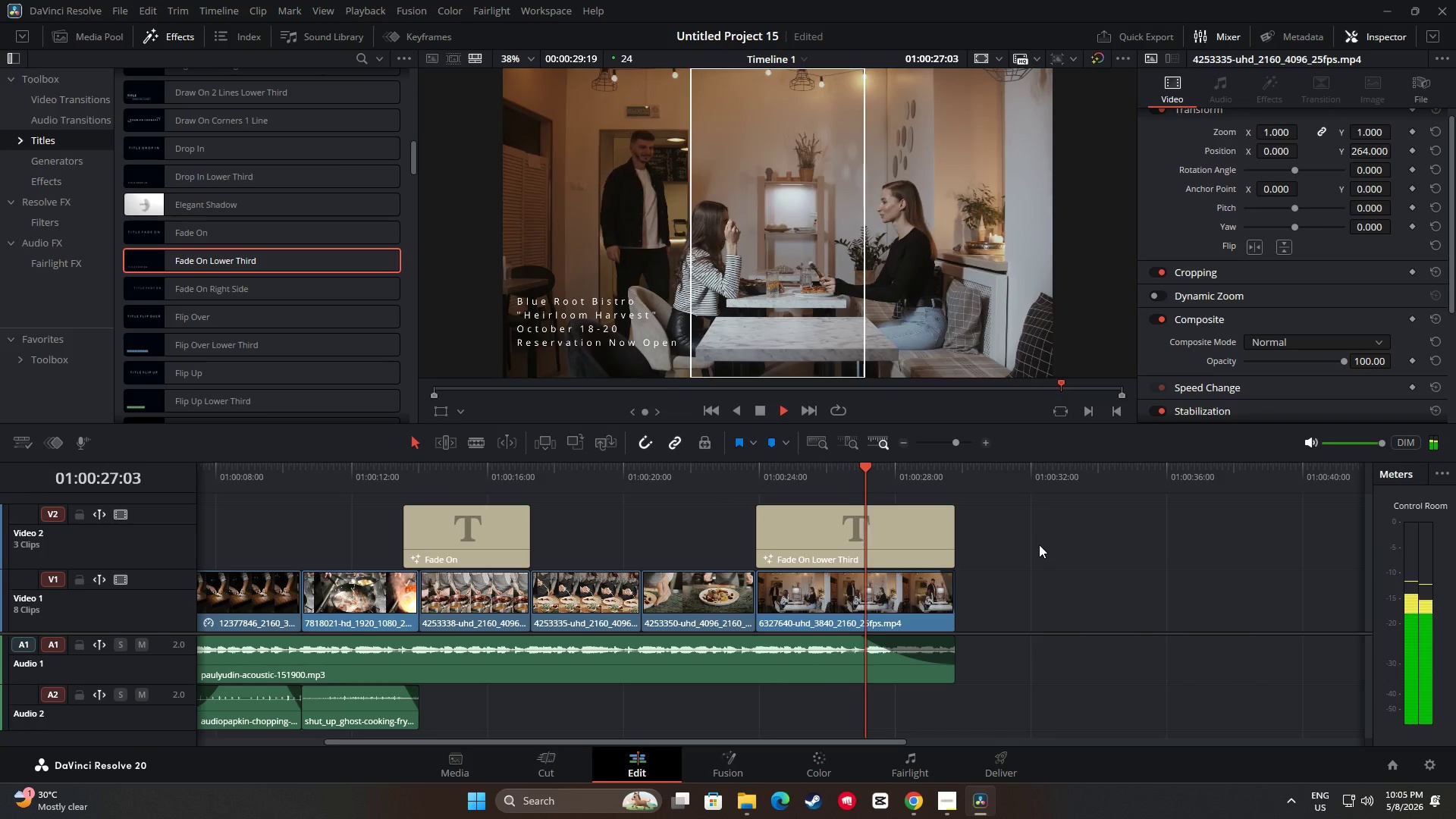 
wait(12.95)
 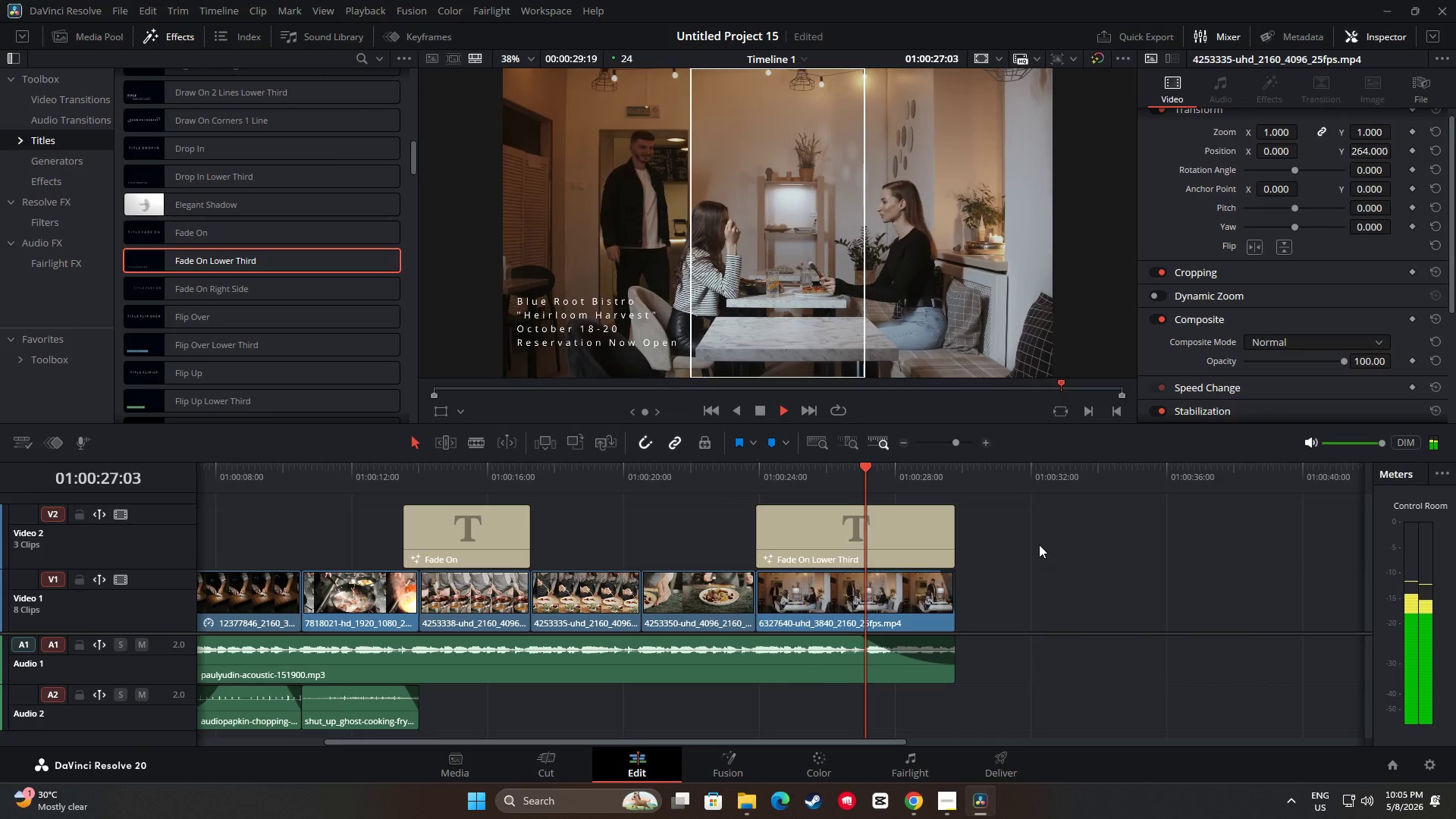 
left_click_drag(start_coordinate=[956, 471], to_coordinate=[121, 486])
 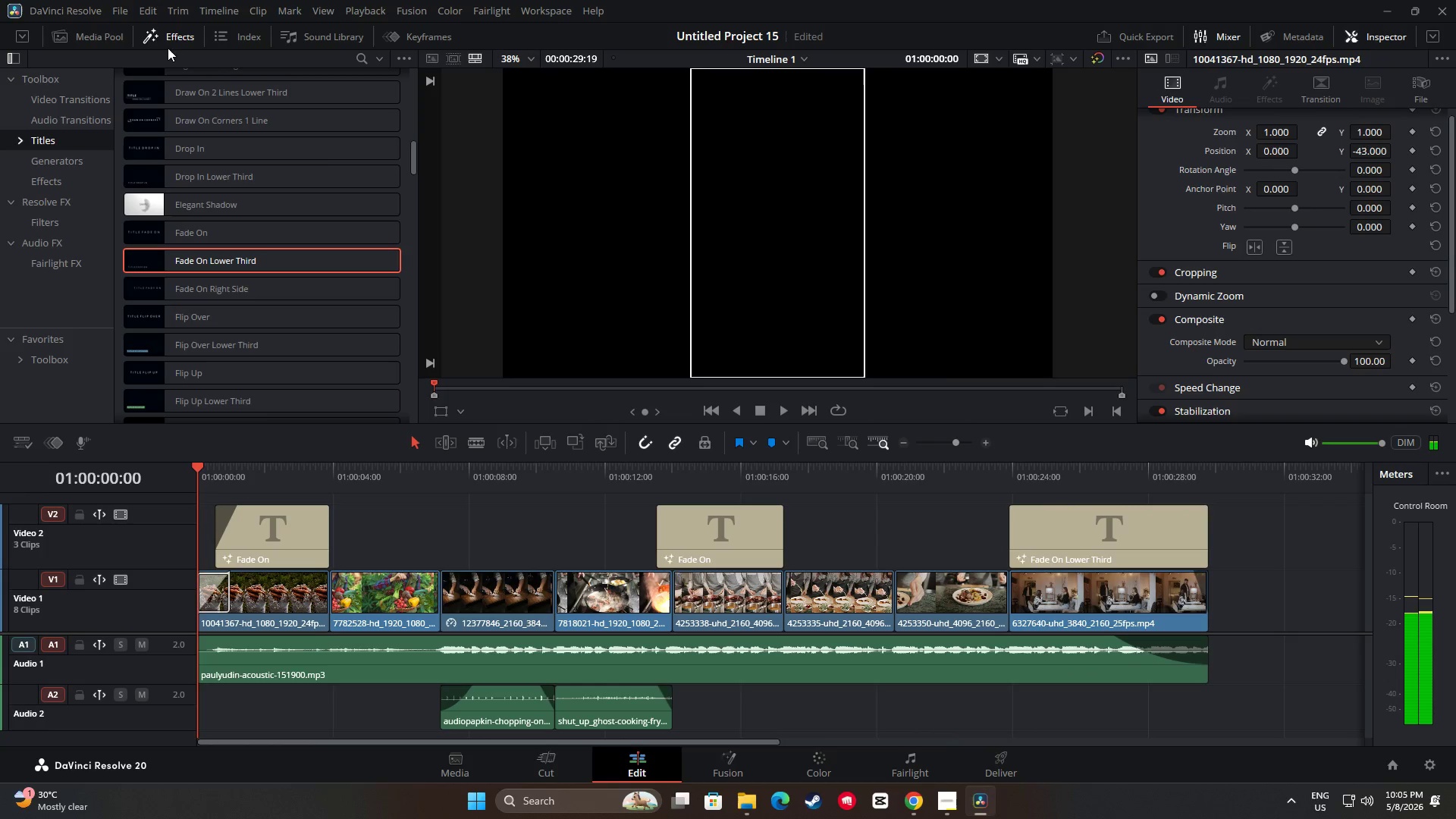 
left_click([165, 40])
 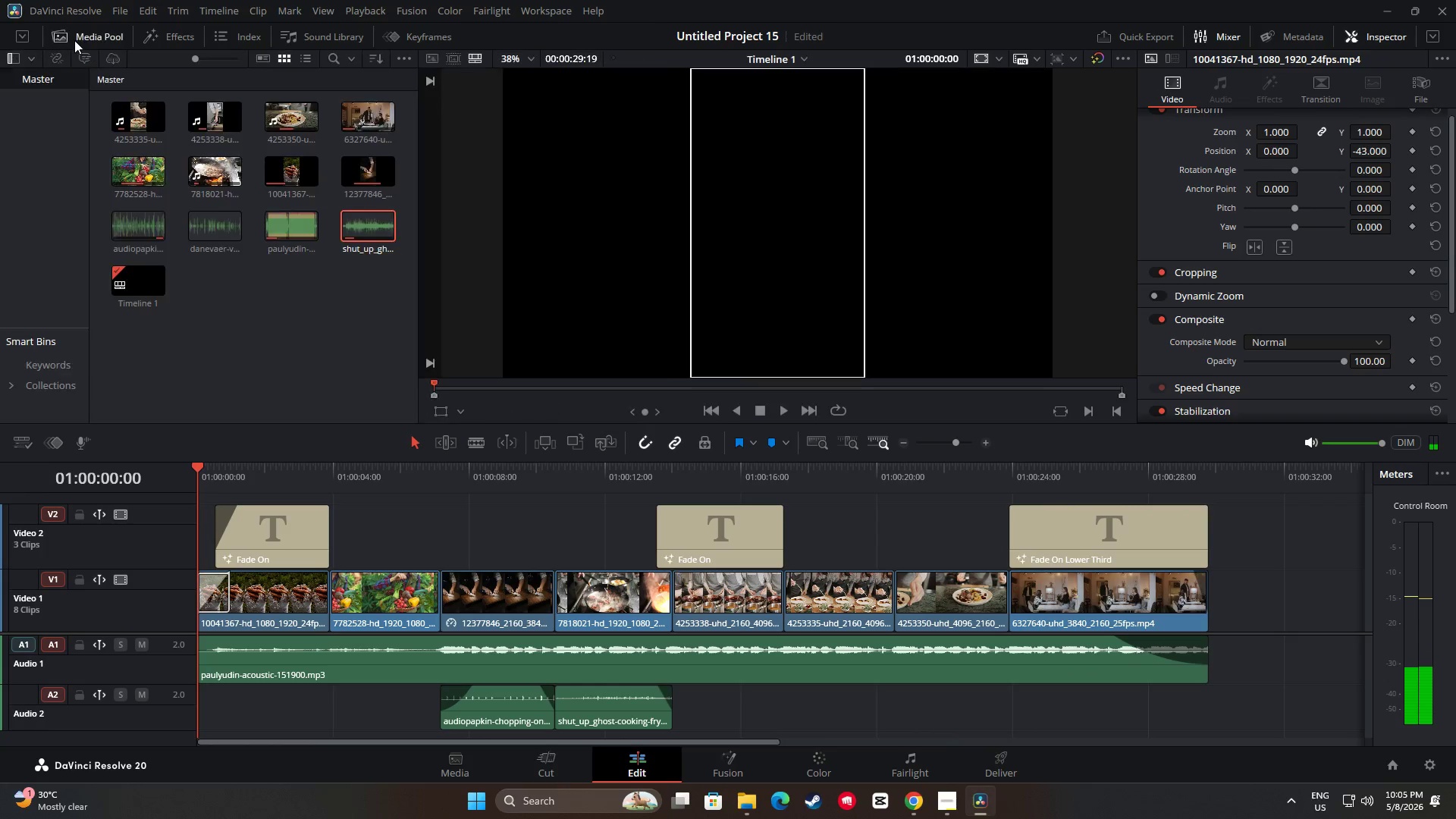 
left_click([73, 40])
 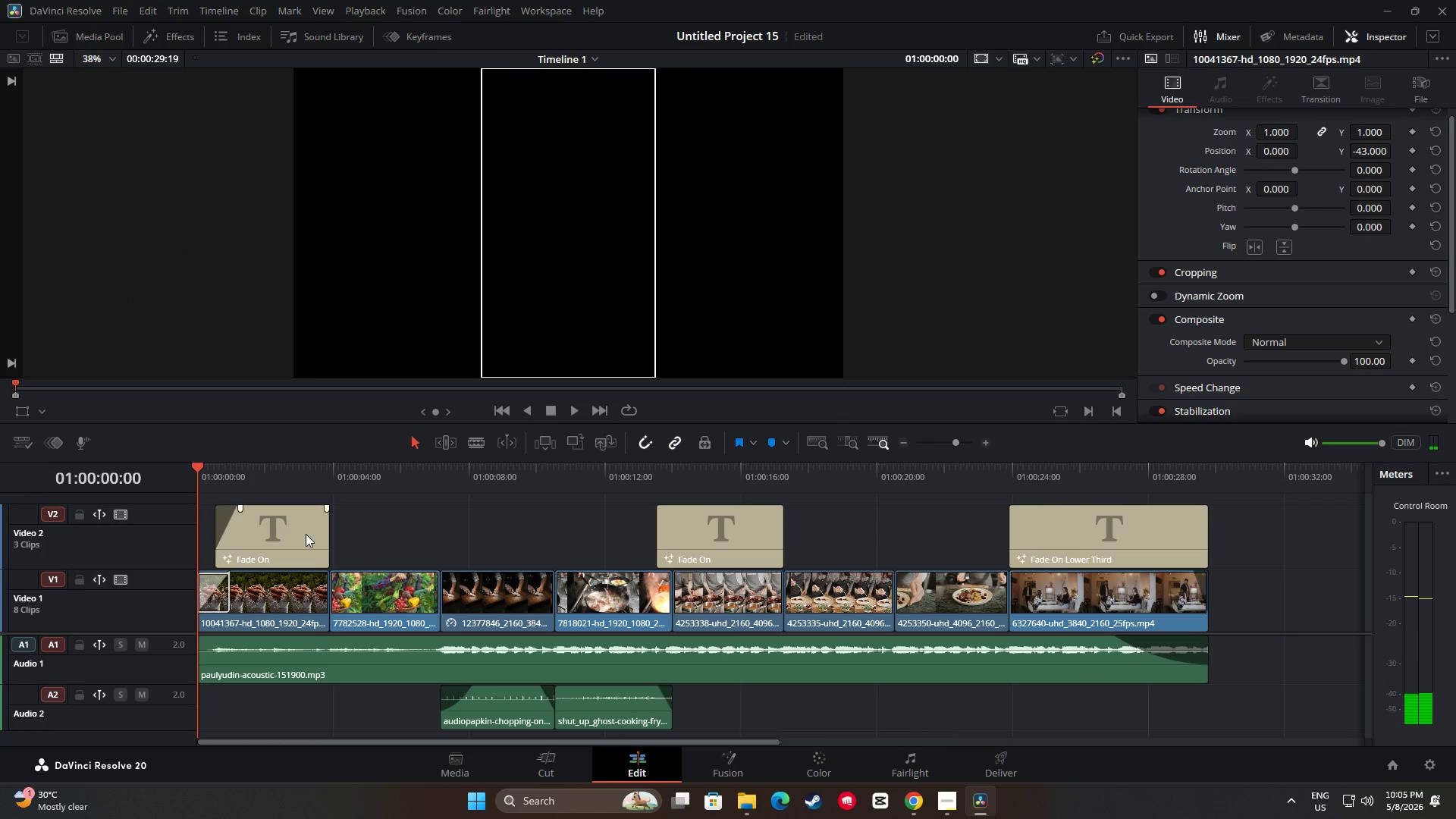 
key(Space)
 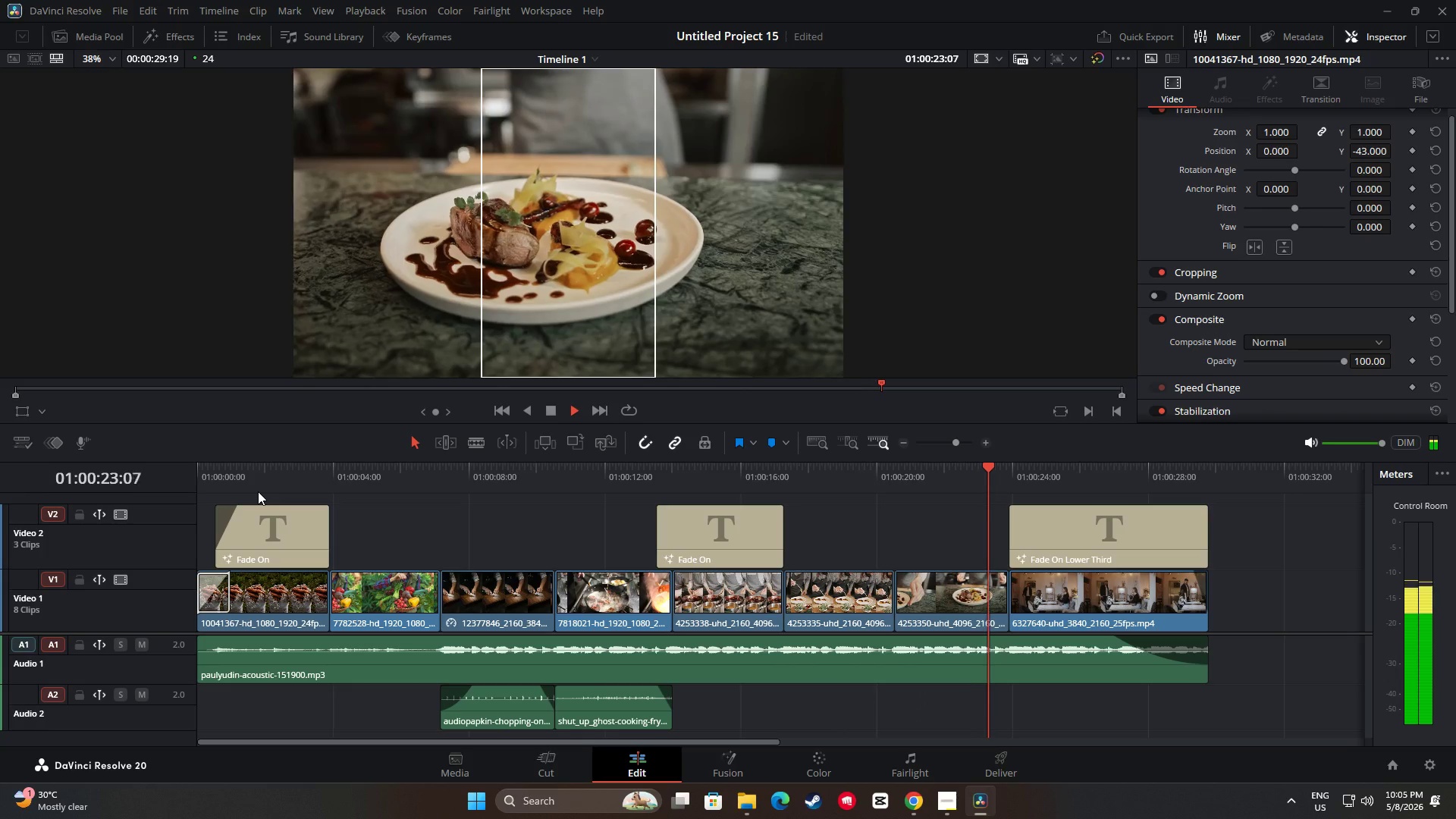 
wait(28.39)
 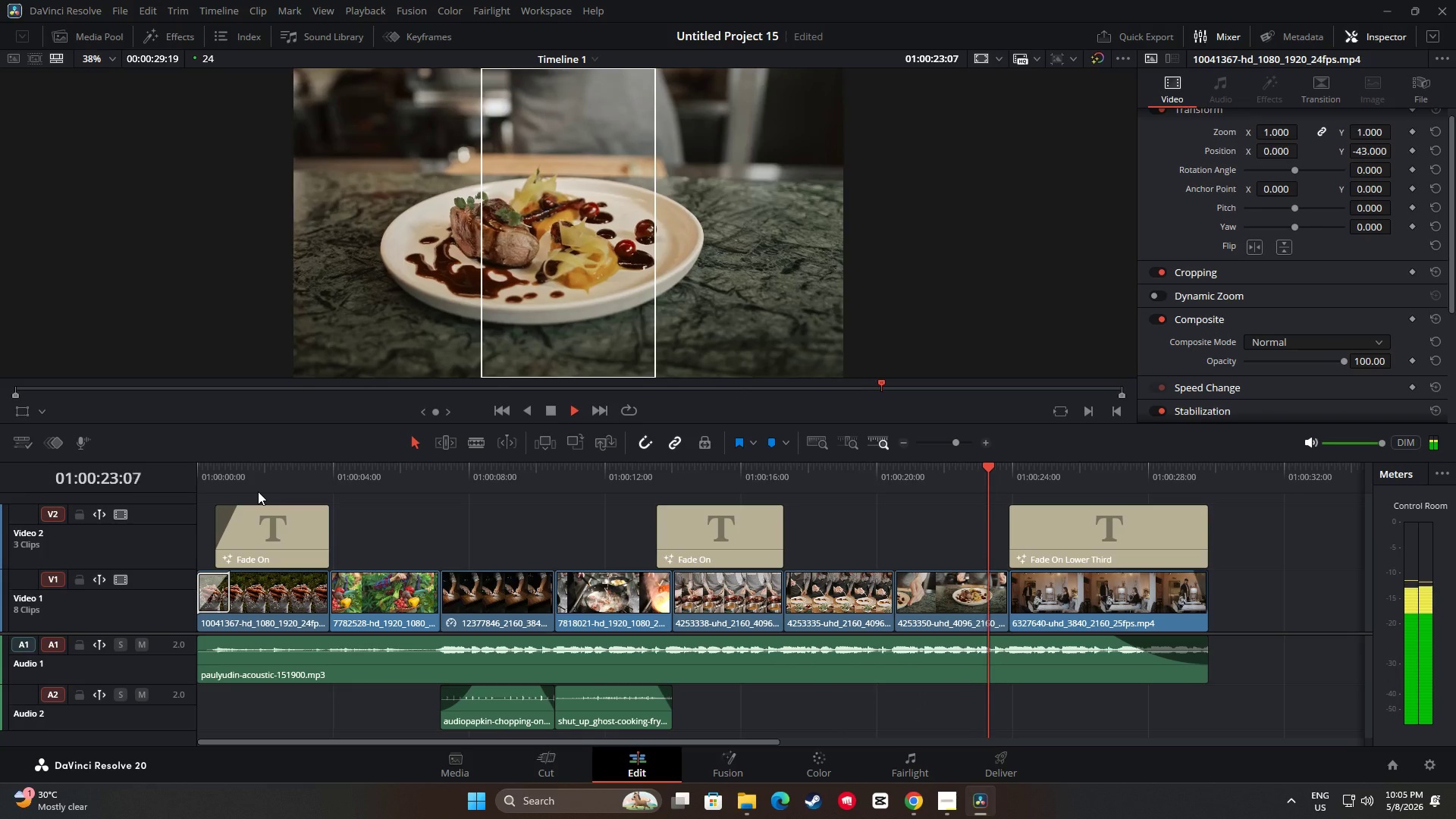 
key(Space)
 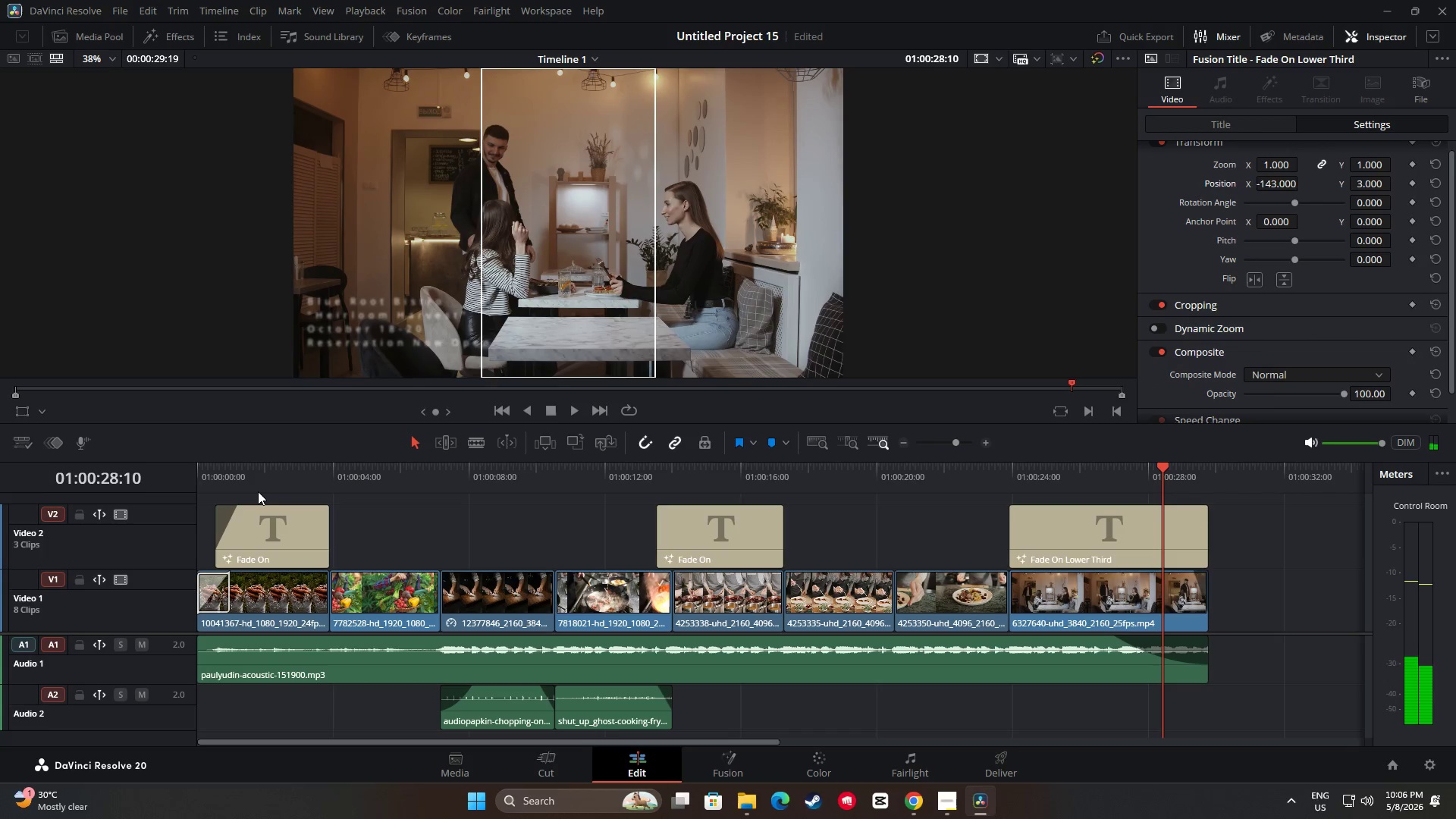 
key(Space)
 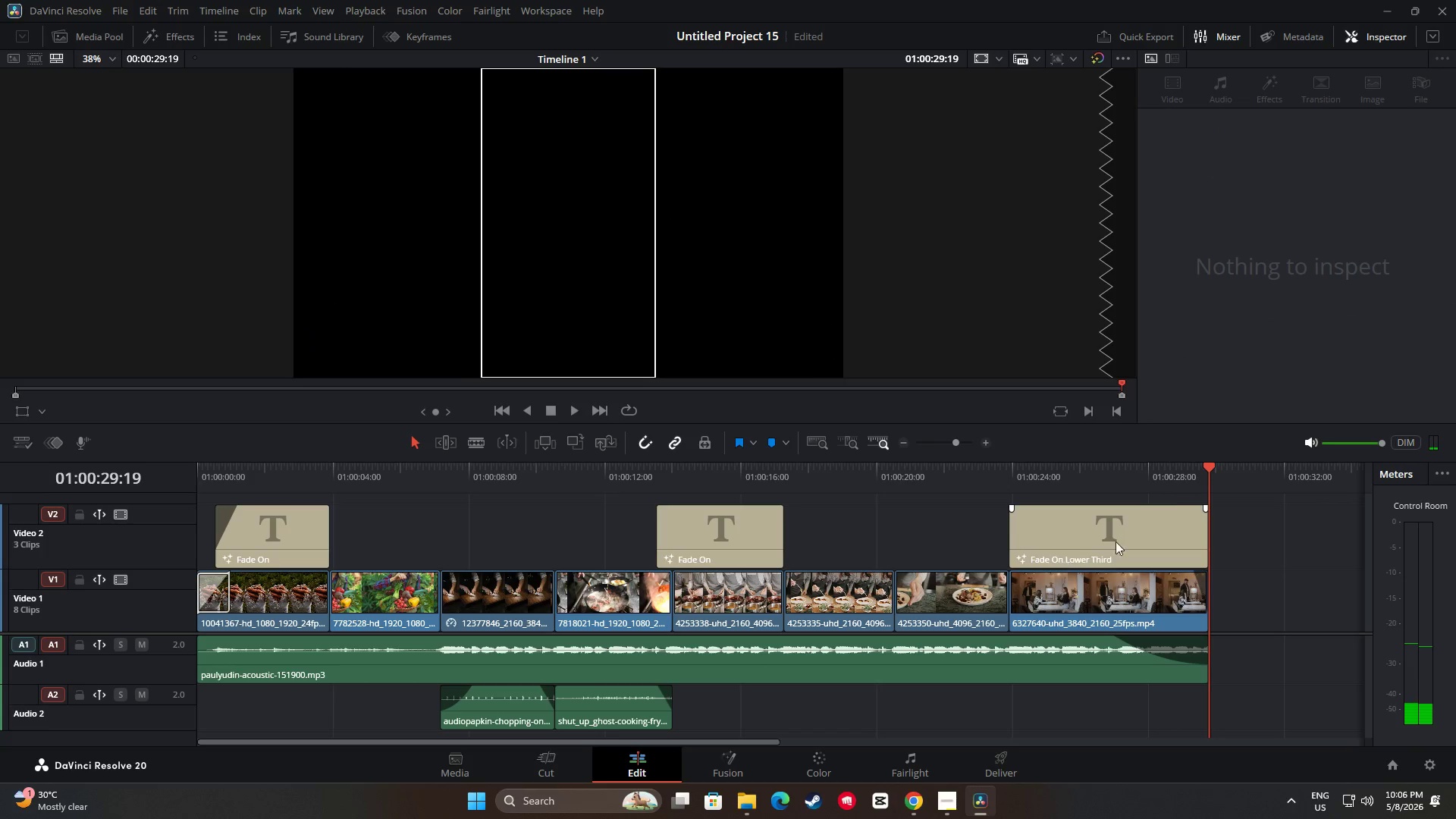 
left_click_drag(start_coordinate=[1207, 466], to_coordinate=[162, 461])
 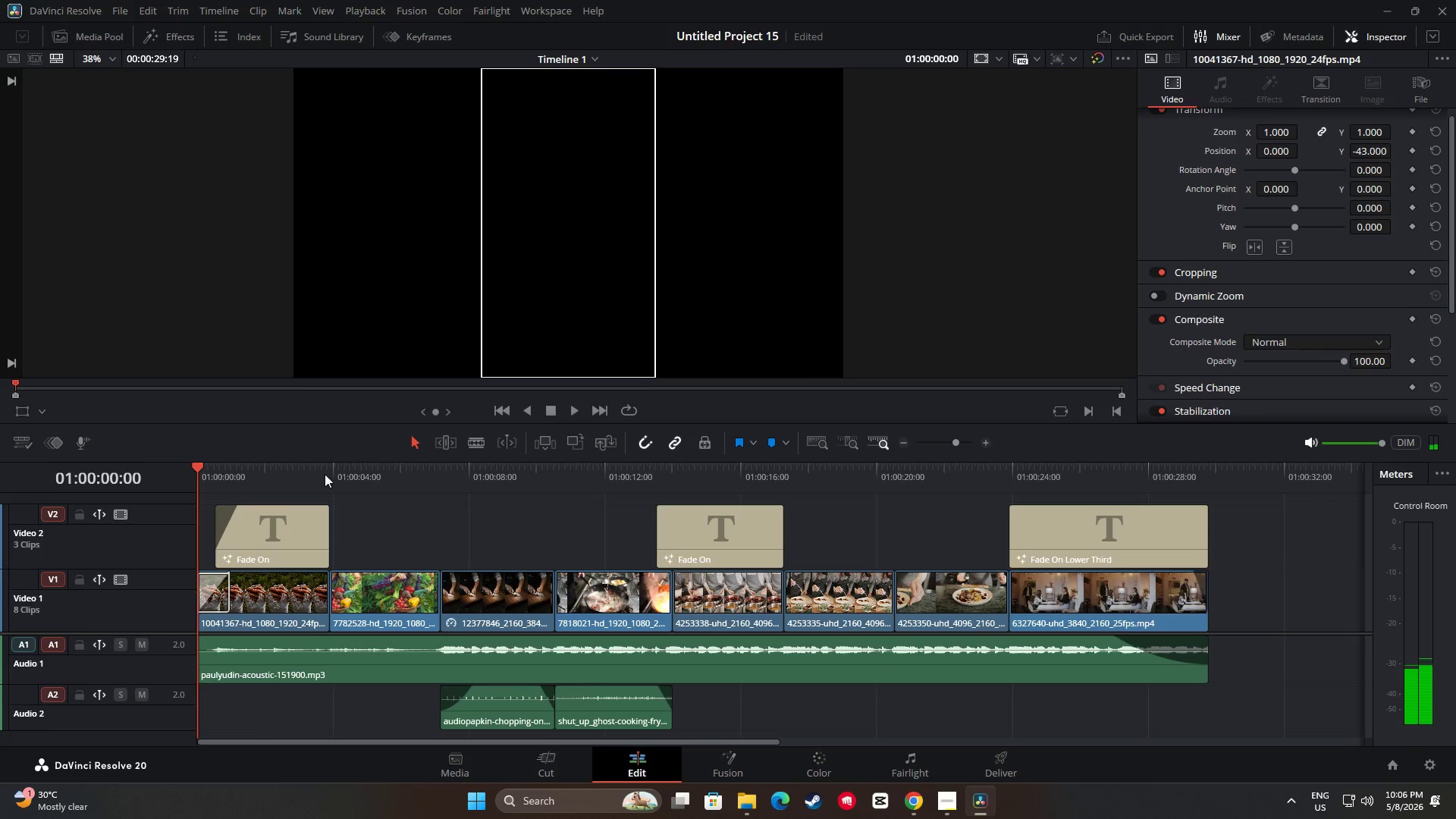 
key(Space)
 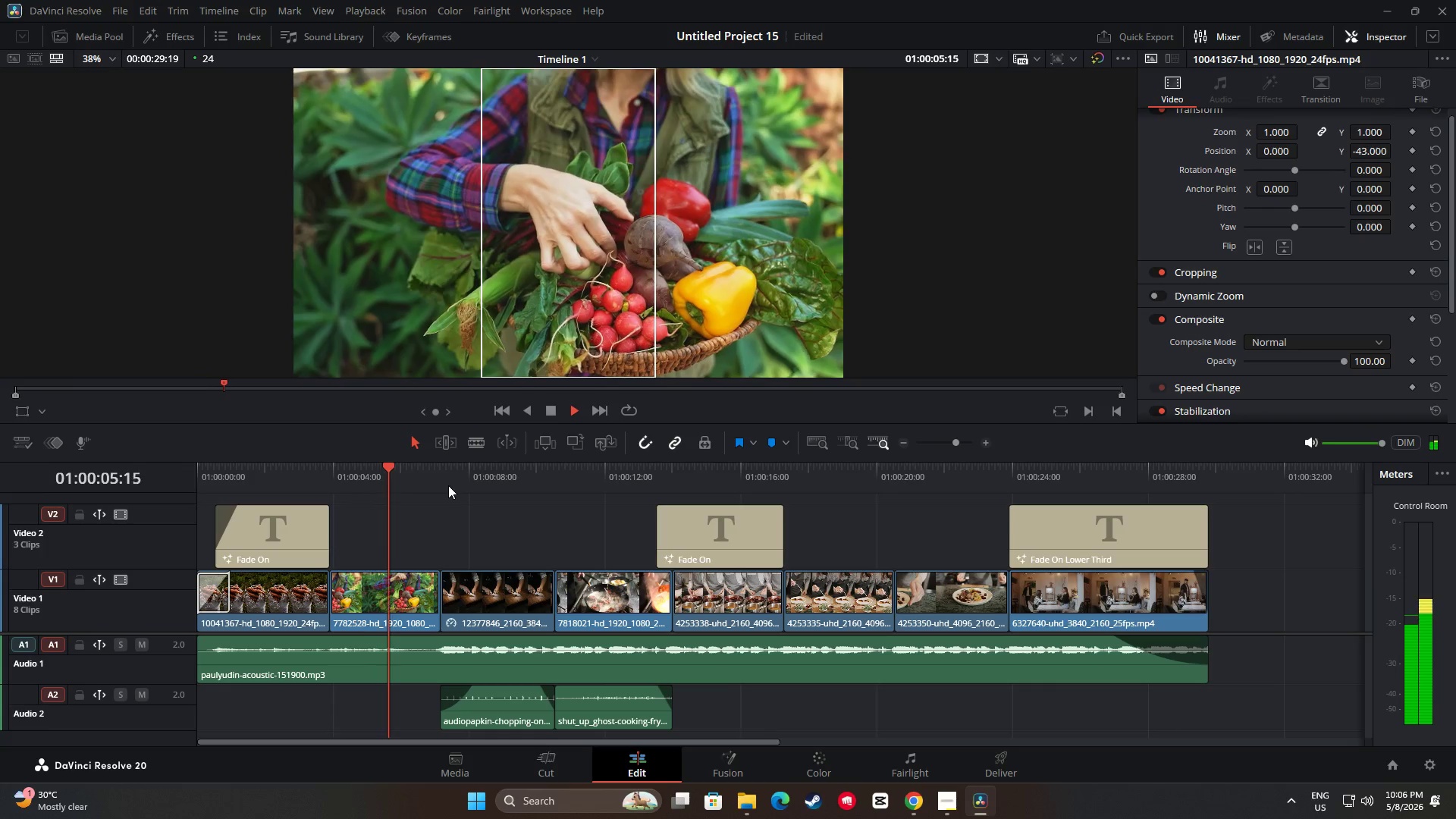 
wait(7.64)
 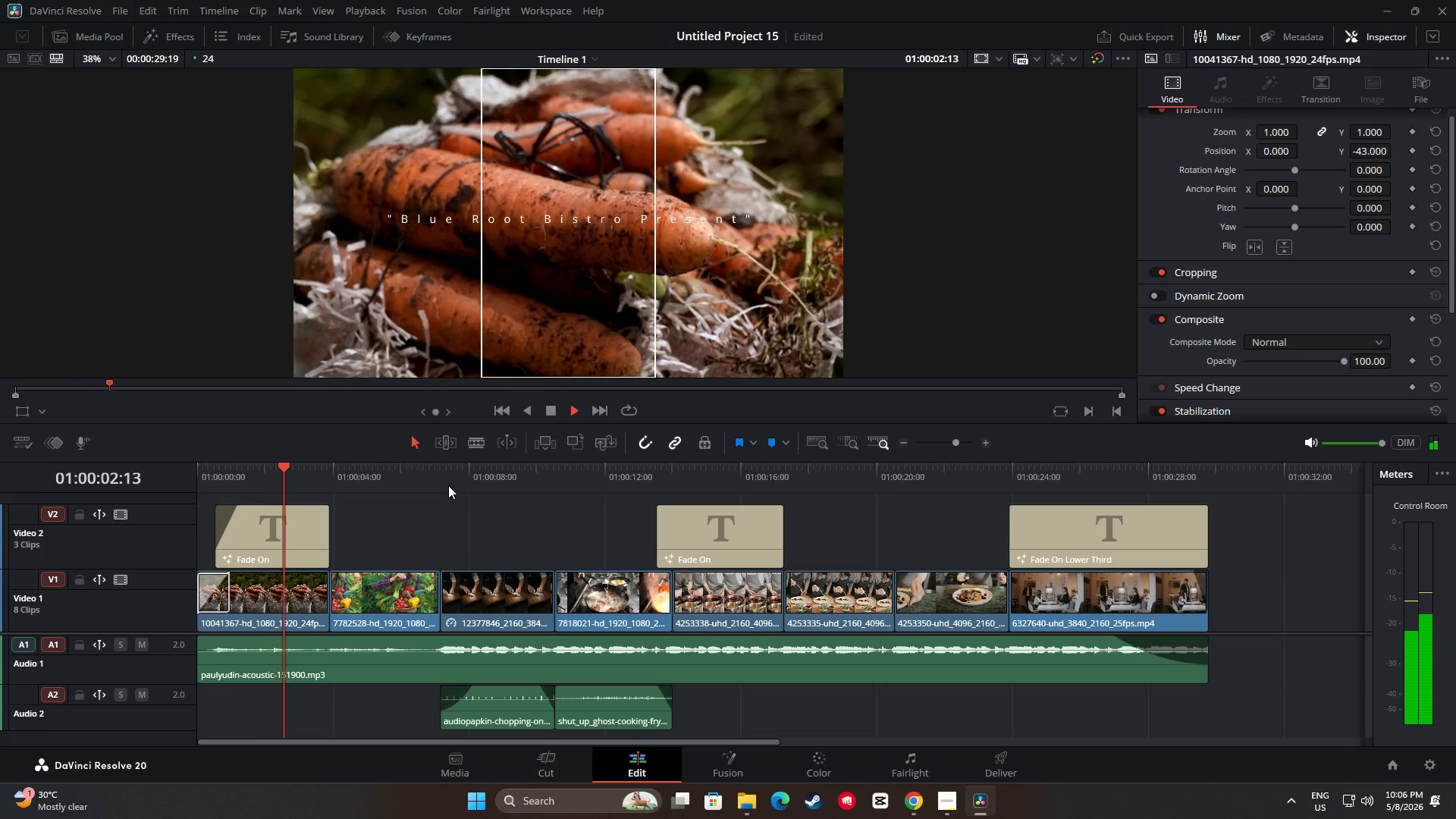 
key(Space)
 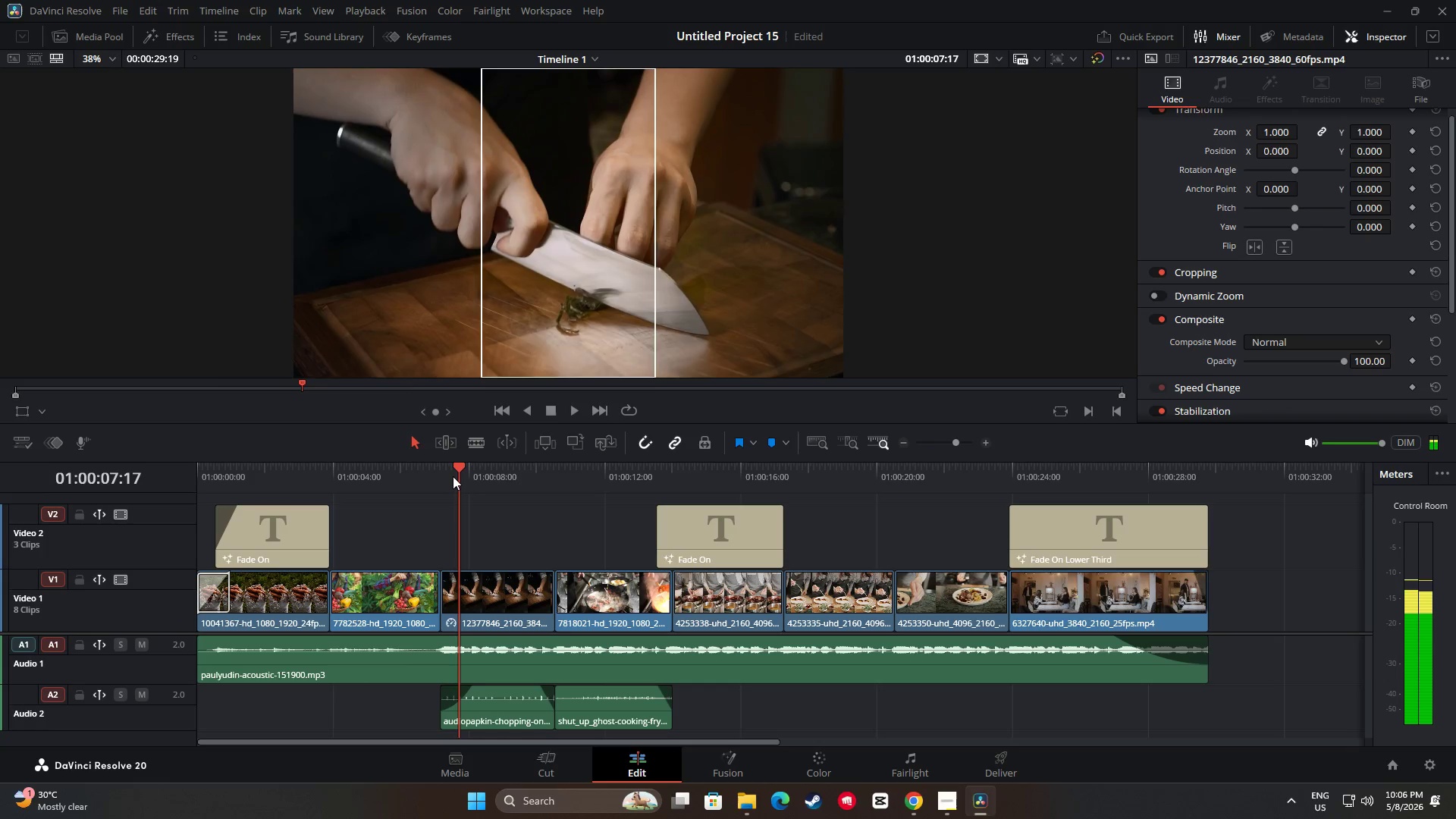 
left_click_drag(start_coordinate=[467, 474], to_coordinate=[194, 479])
 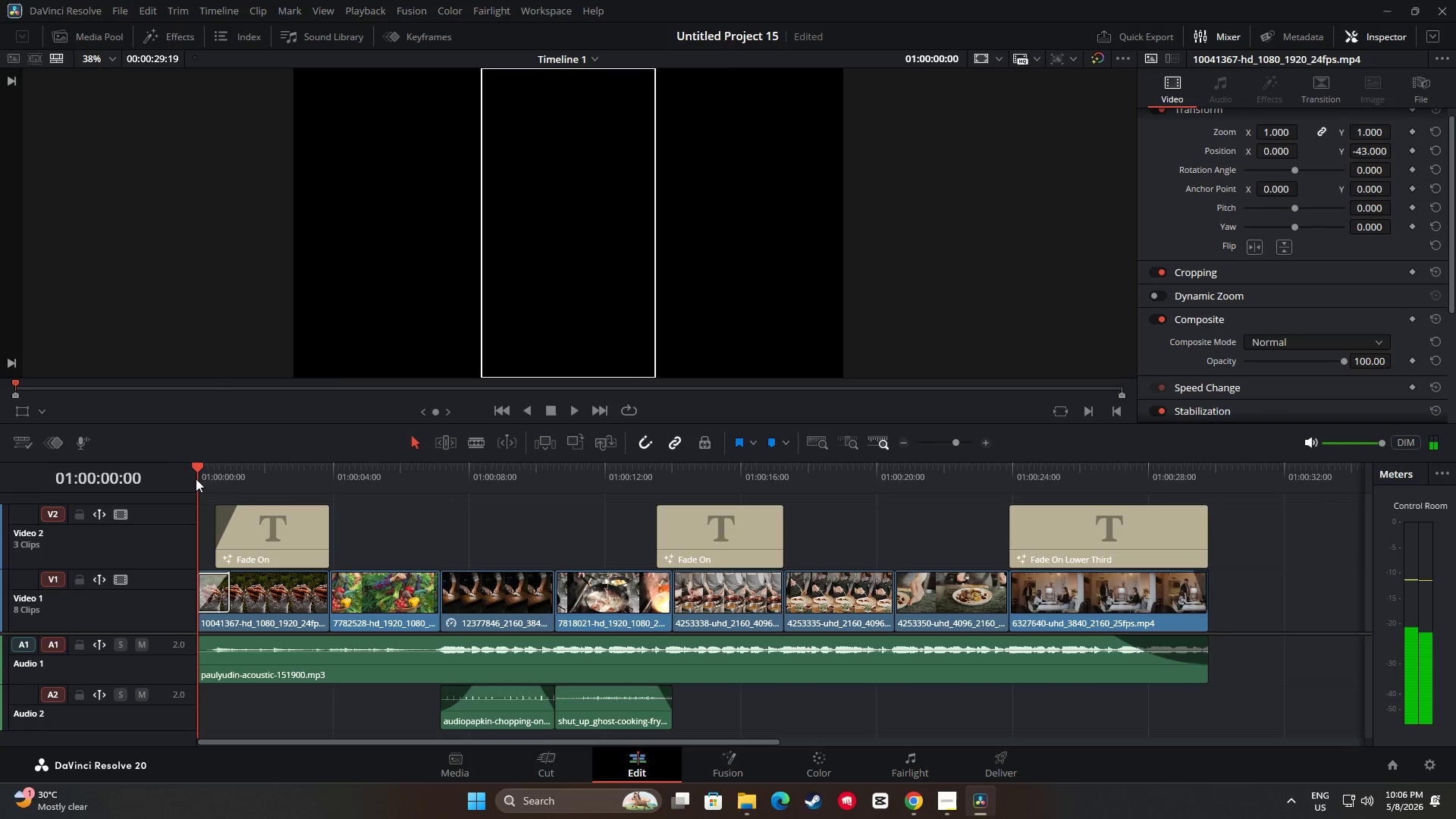 
key(Space)
 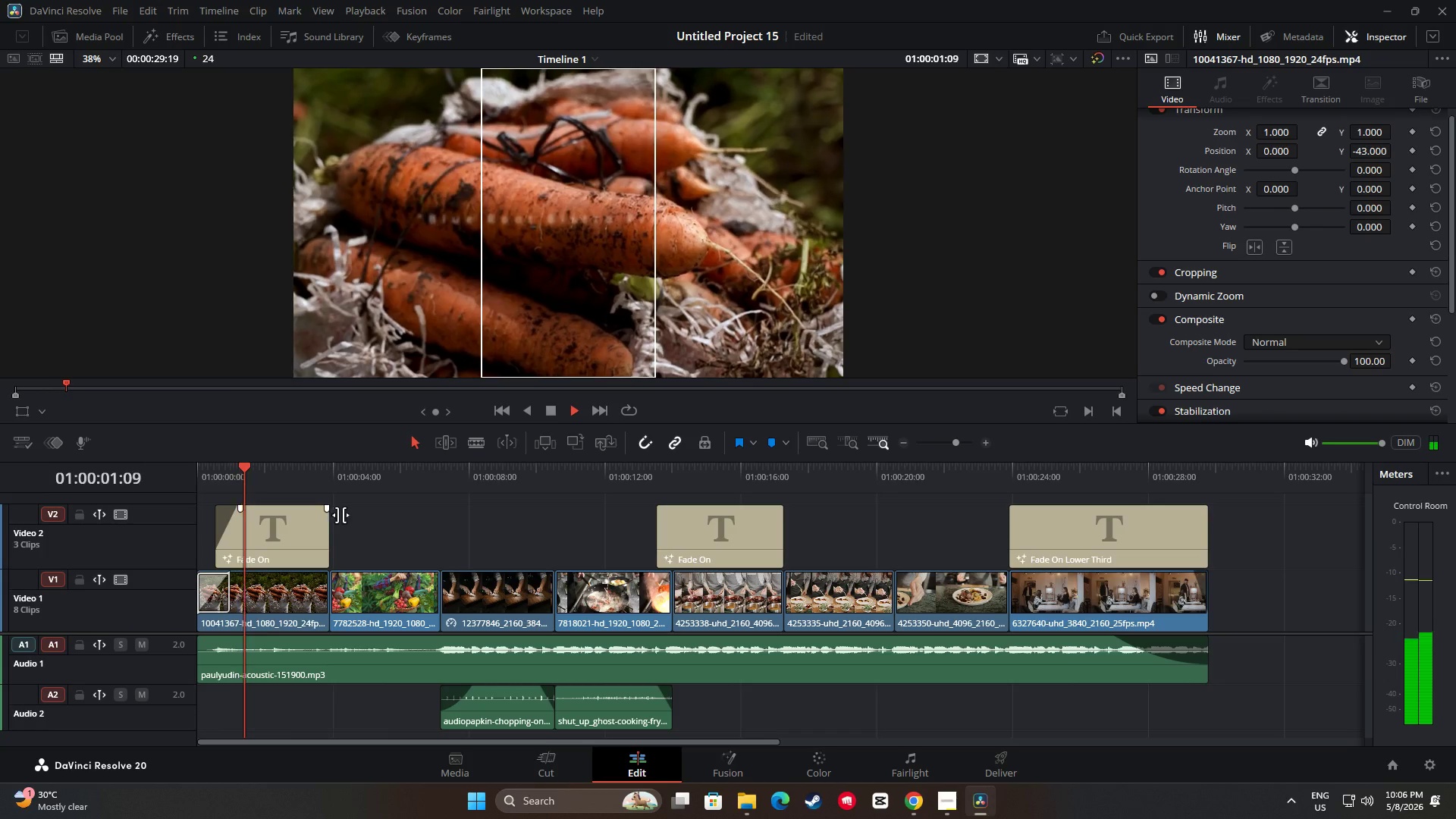 
key(Space)
 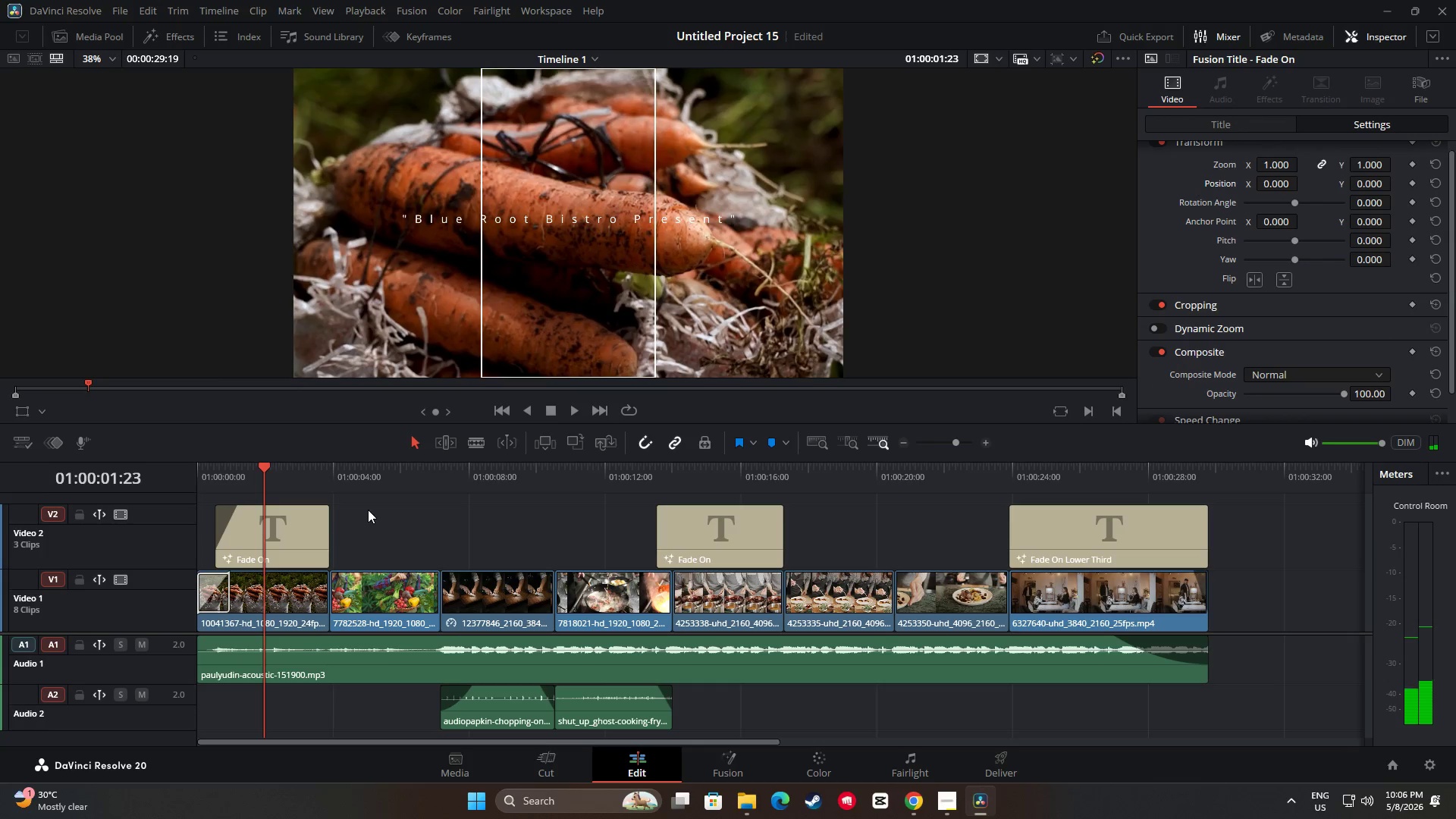 
key(Space)
 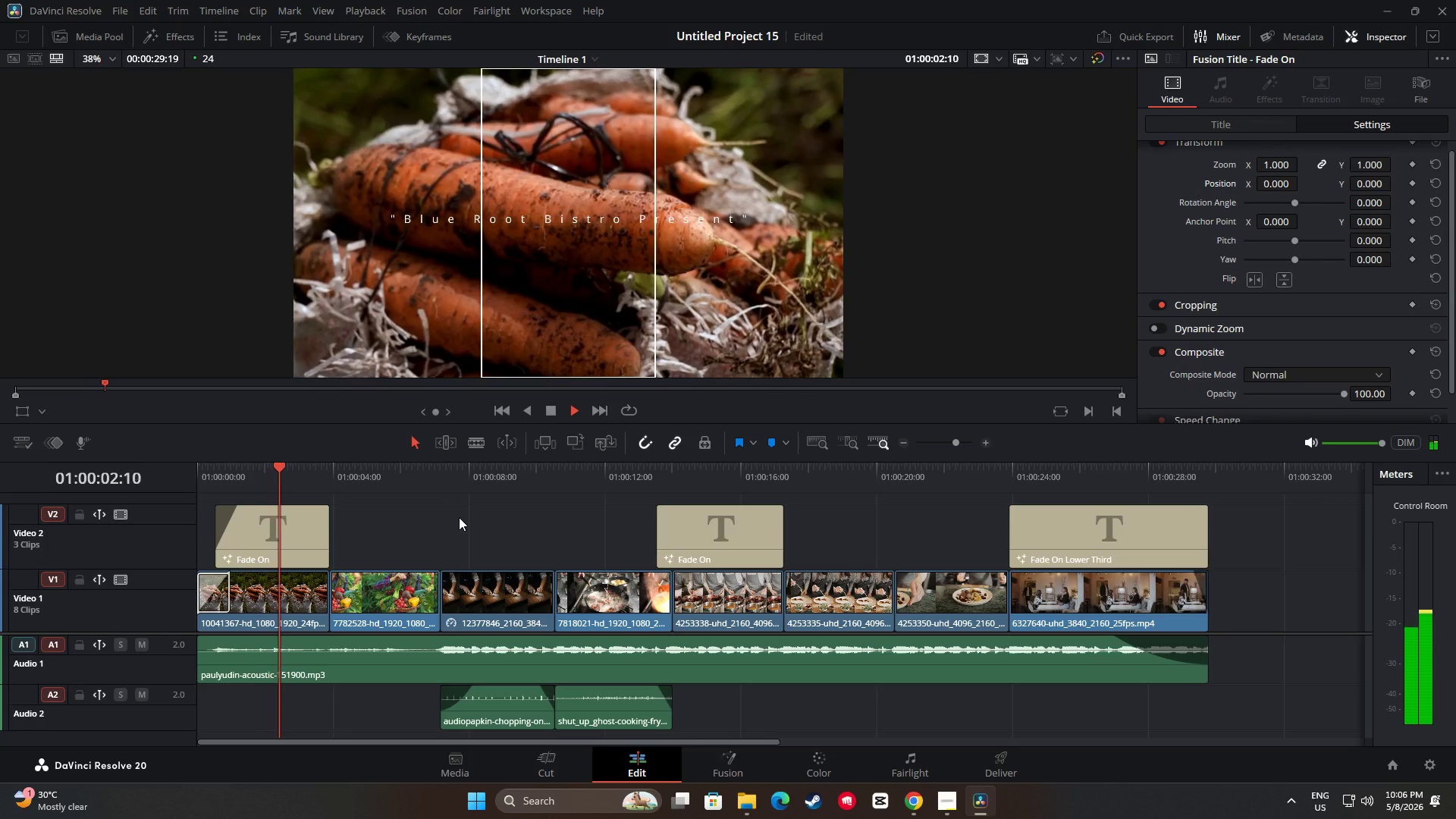 
key(Space)
 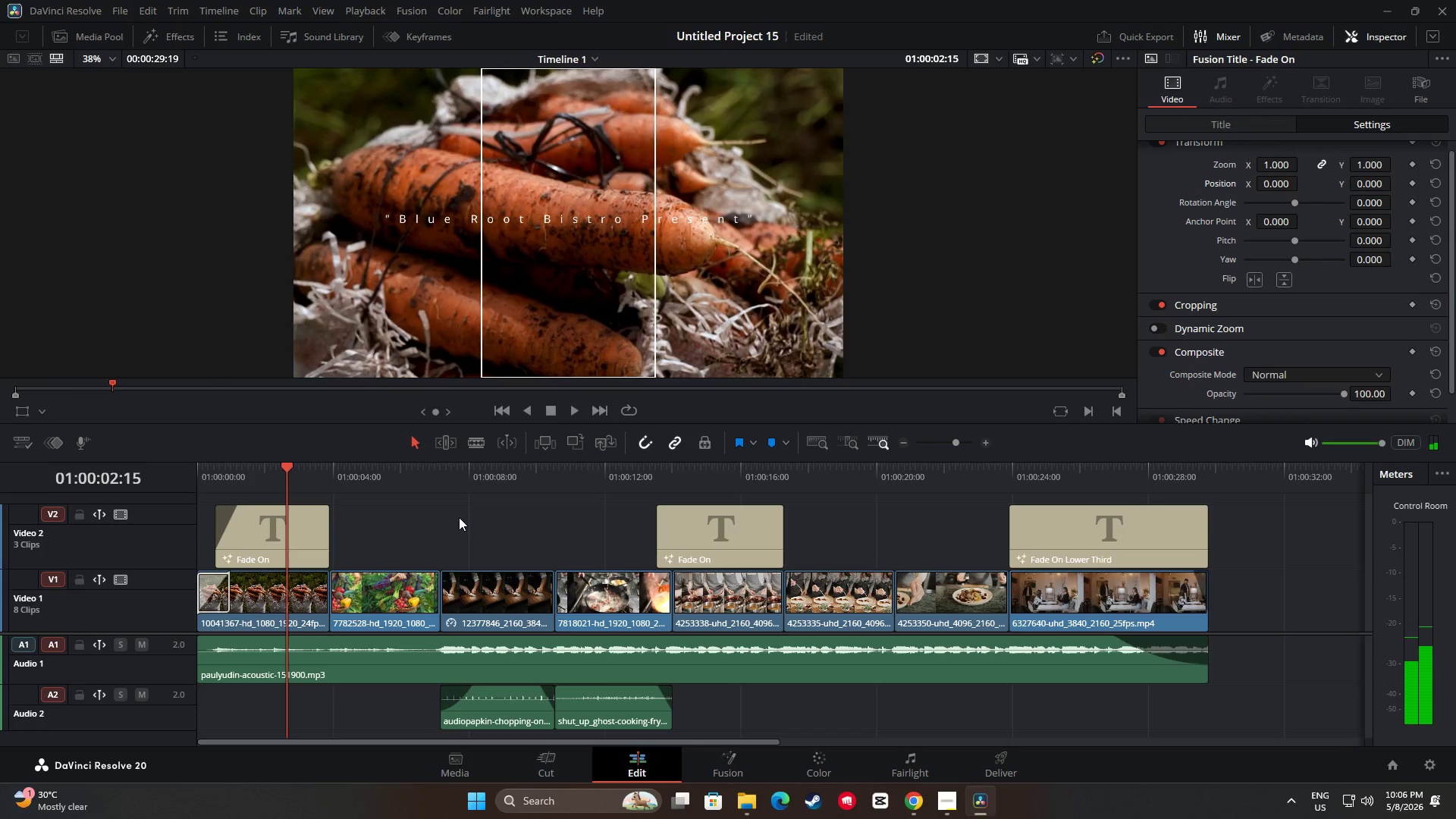 
key(Space)
 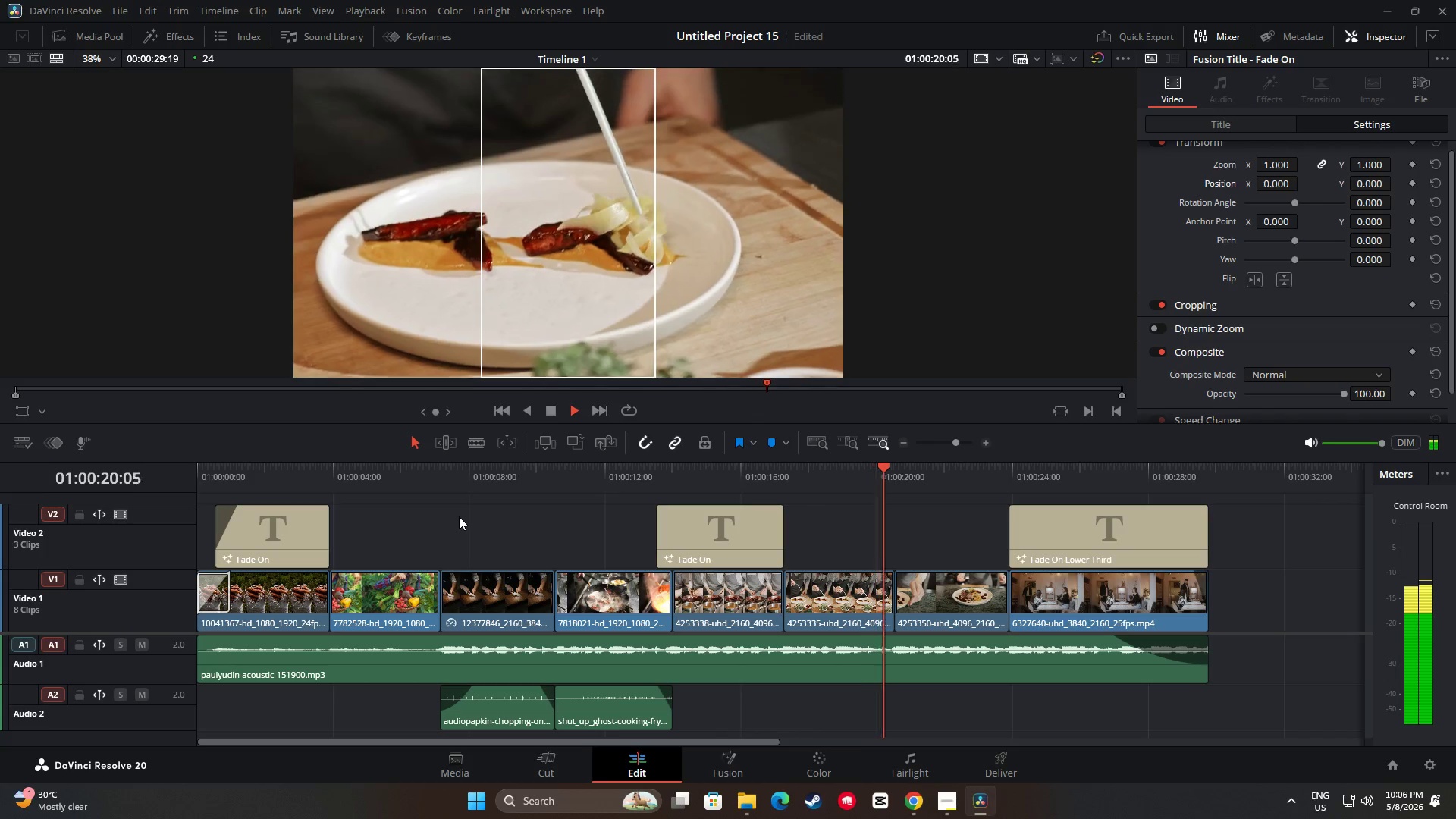 
wait(22.69)
 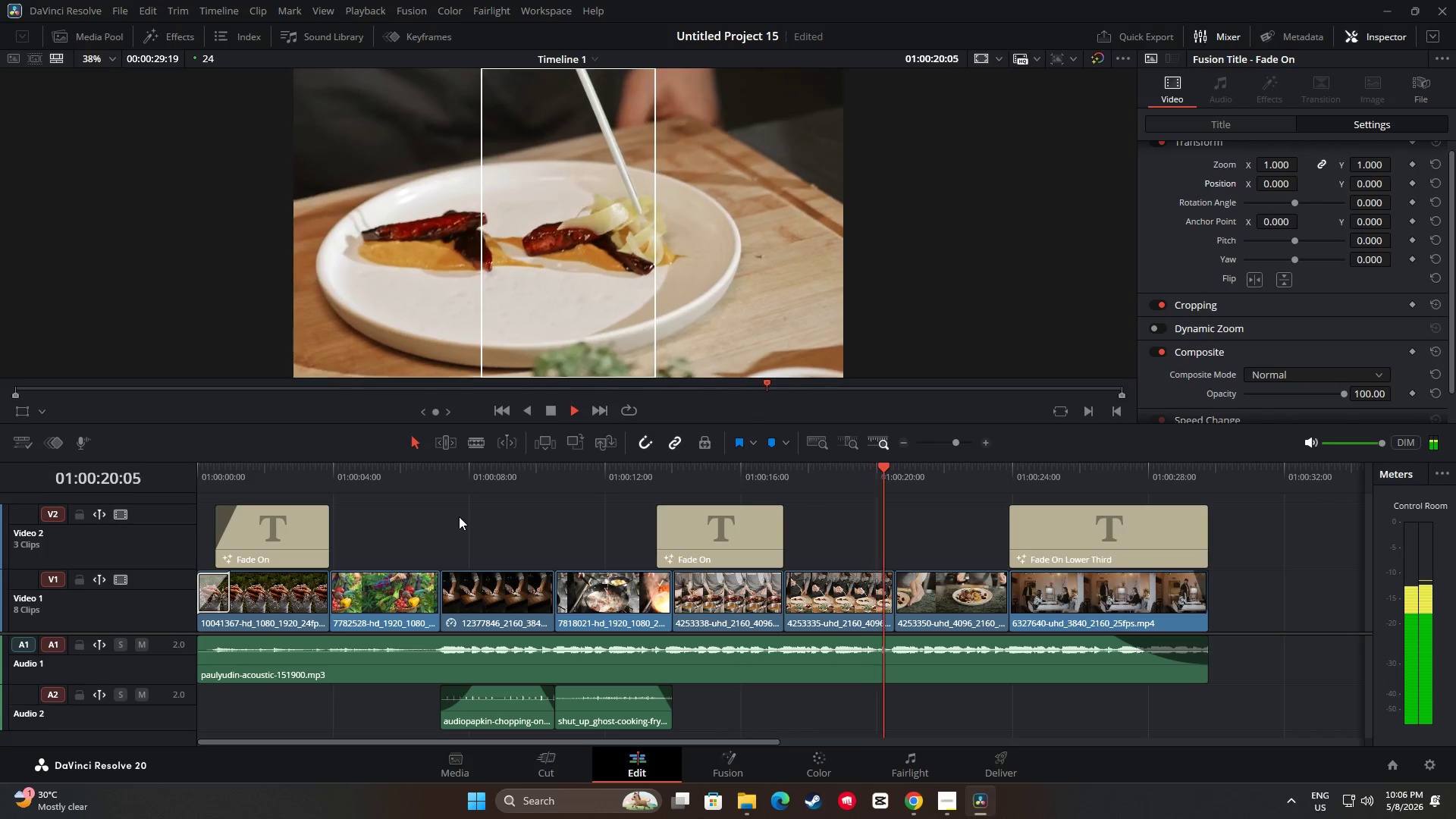 
key(Space)
 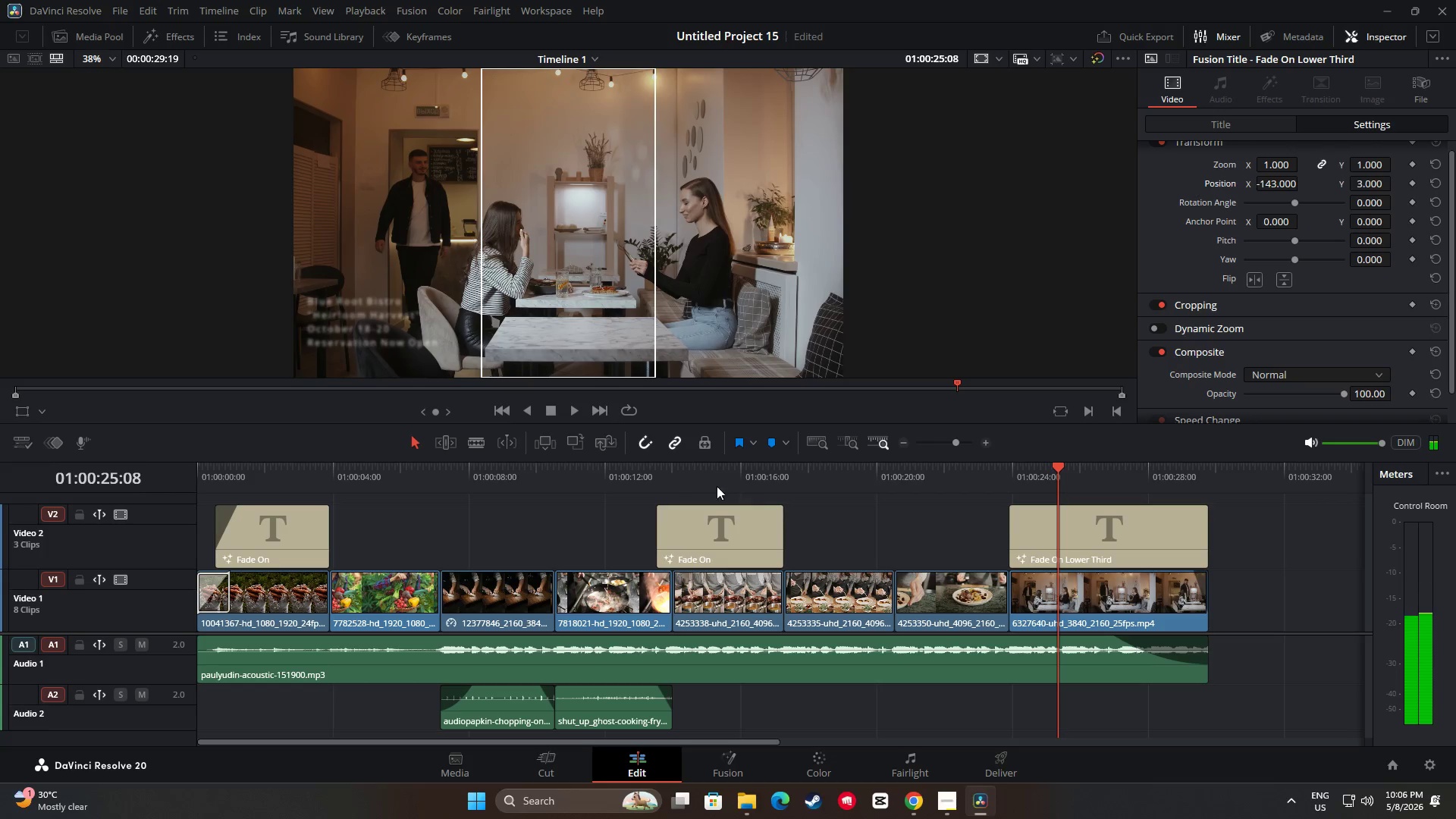 
left_click([666, 469])
 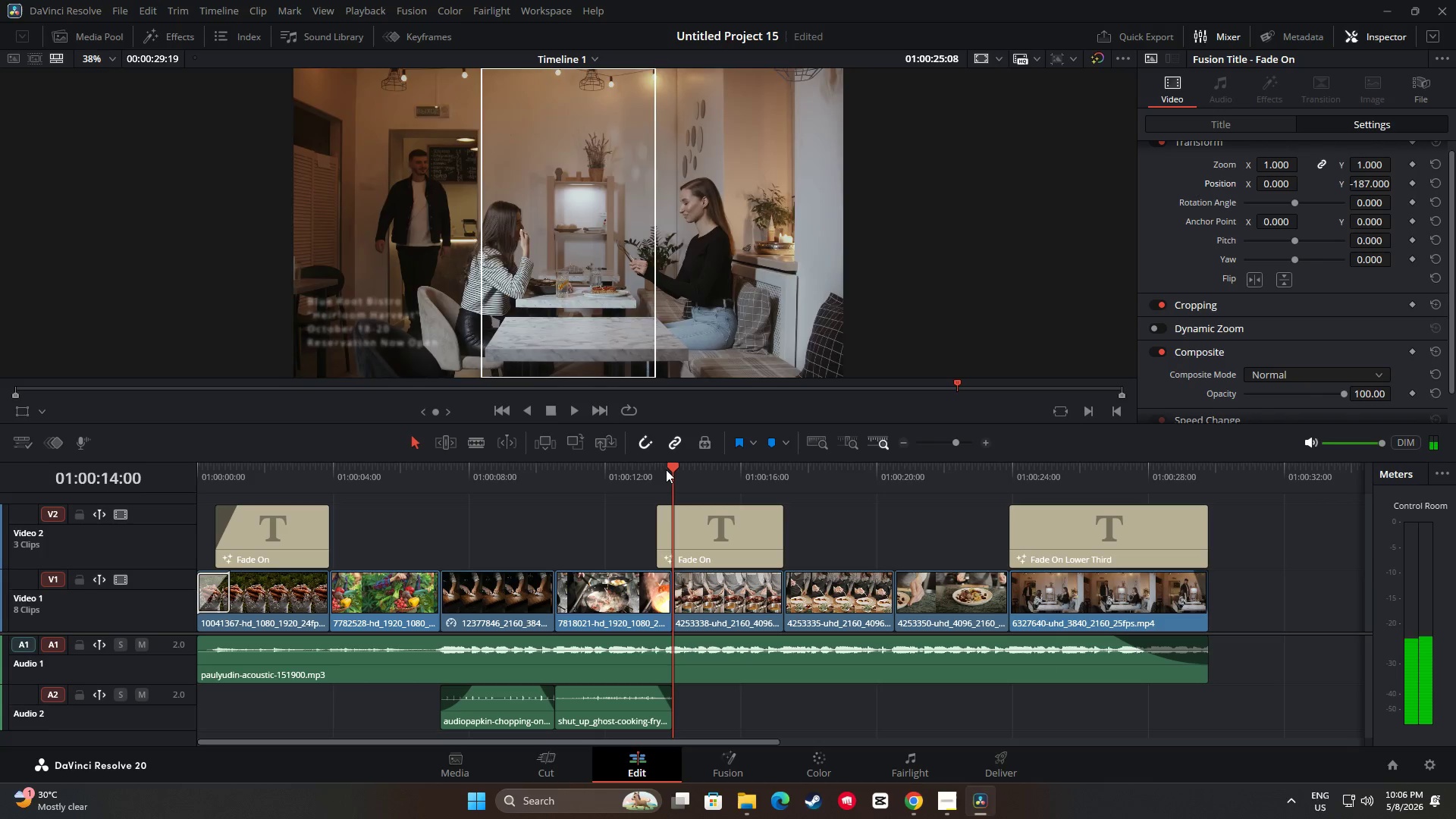 
left_click_drag(start_coordinate=[670, 469], to_coordinate=[654, 469])
 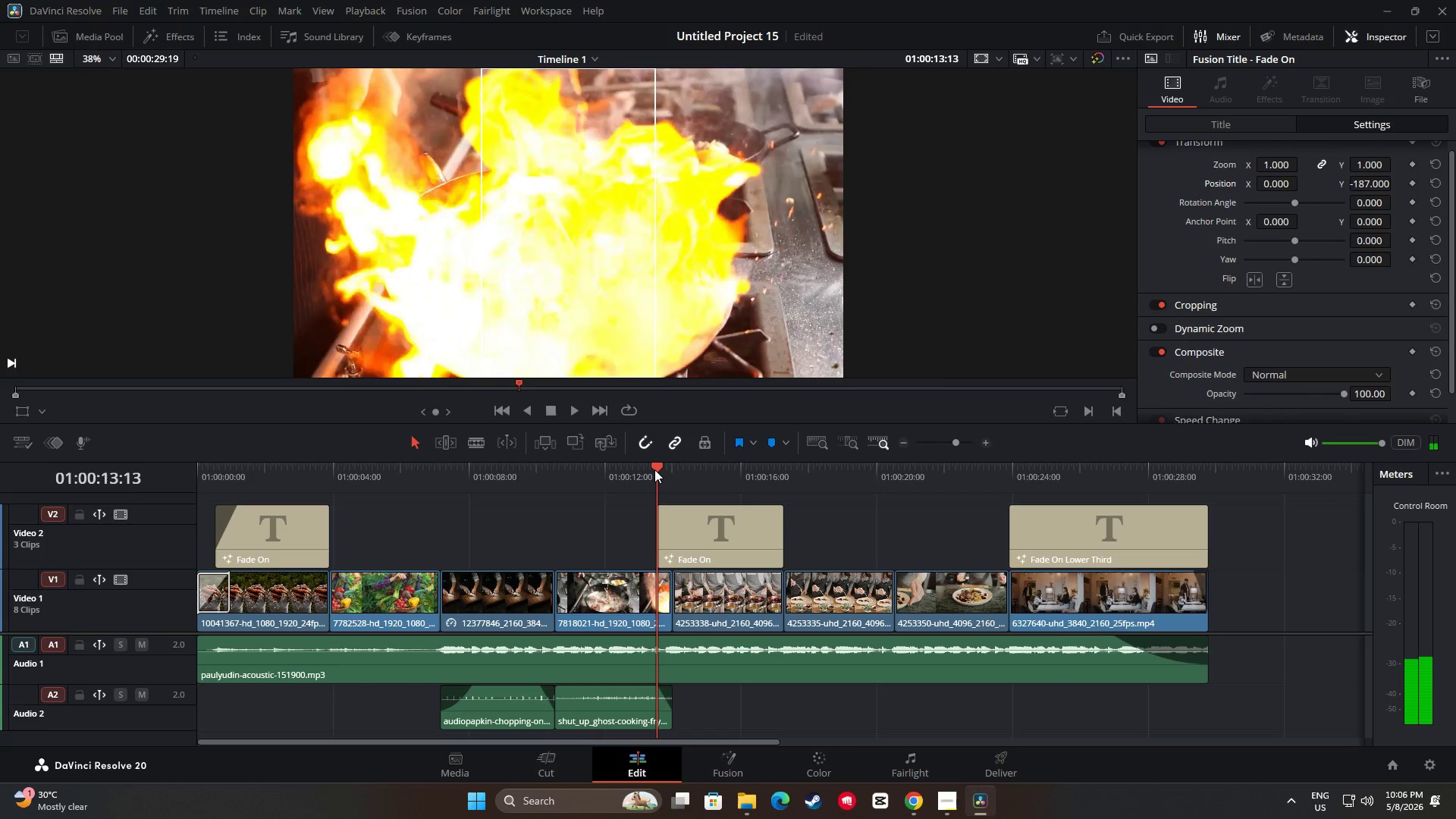 
key(Space)
 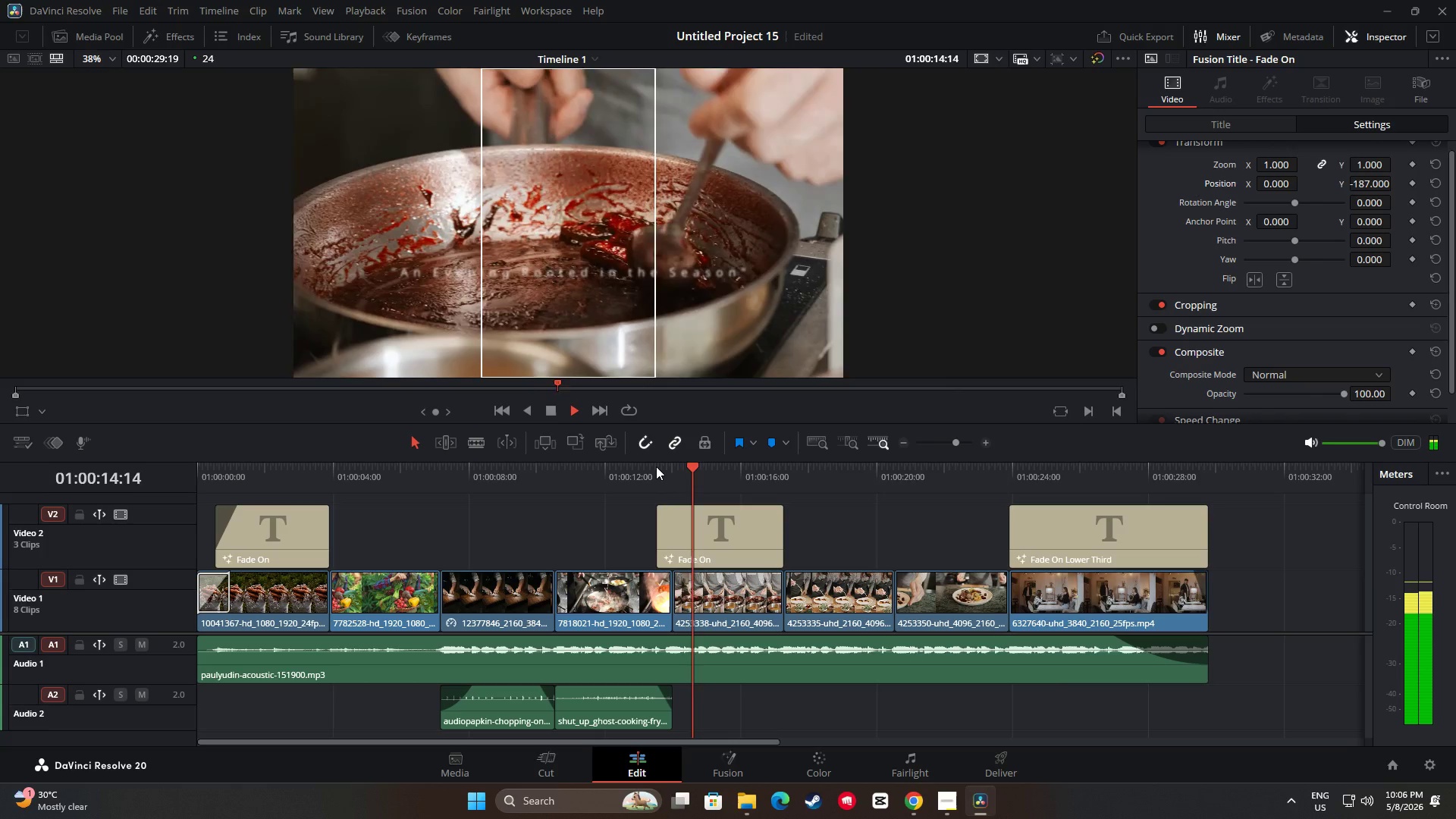 
key(Space)
 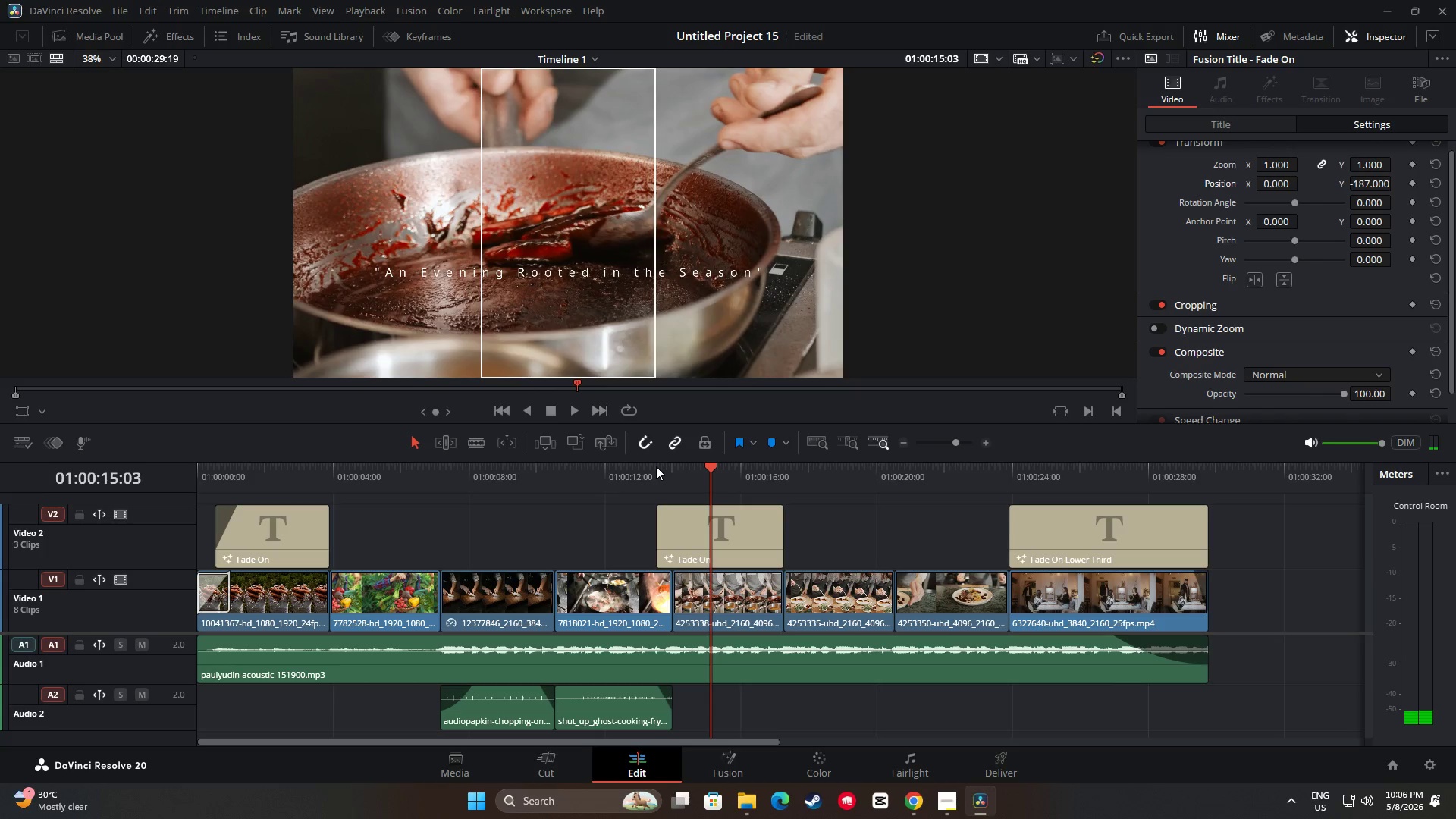 
wait(8.66)
 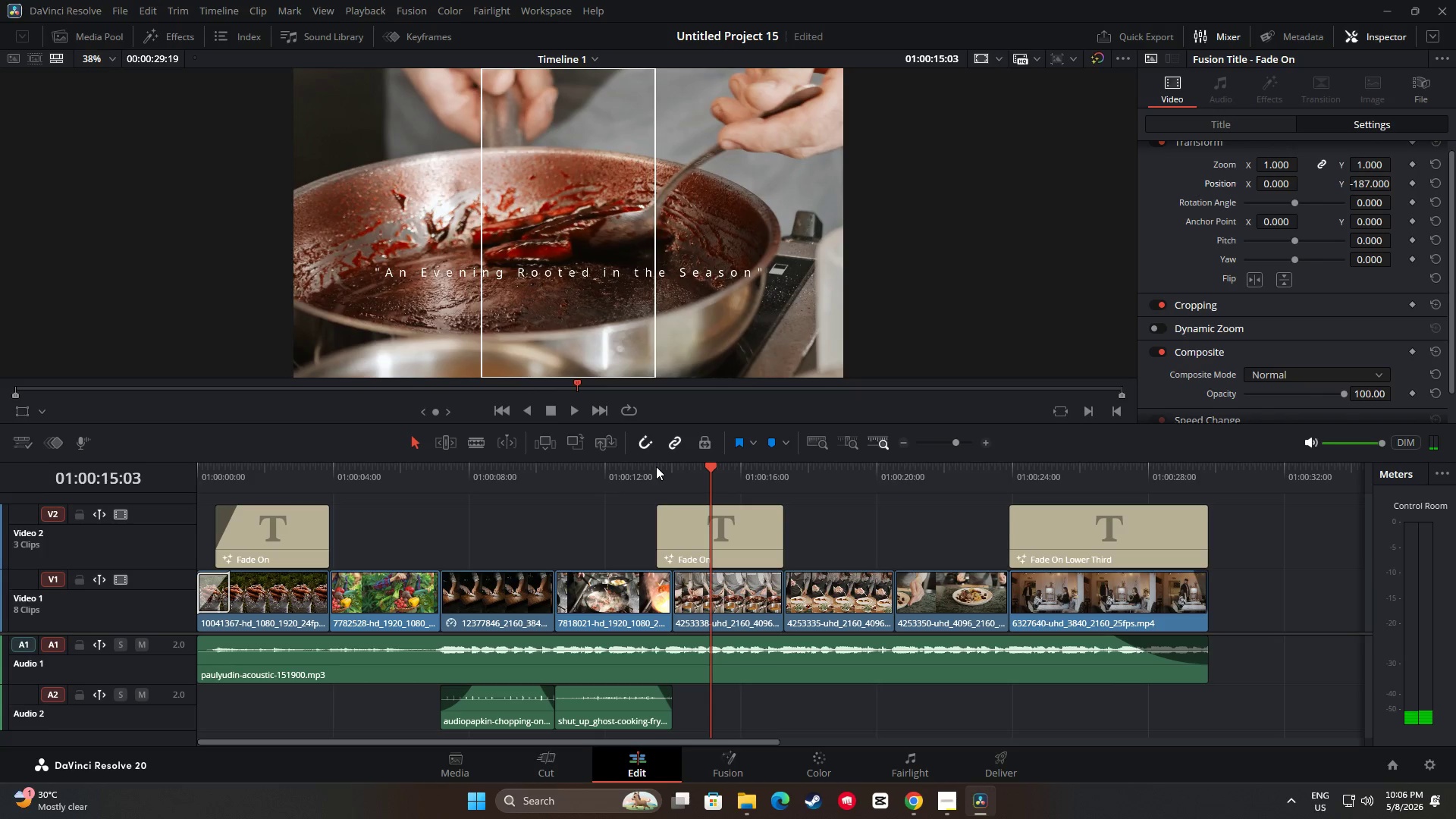 
key(Space)
 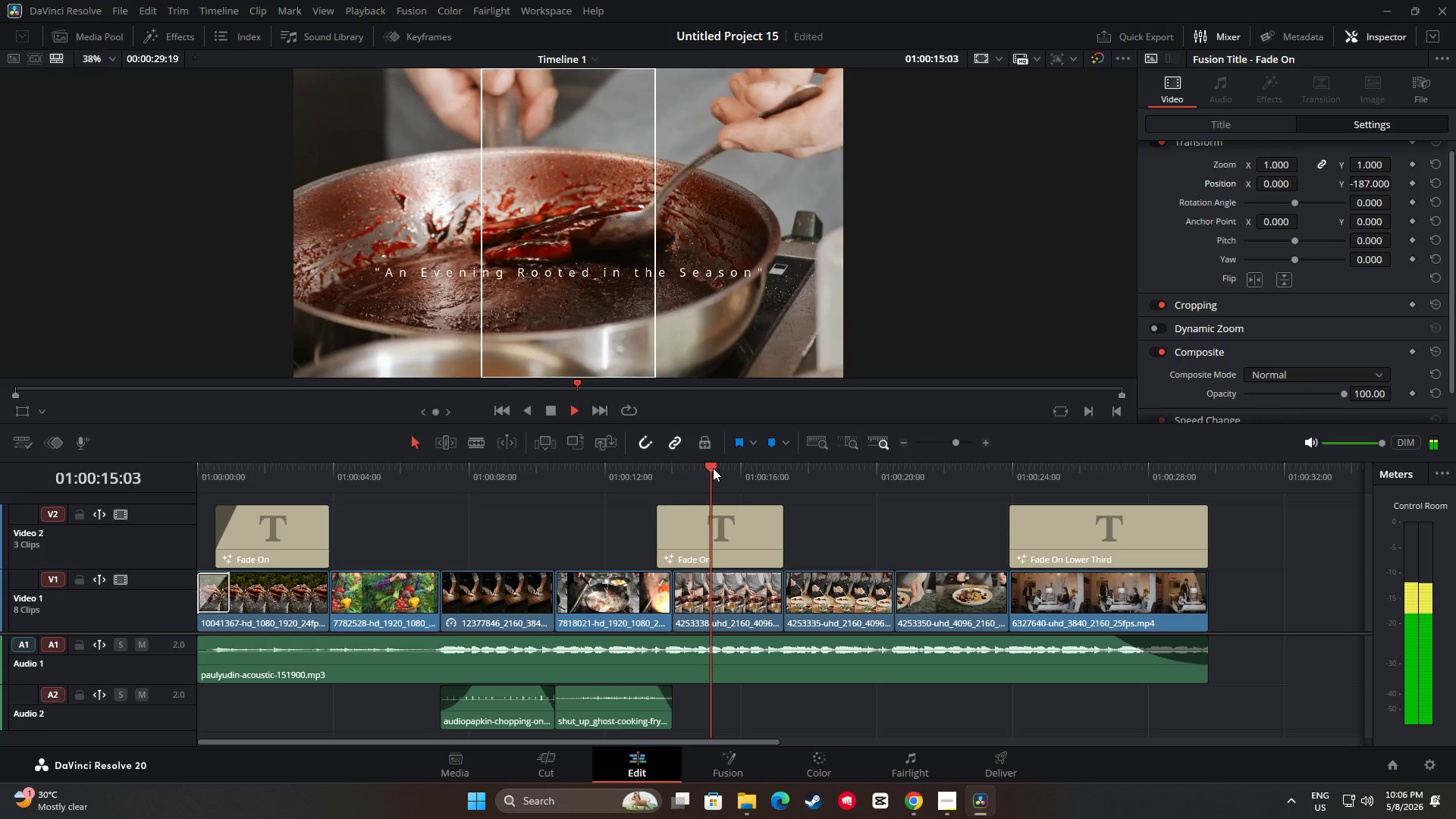 
key(Space)
 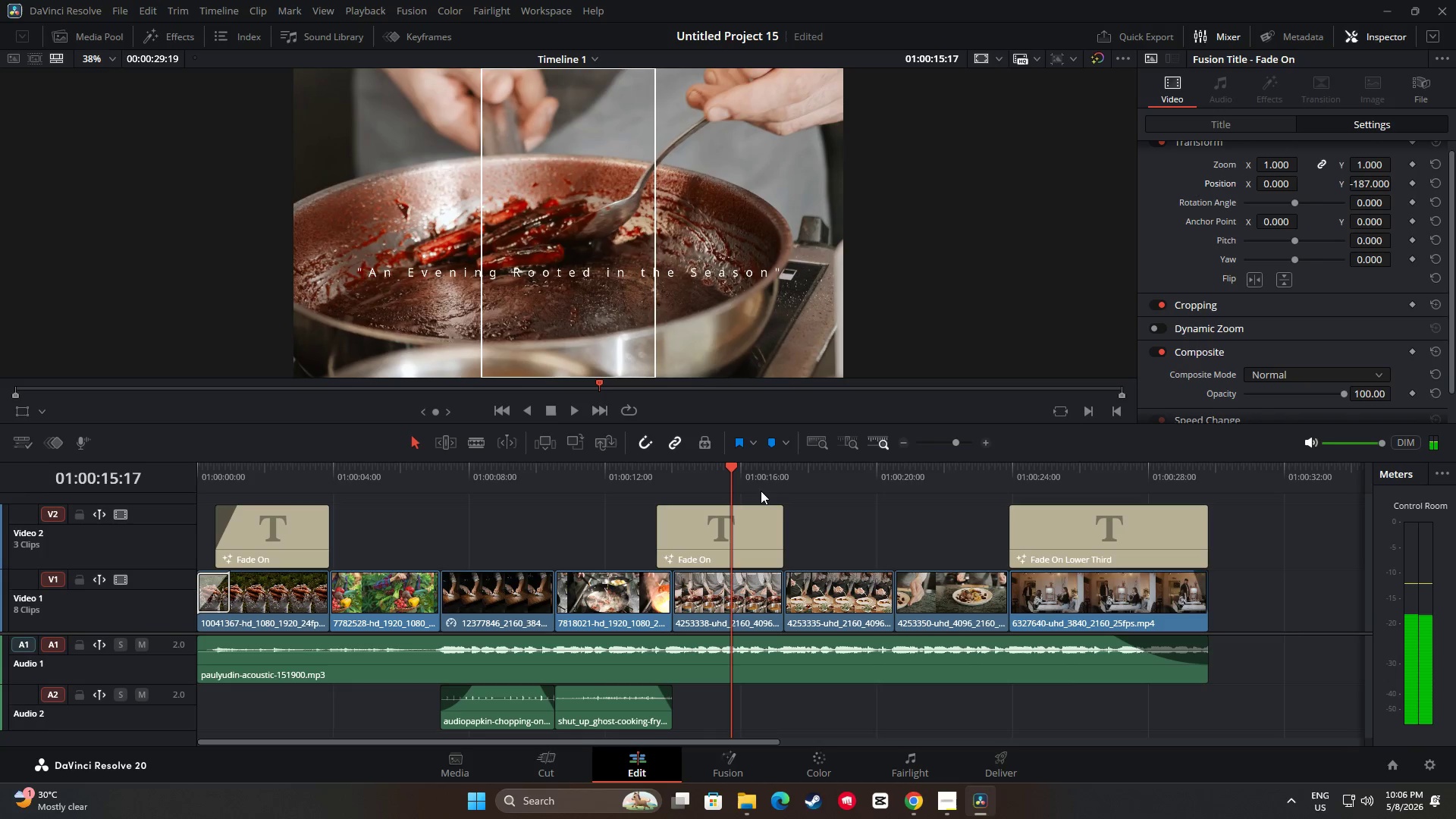 
key(Space)
 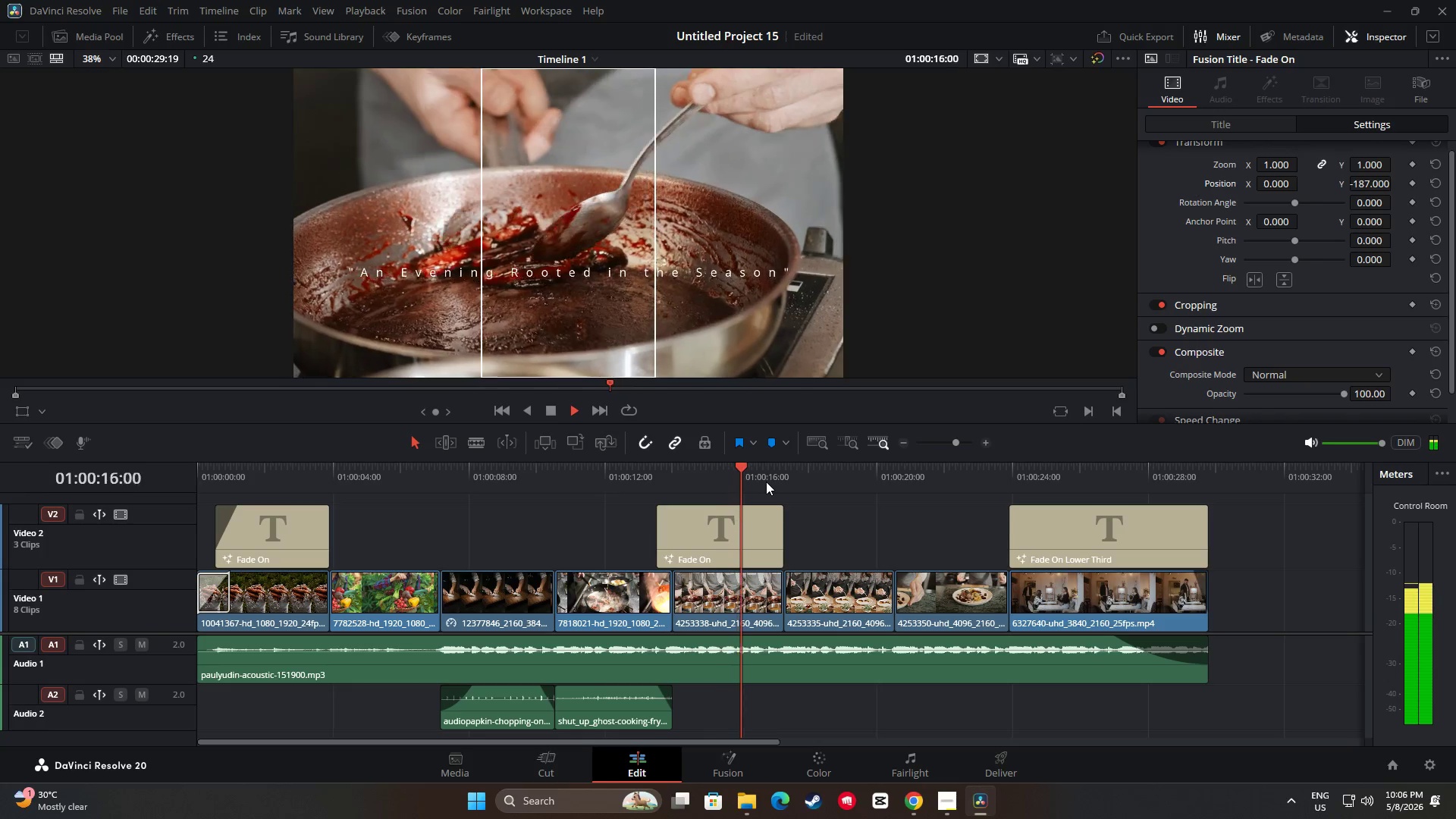 
key(Space)
 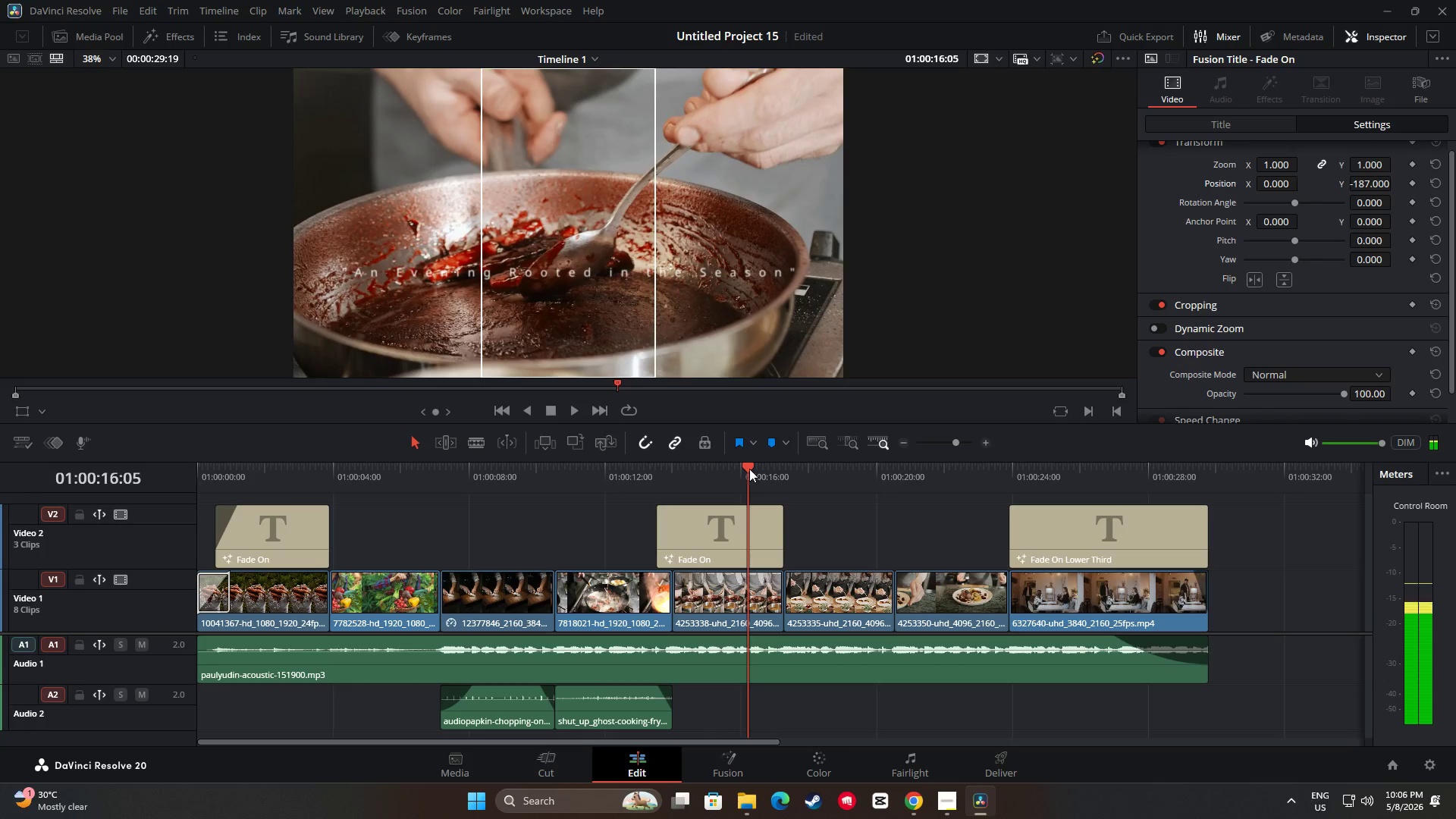 
left_click_drag(start_coordinate=[746, 463], to_coordinate=[529, 481])
 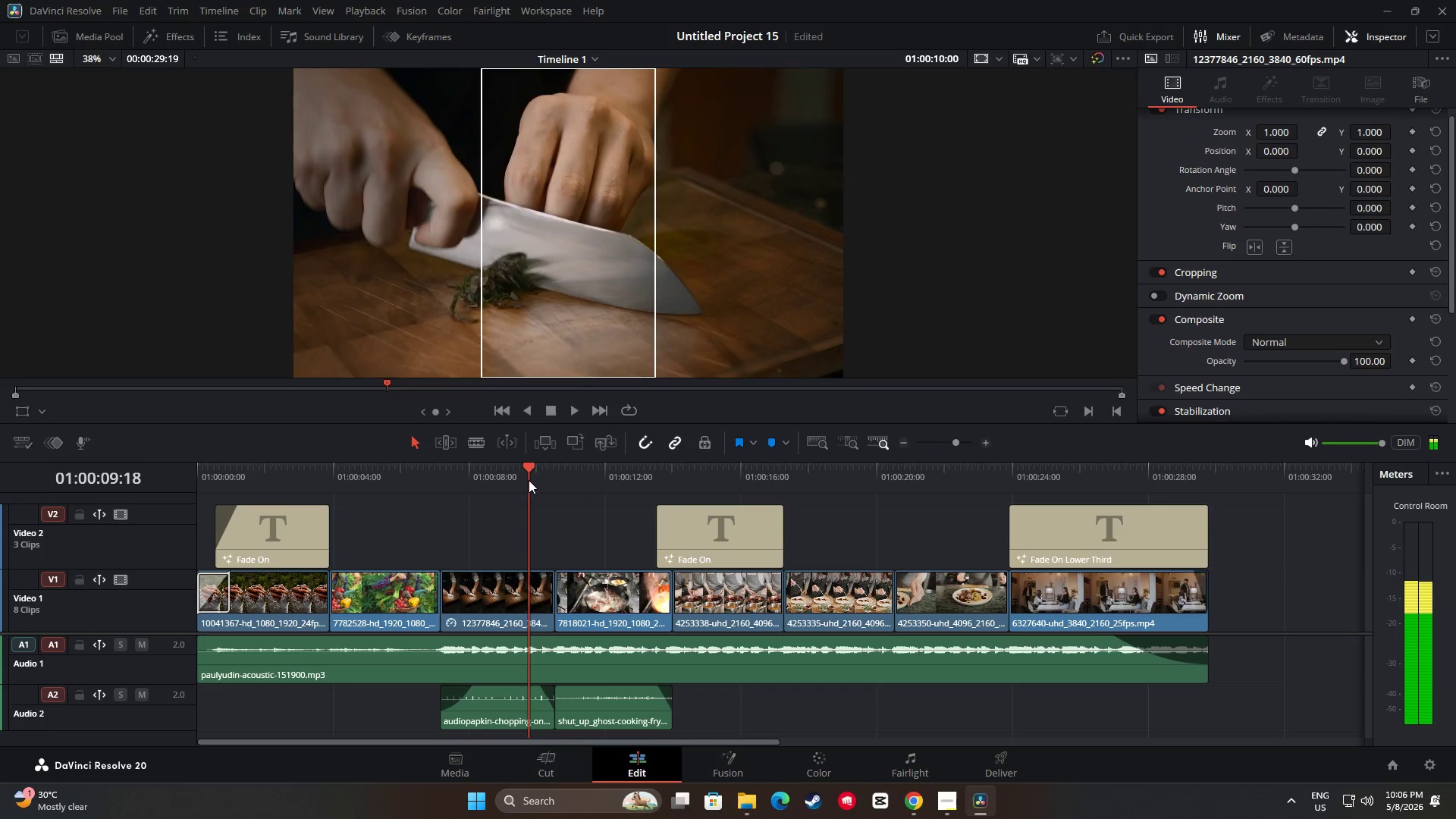 
key(Space)
 